 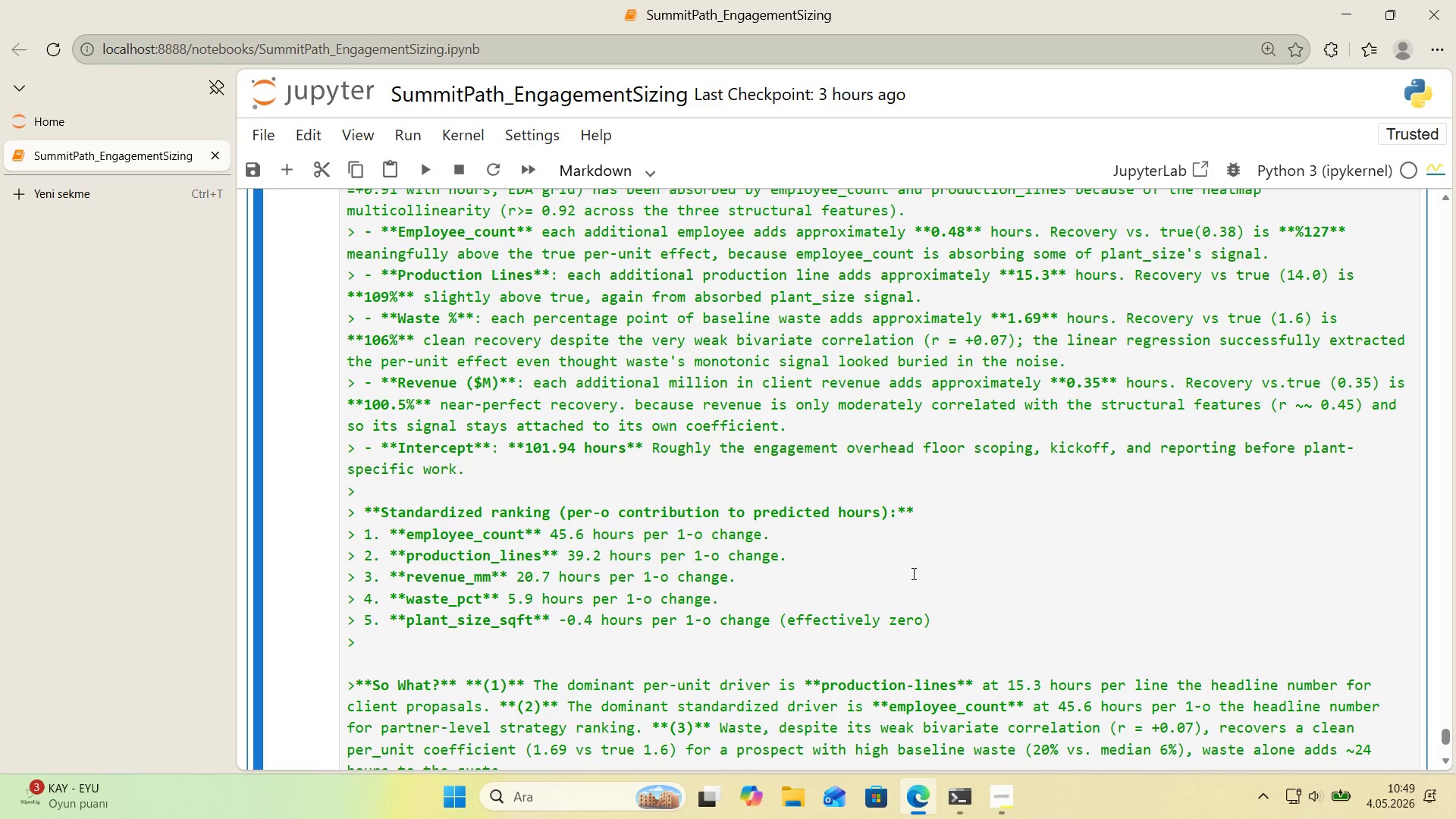 
scroll: coordinate [911, 570], scroll_direction: up, amount: 1.0
 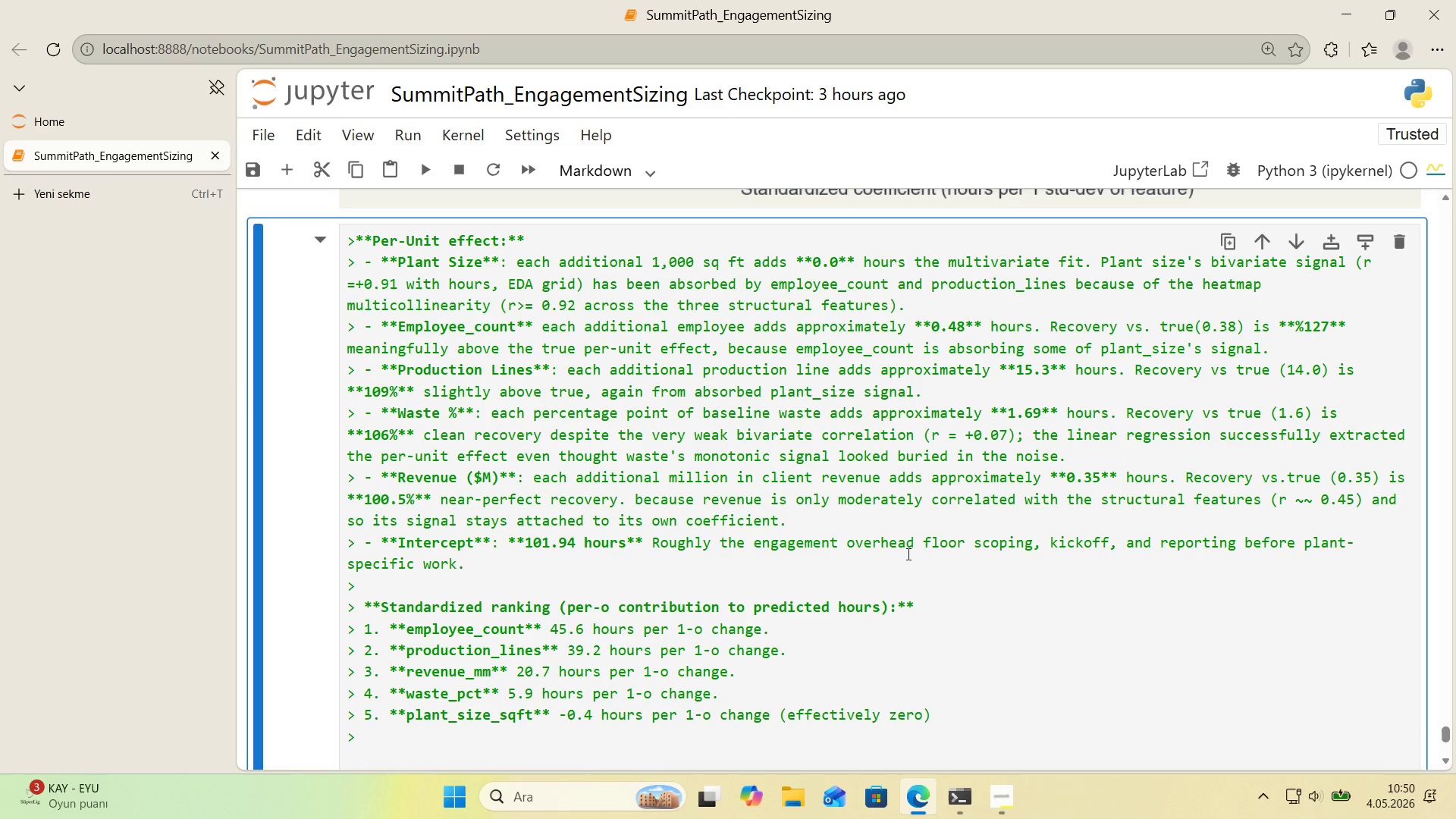 
wait(40.77)
 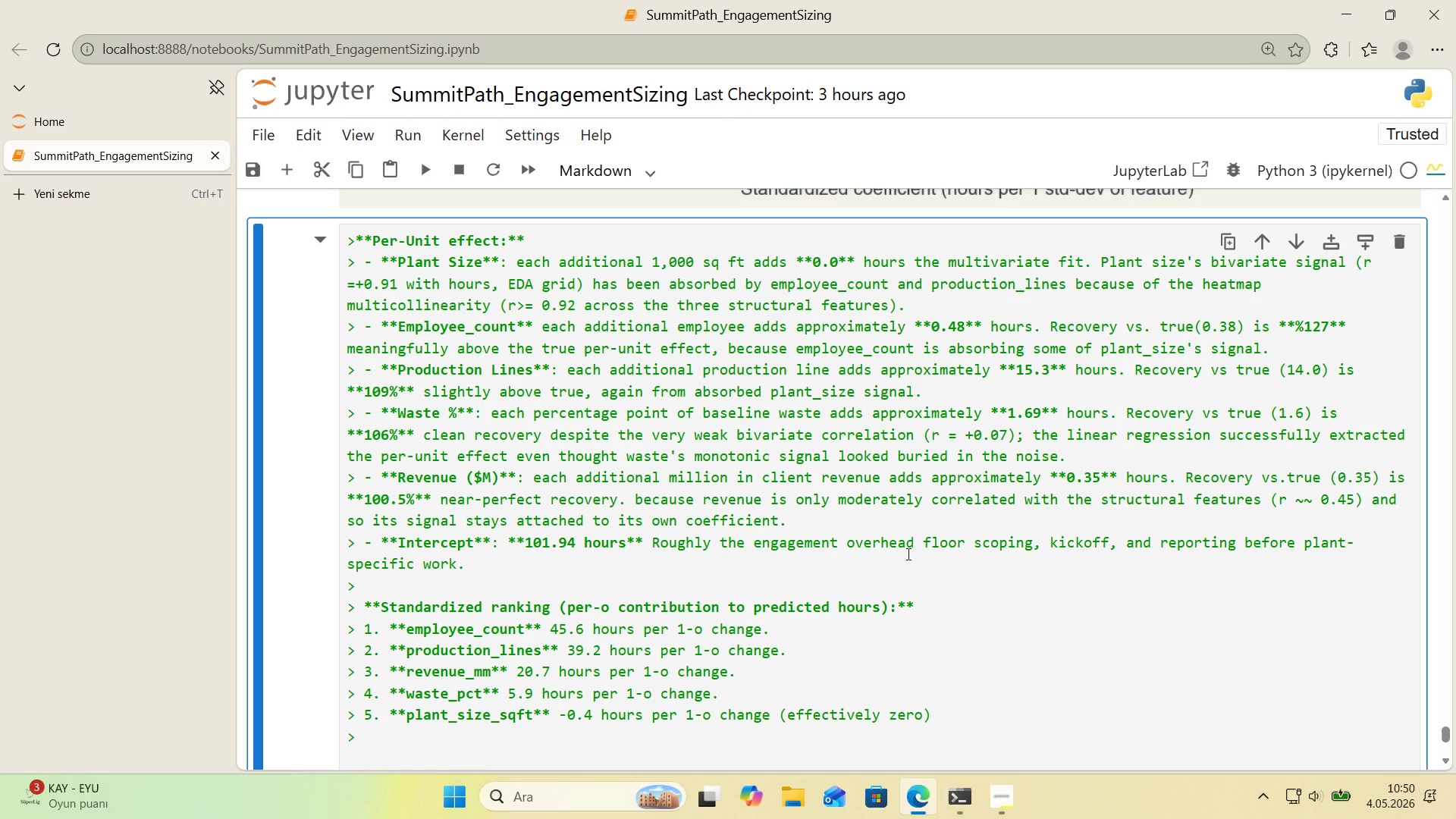 
scroll: coordinate [766, 558], scroll_direction: down, amount: 4.0
 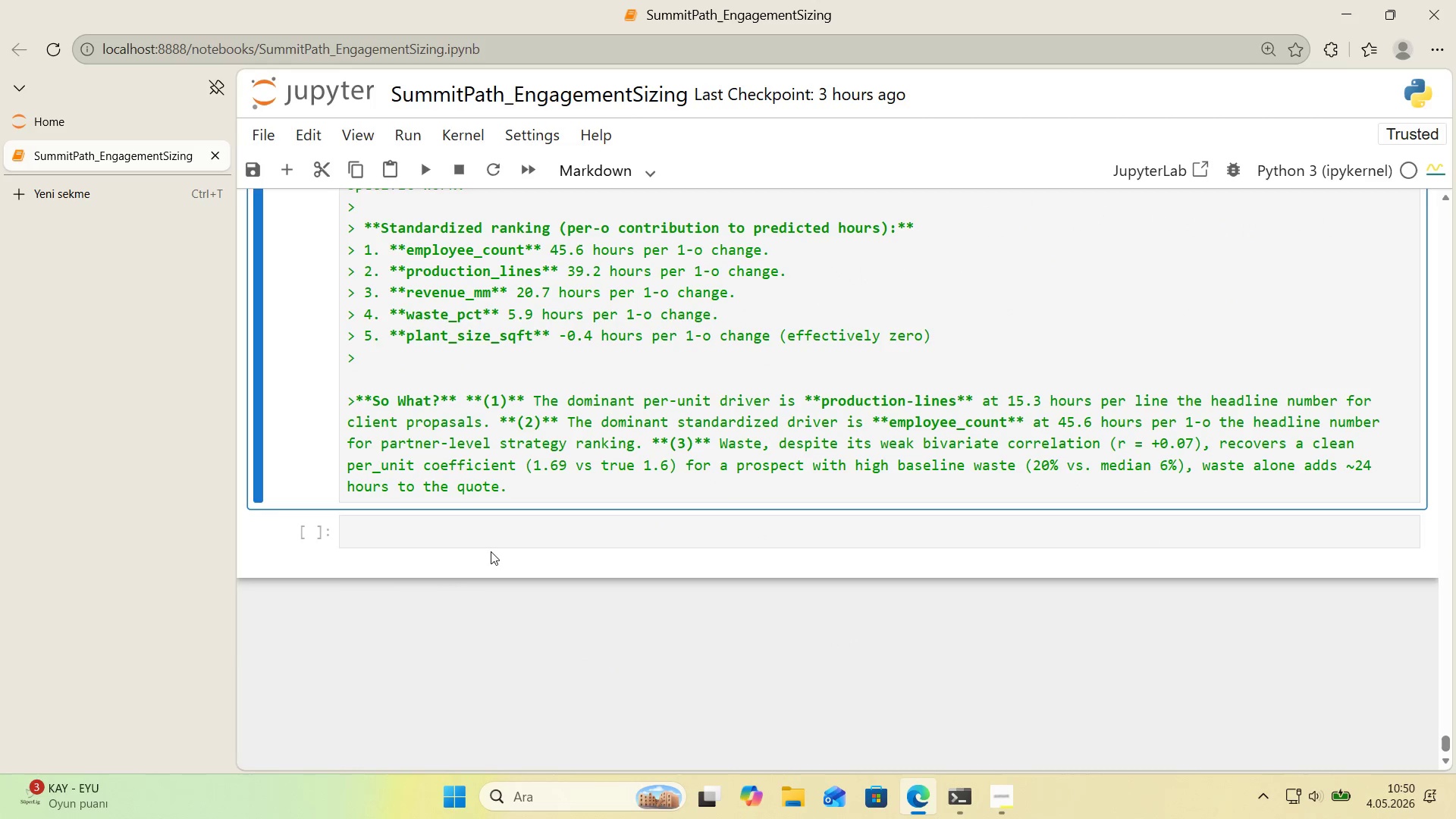 
left_click([491, 538])
 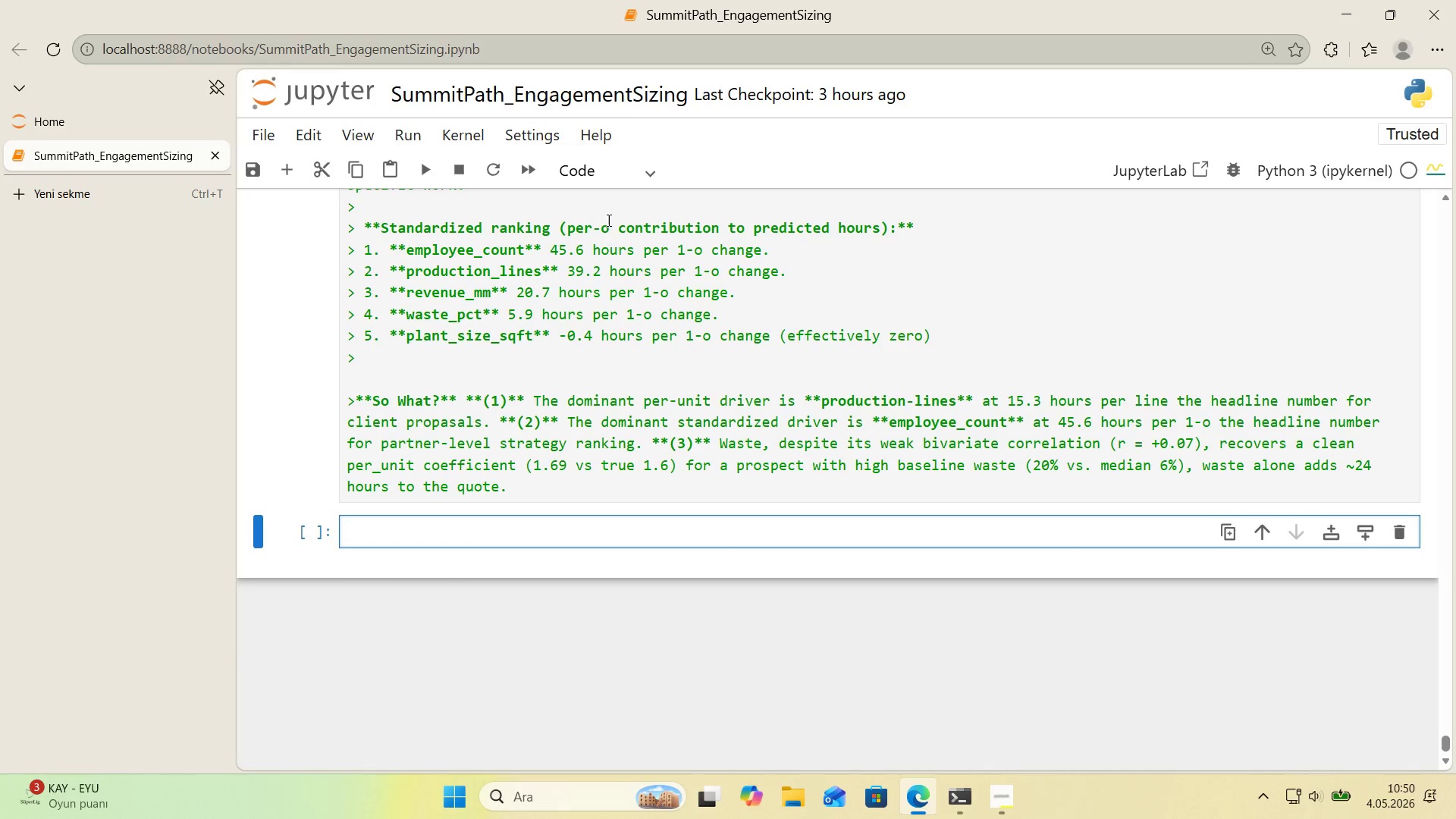 
left_click([605, 173])
 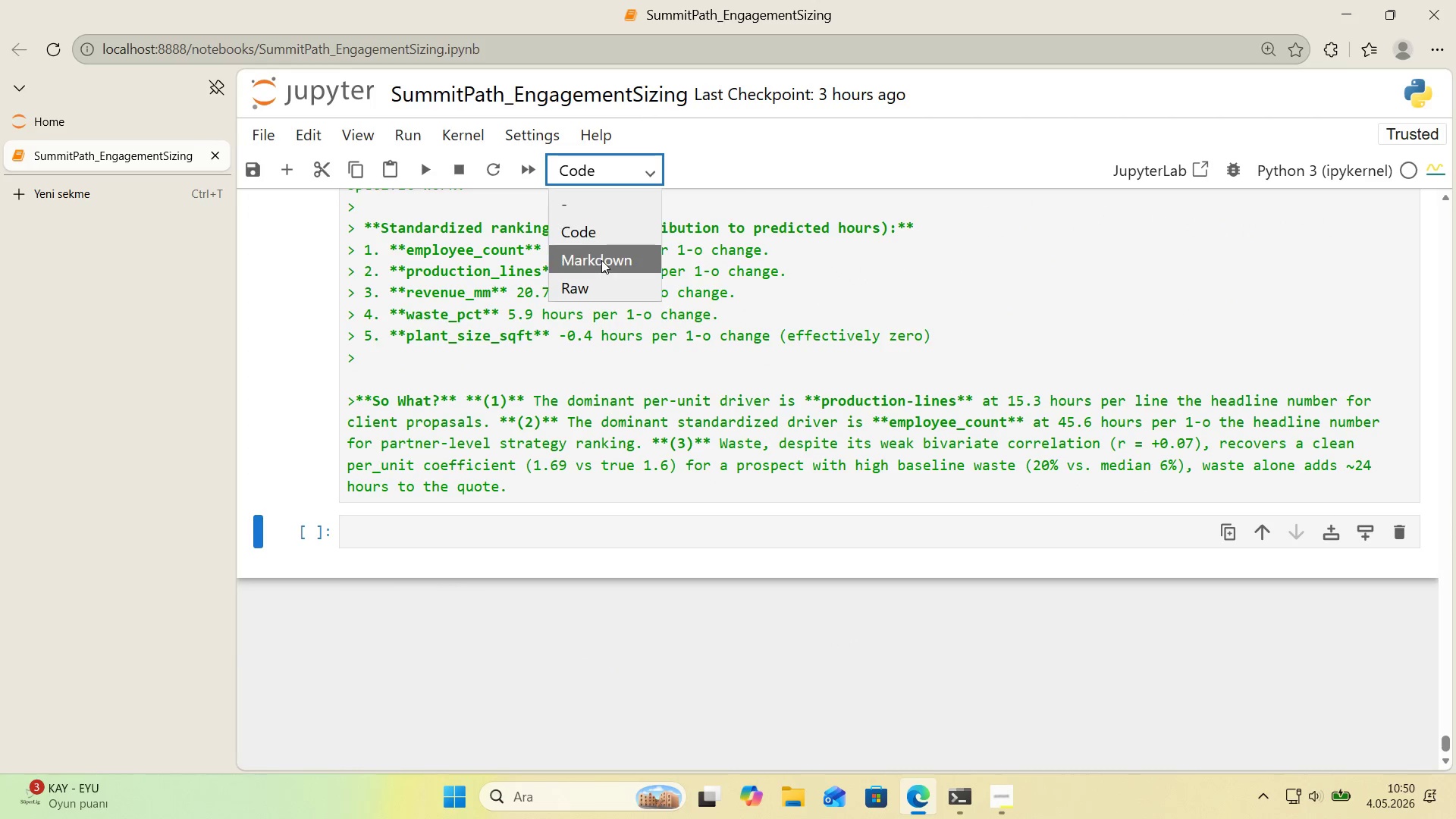 
left_click([601, 260])
 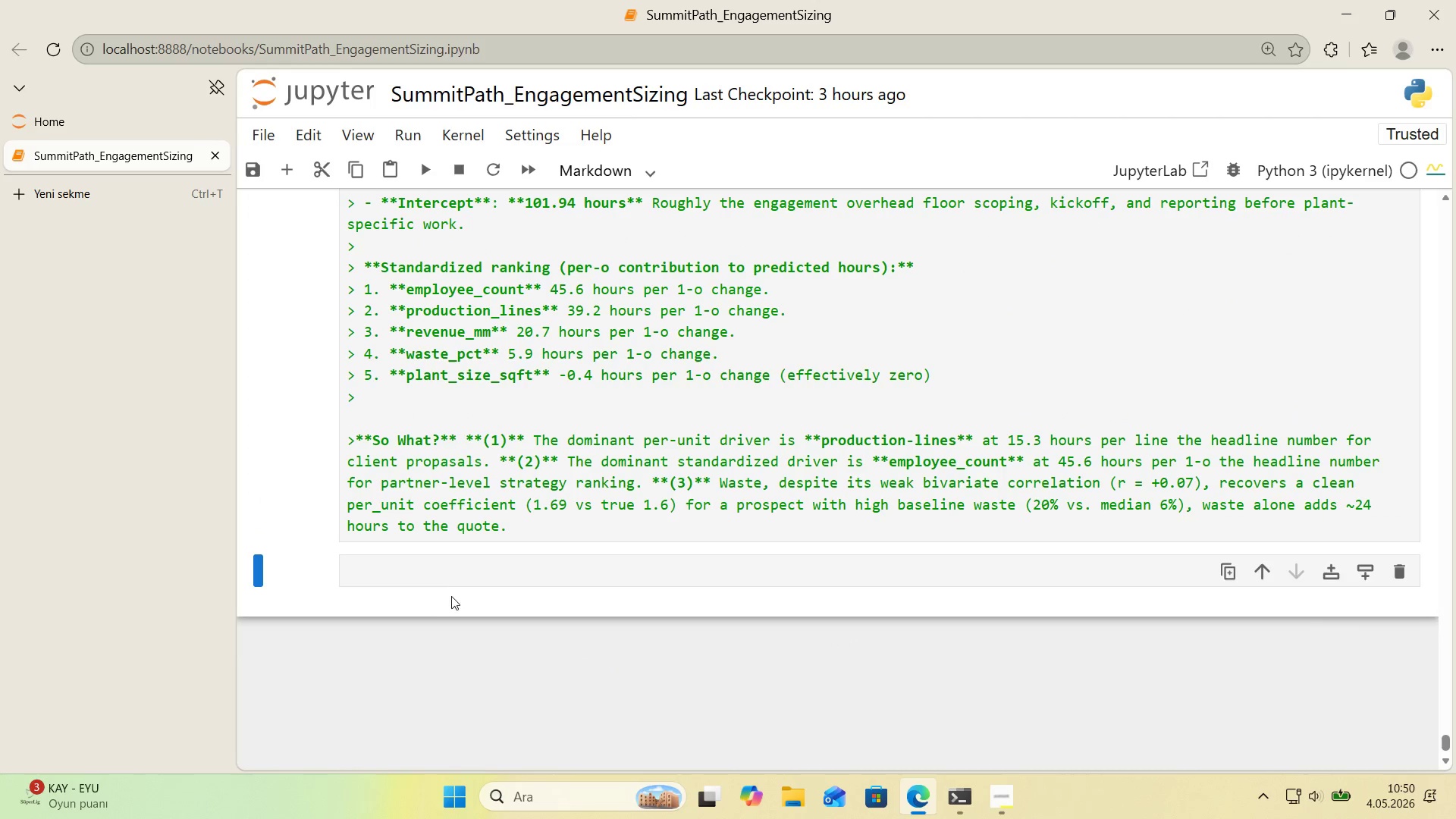 
left_click([442, 571])
 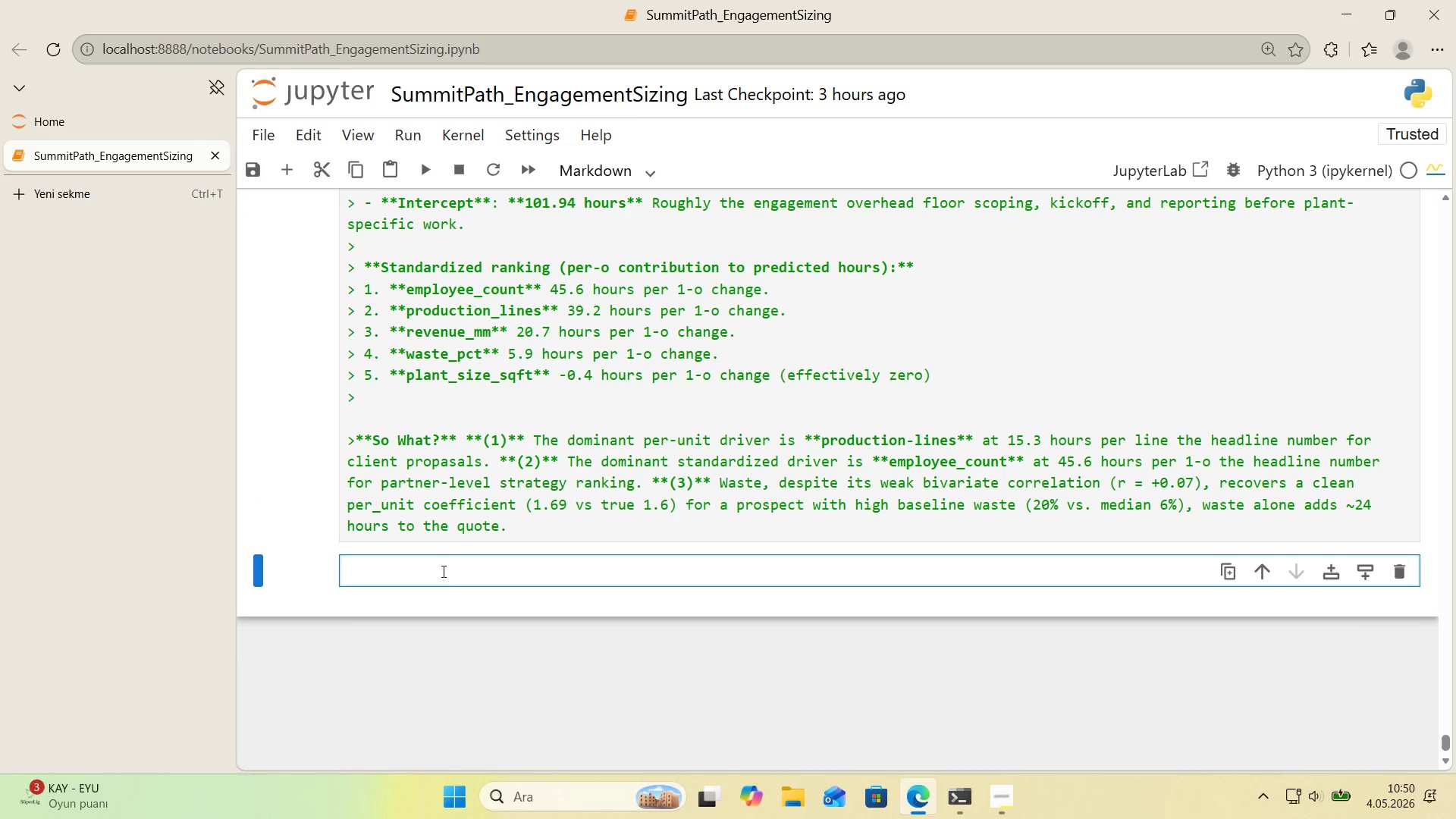 
key(Alt+Control+3)
 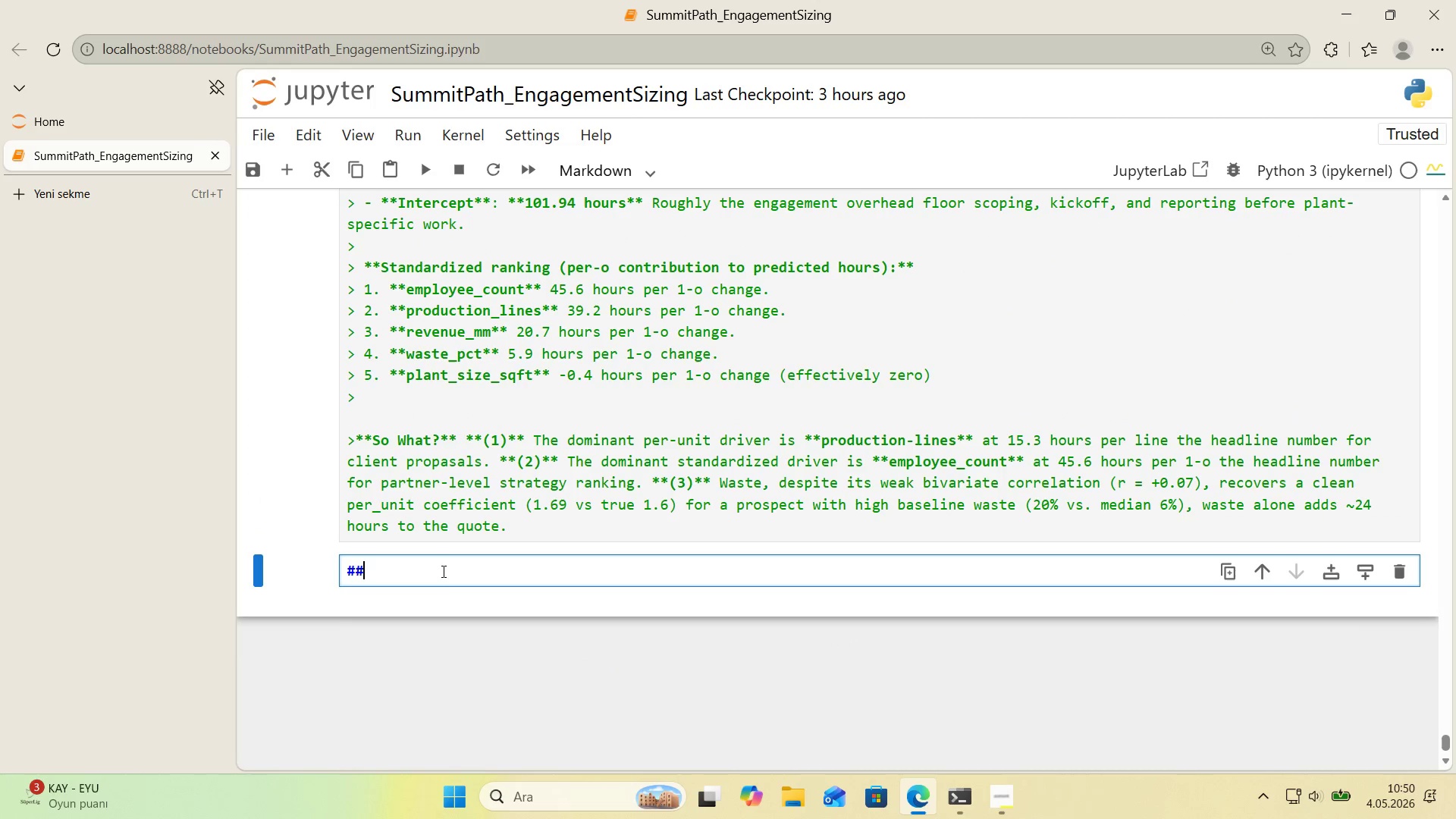 
key(Alt+Control+3)
 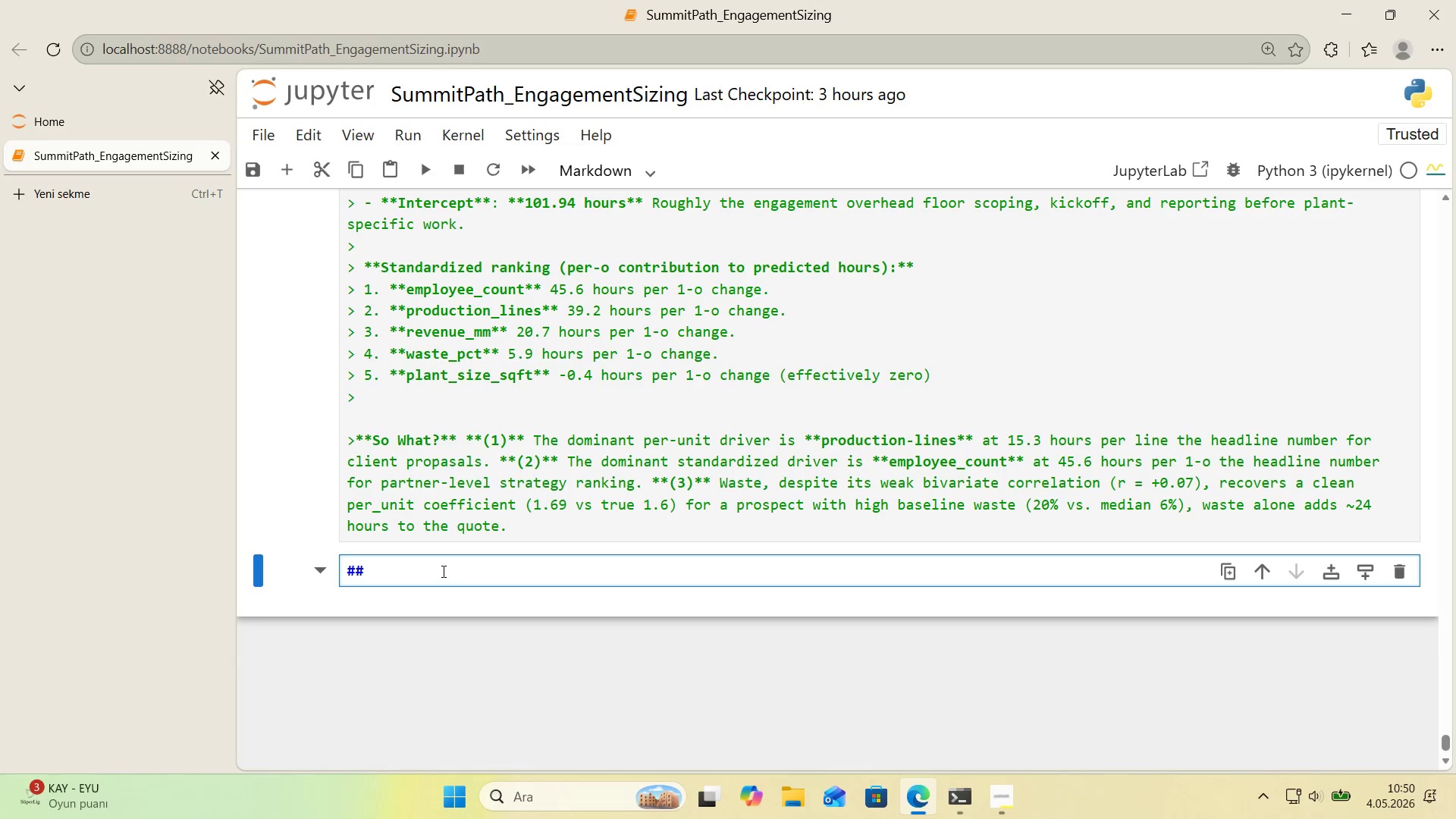 
key(Space)
 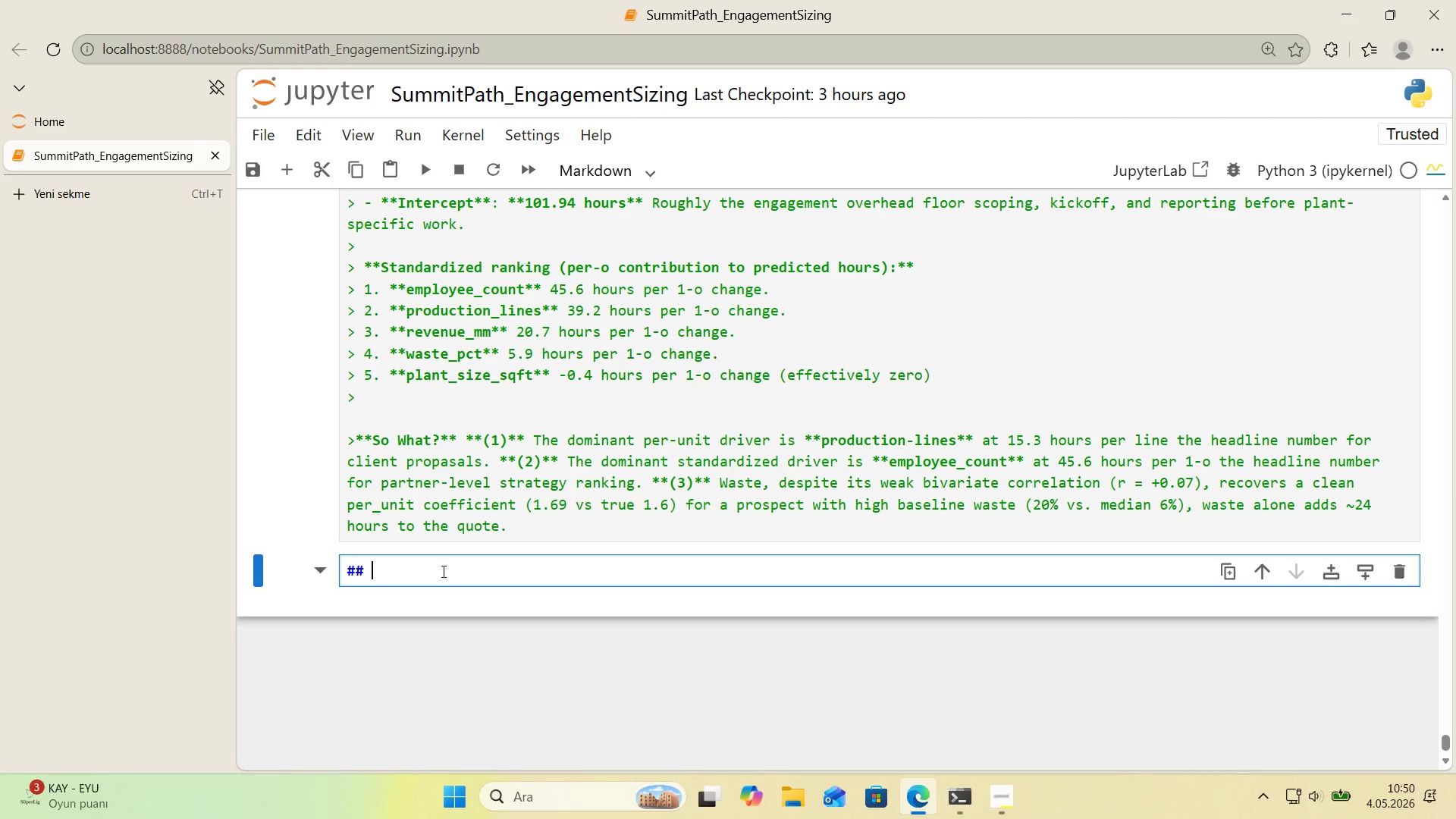 
key(7)
 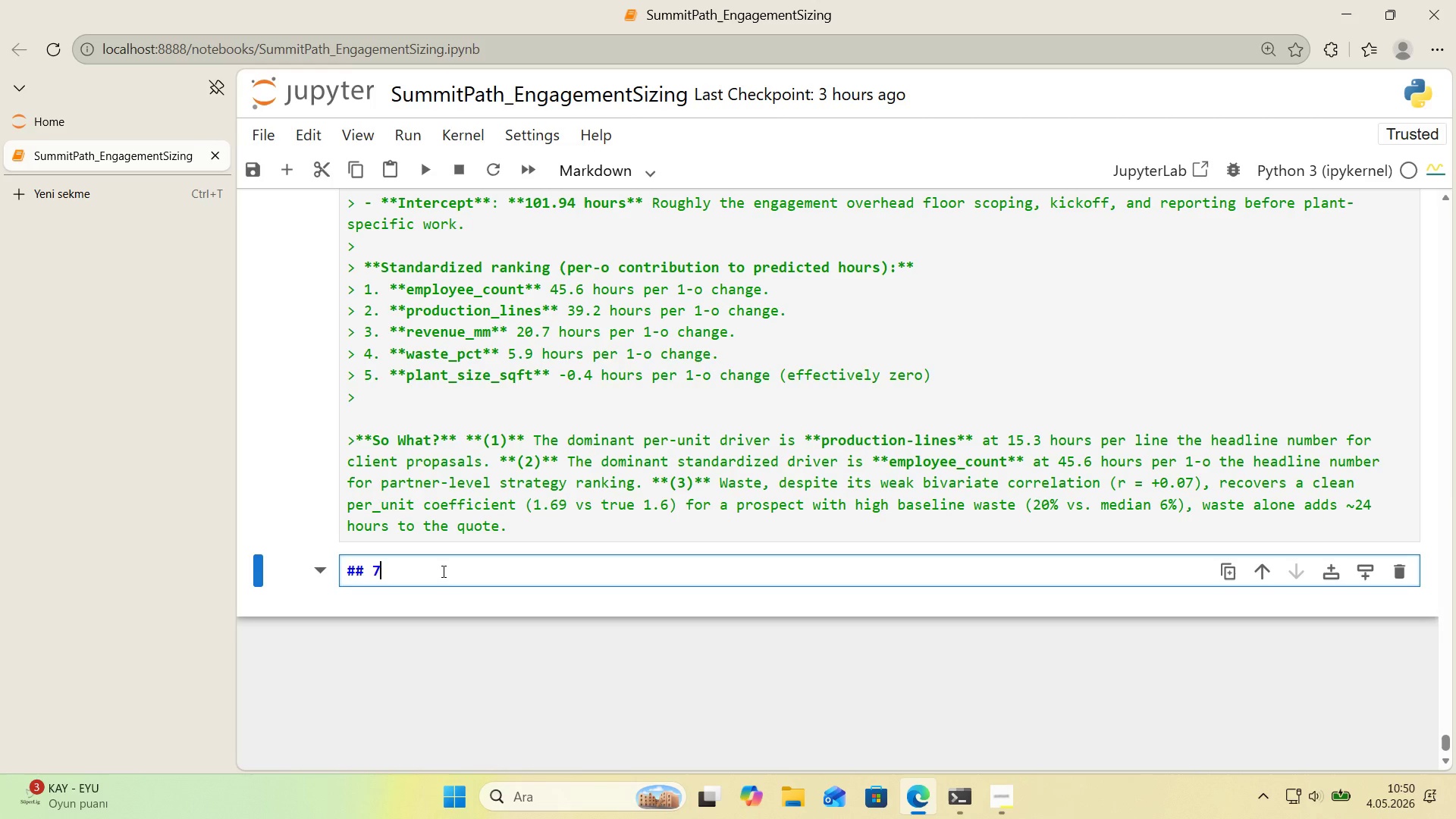 
key(Period)
 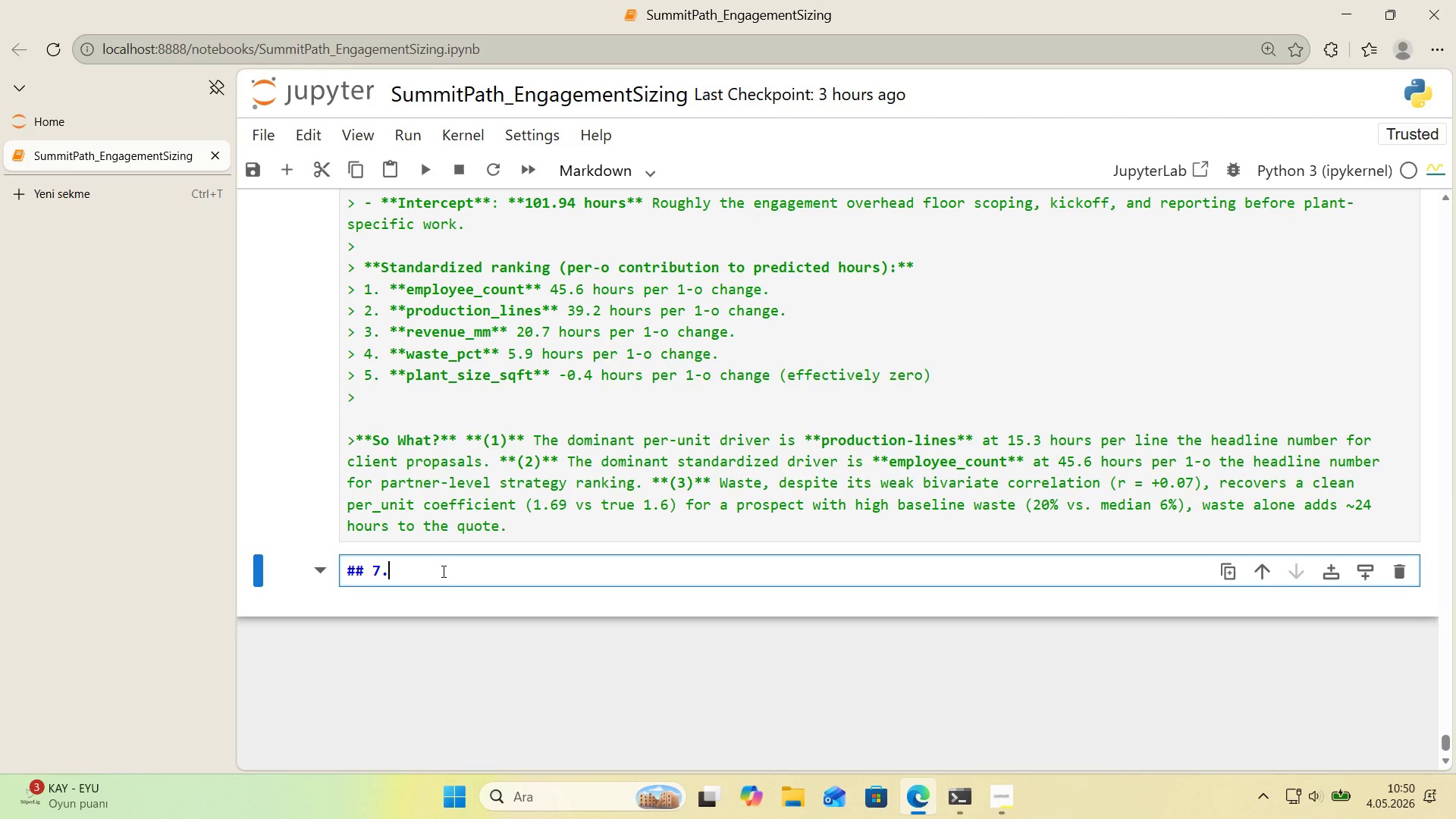 
key(Space)
 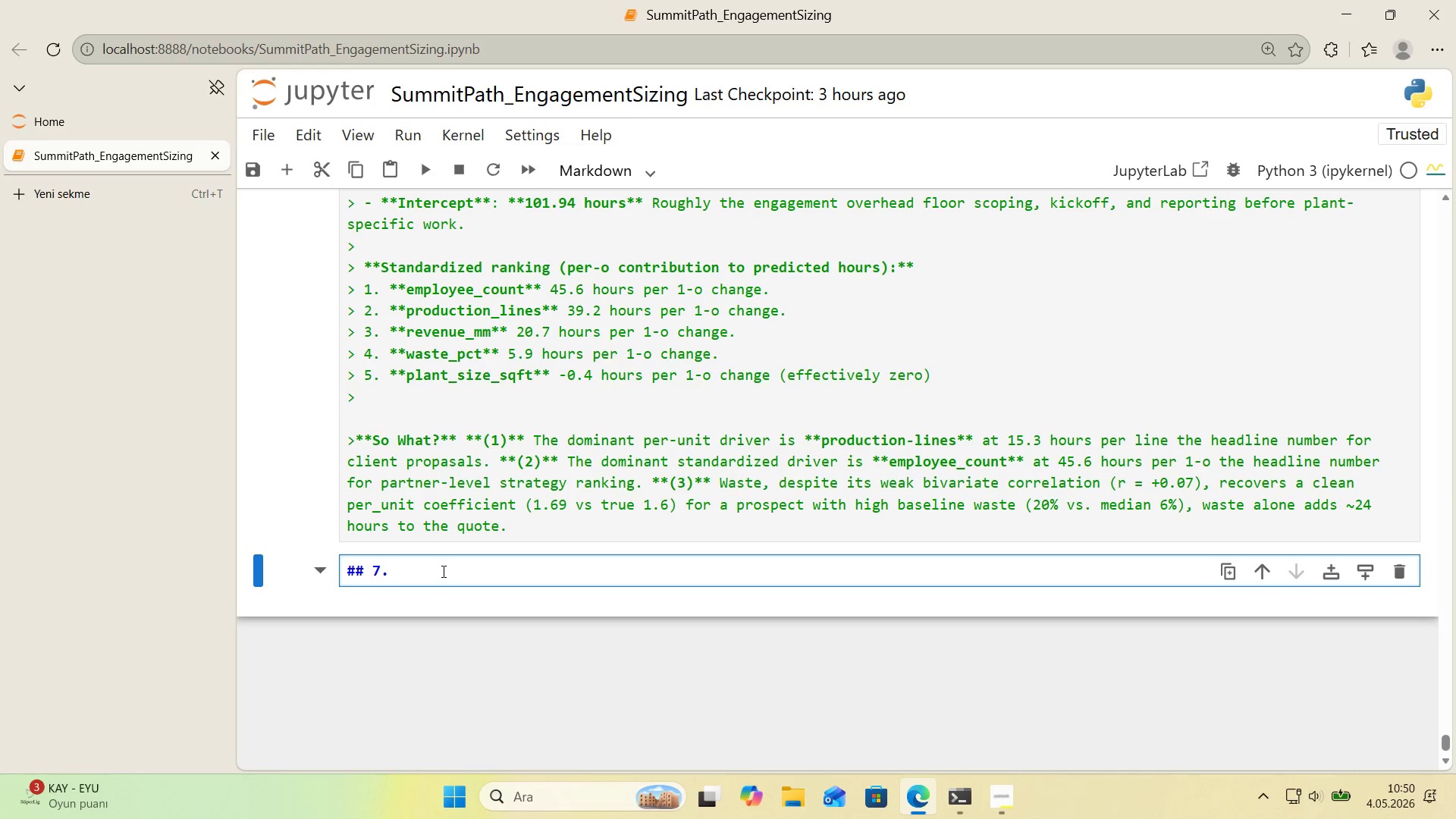 
wait(13.89)
 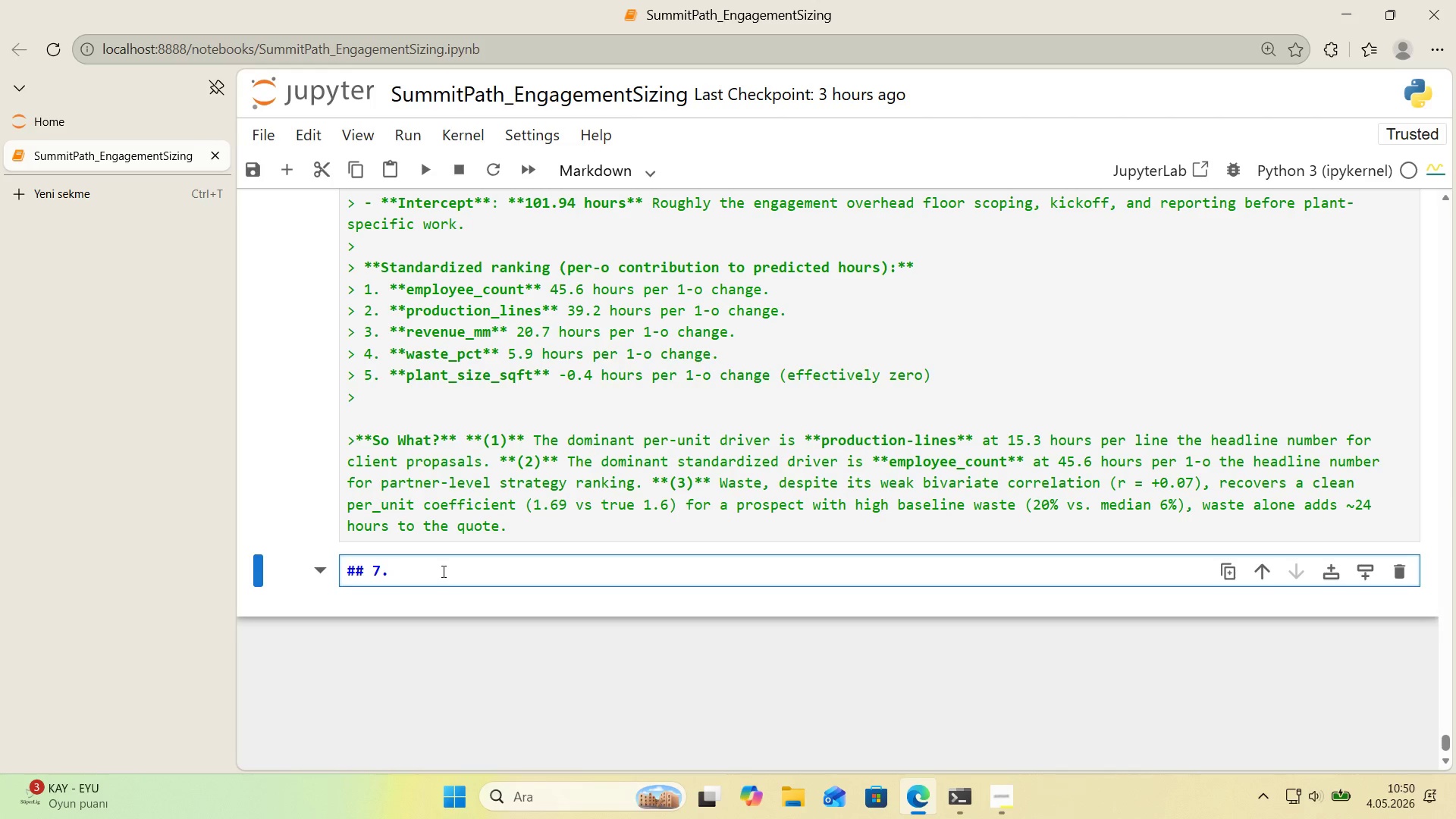 
type(Res'dual D'agnost'cs - Are the L'near R)
key(Backspace)
key(Backspace)
type(-Regress'on Assumpt'ons Met[IntlYen])
 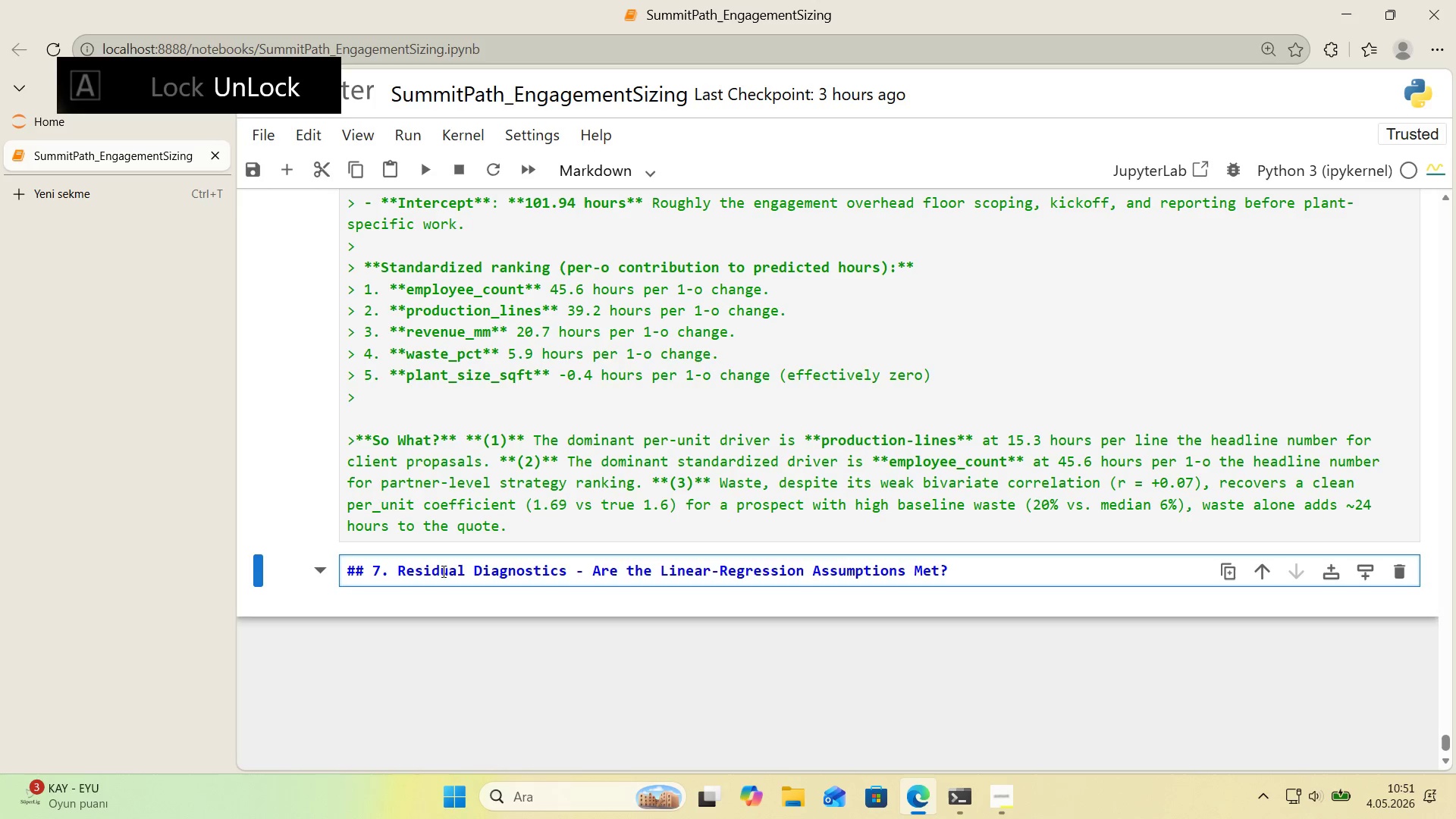 
wait(30.97)
 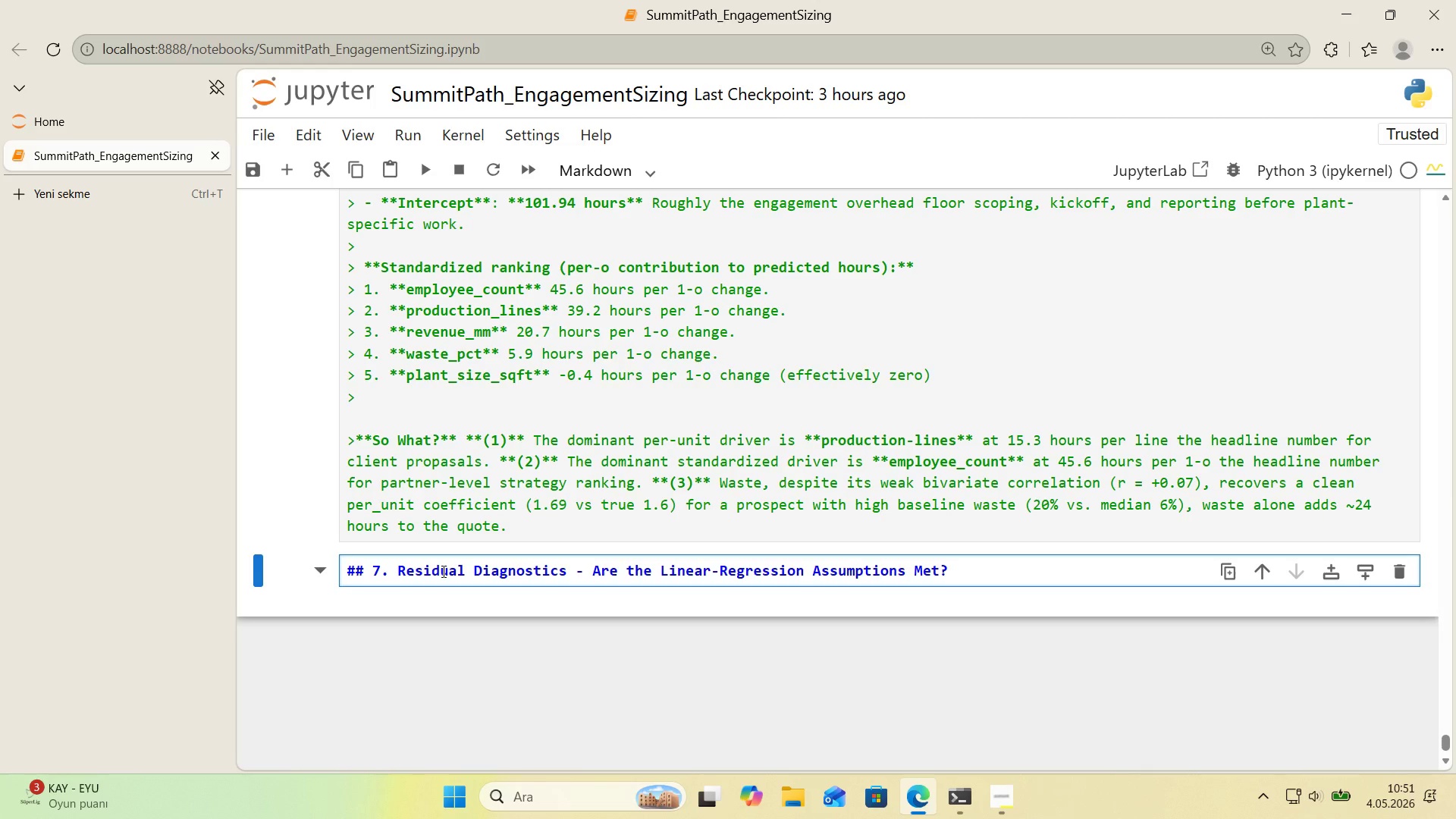 
scroll: coordinate [266, 543], scroll_direction: up, amount: 204.0
 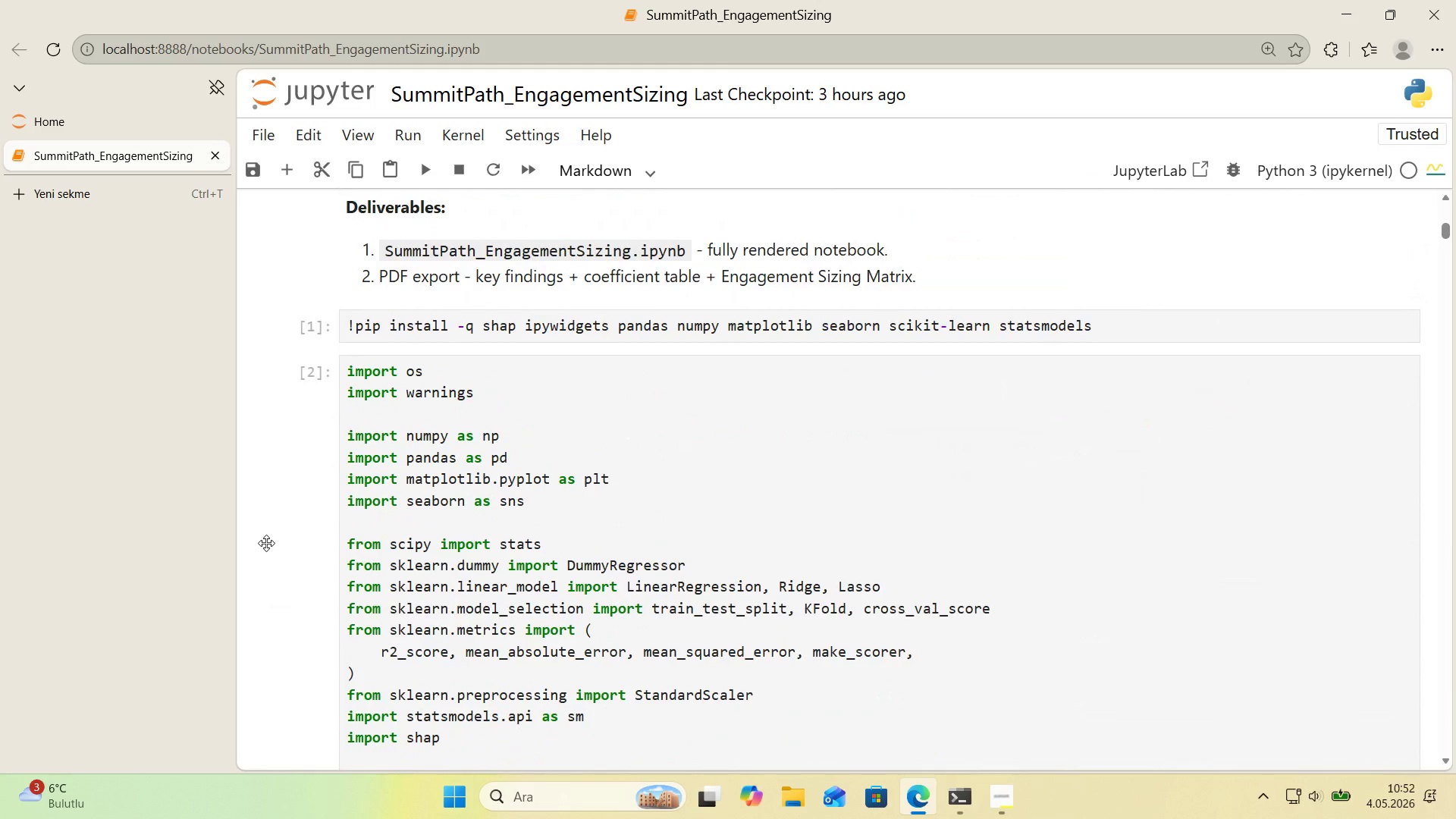 
scroll: coordinate [266, 543], scroll_direction: down, amount: 1.0
 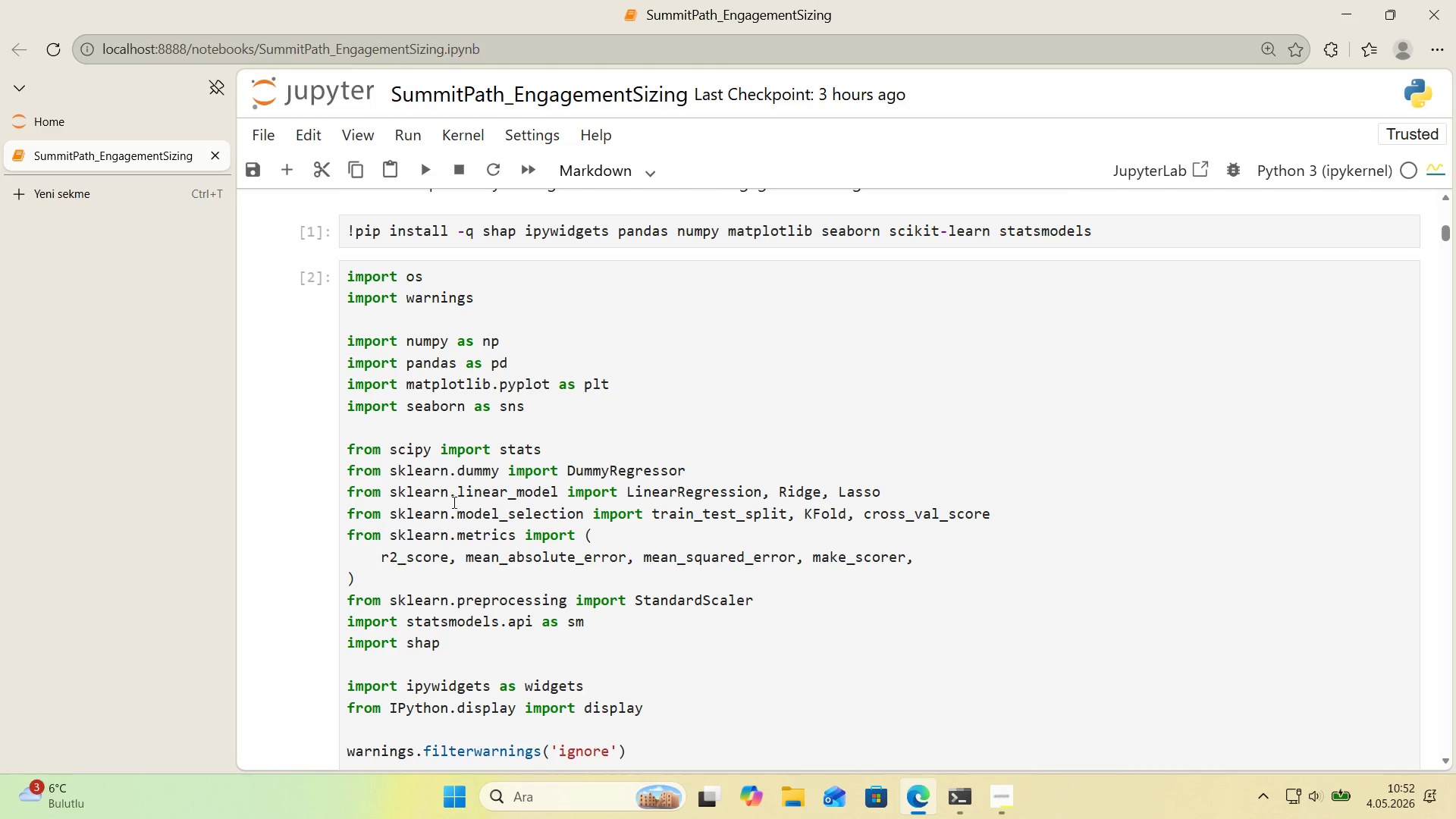 
wait(13.04)
 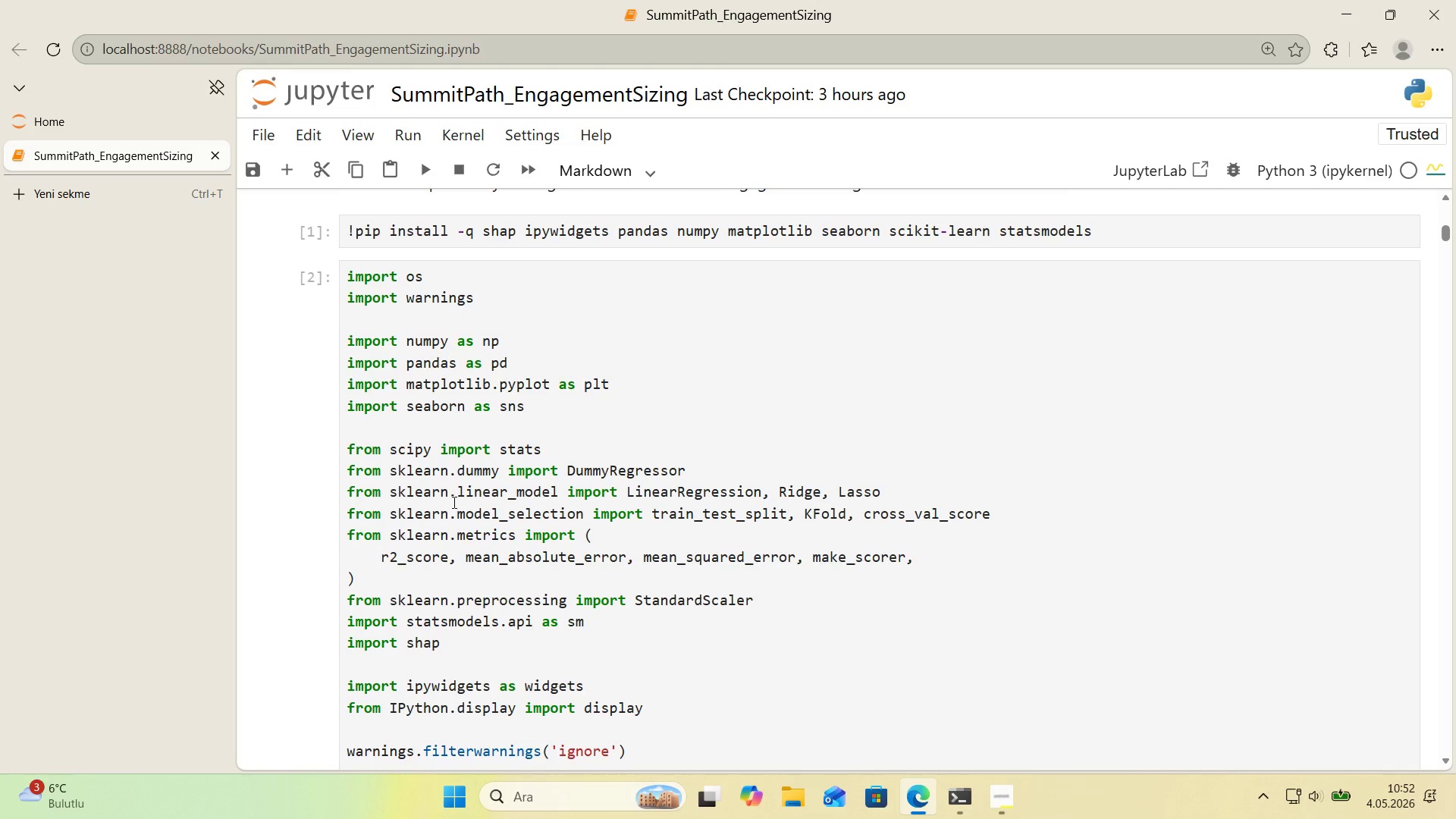 
left_click_drag(start_coordinate=[910, 493], to_coordinate=[764, 495])
 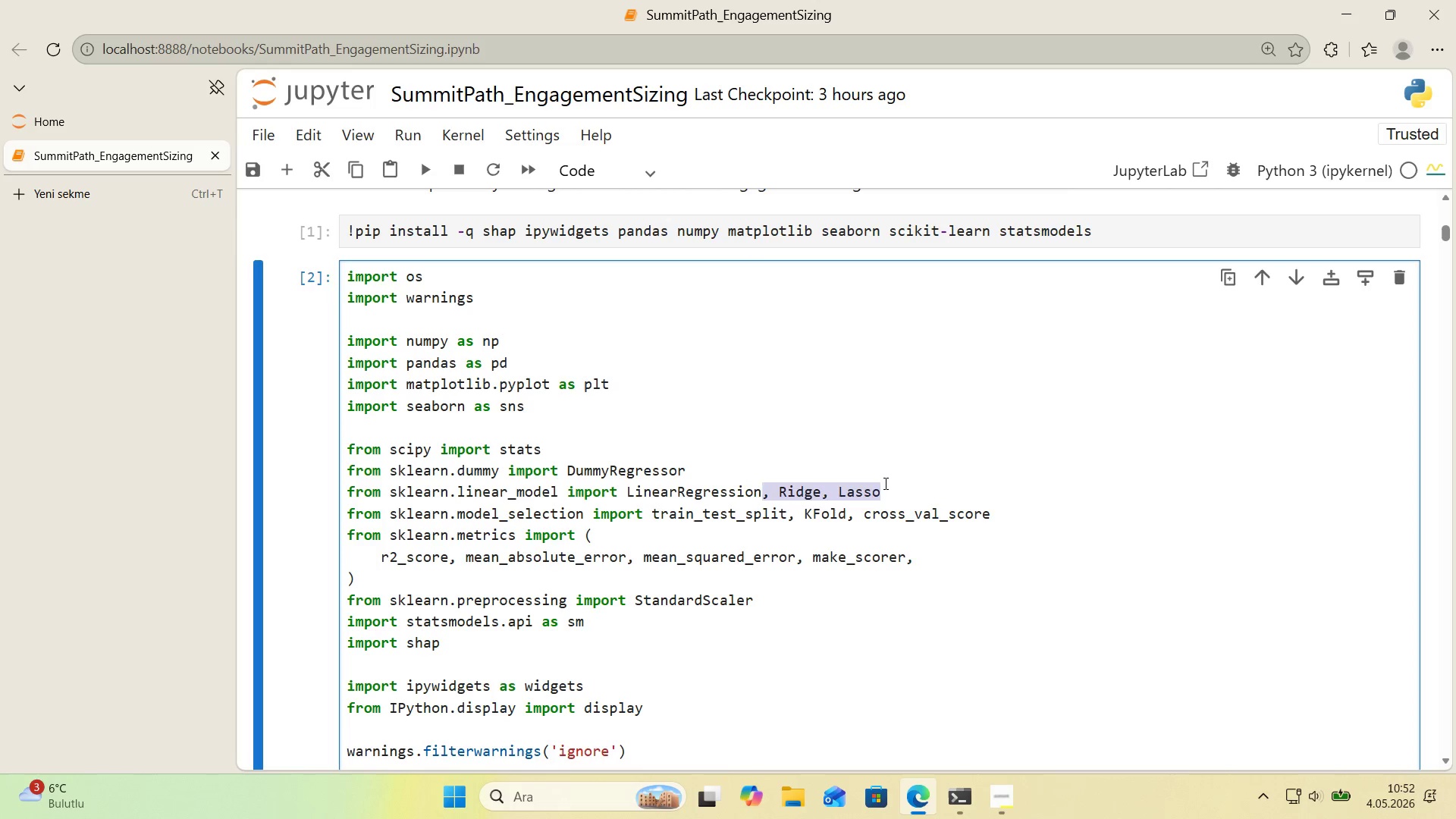 
key(Backspace)
 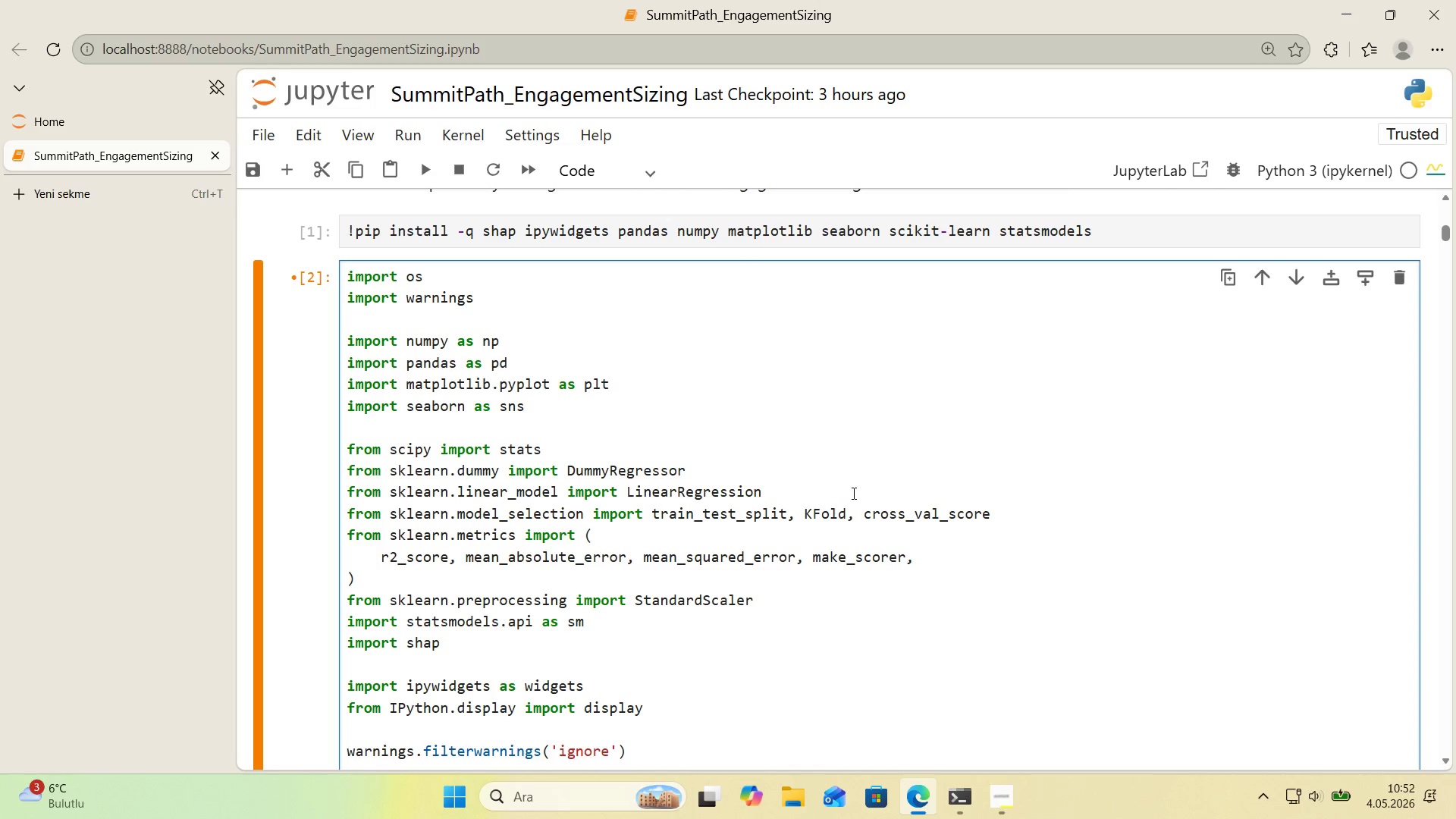 
wait(13.3)
 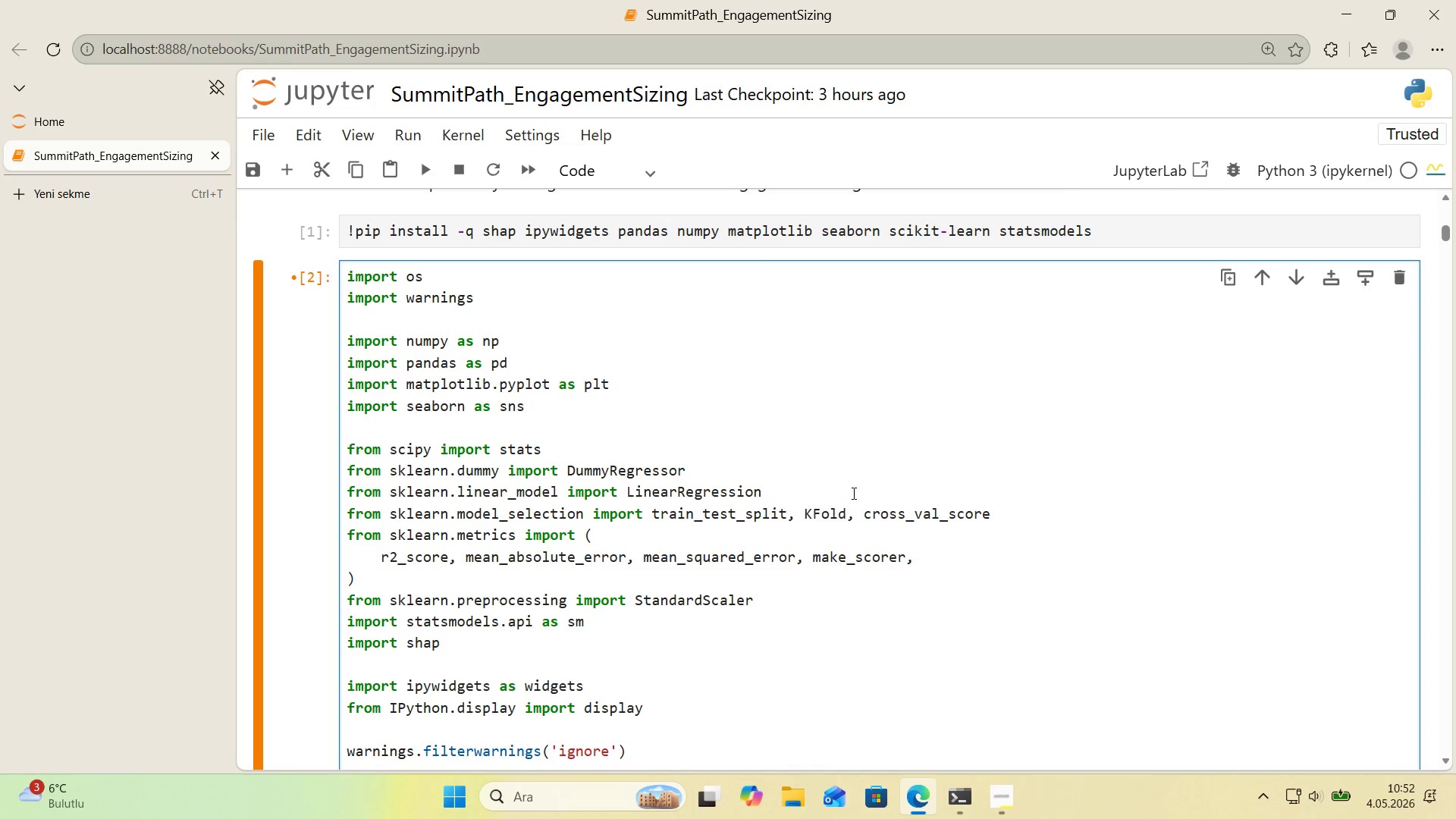 
left_click_drag(start_coordinate=[994, 513], to_coordinate=[789, 511])
 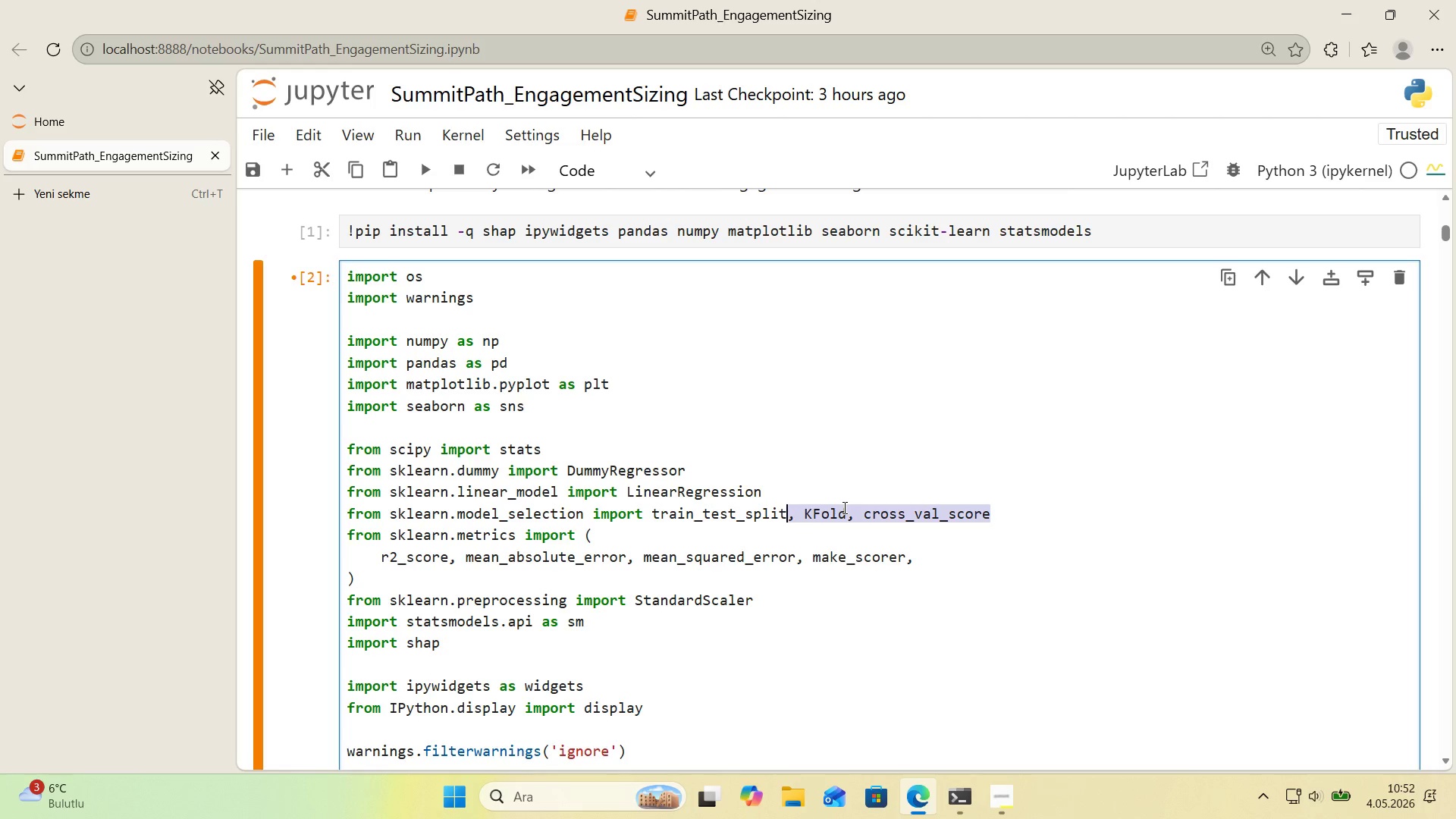 
key(Backspace)
 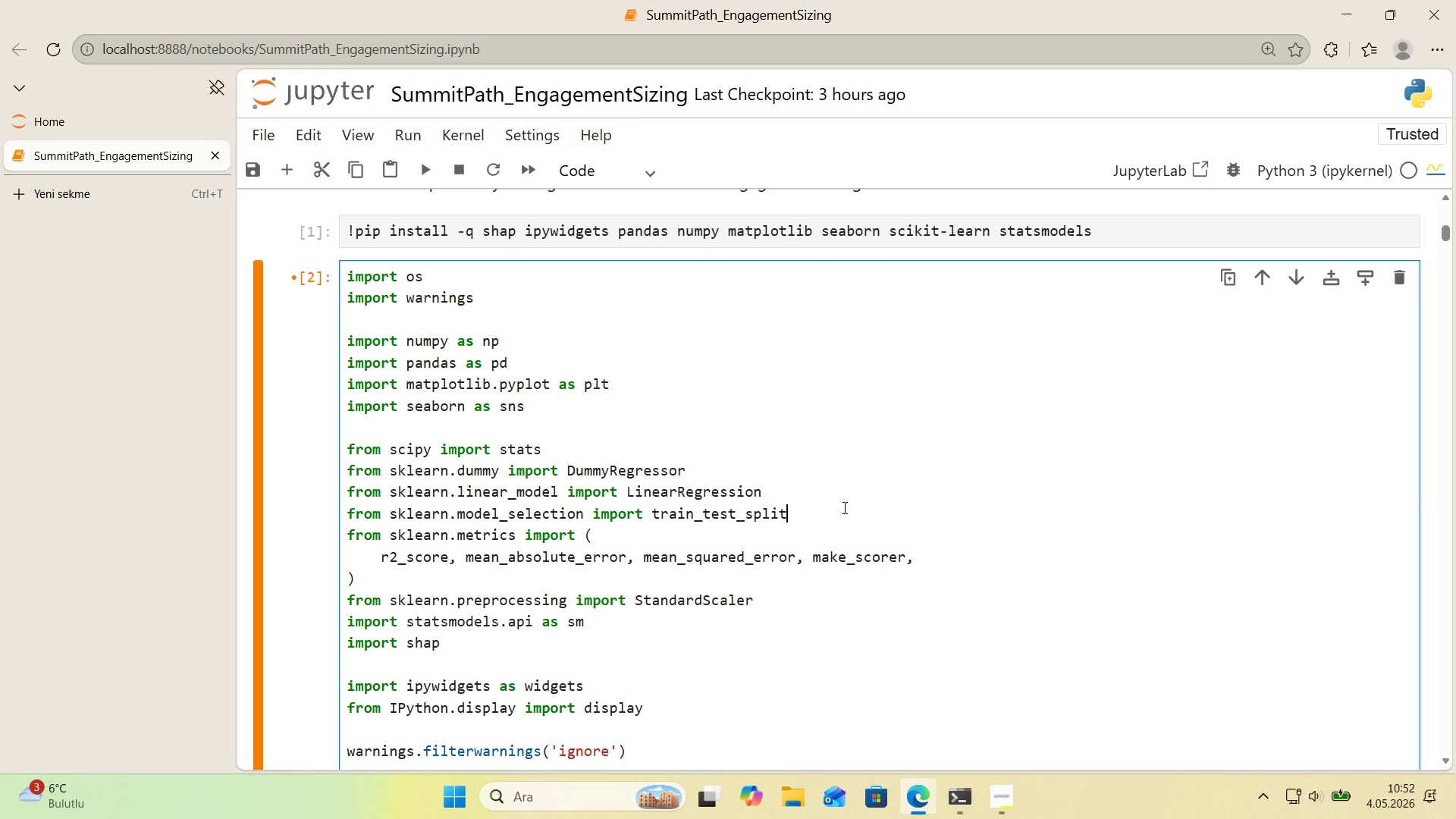 
wait(5.38)
 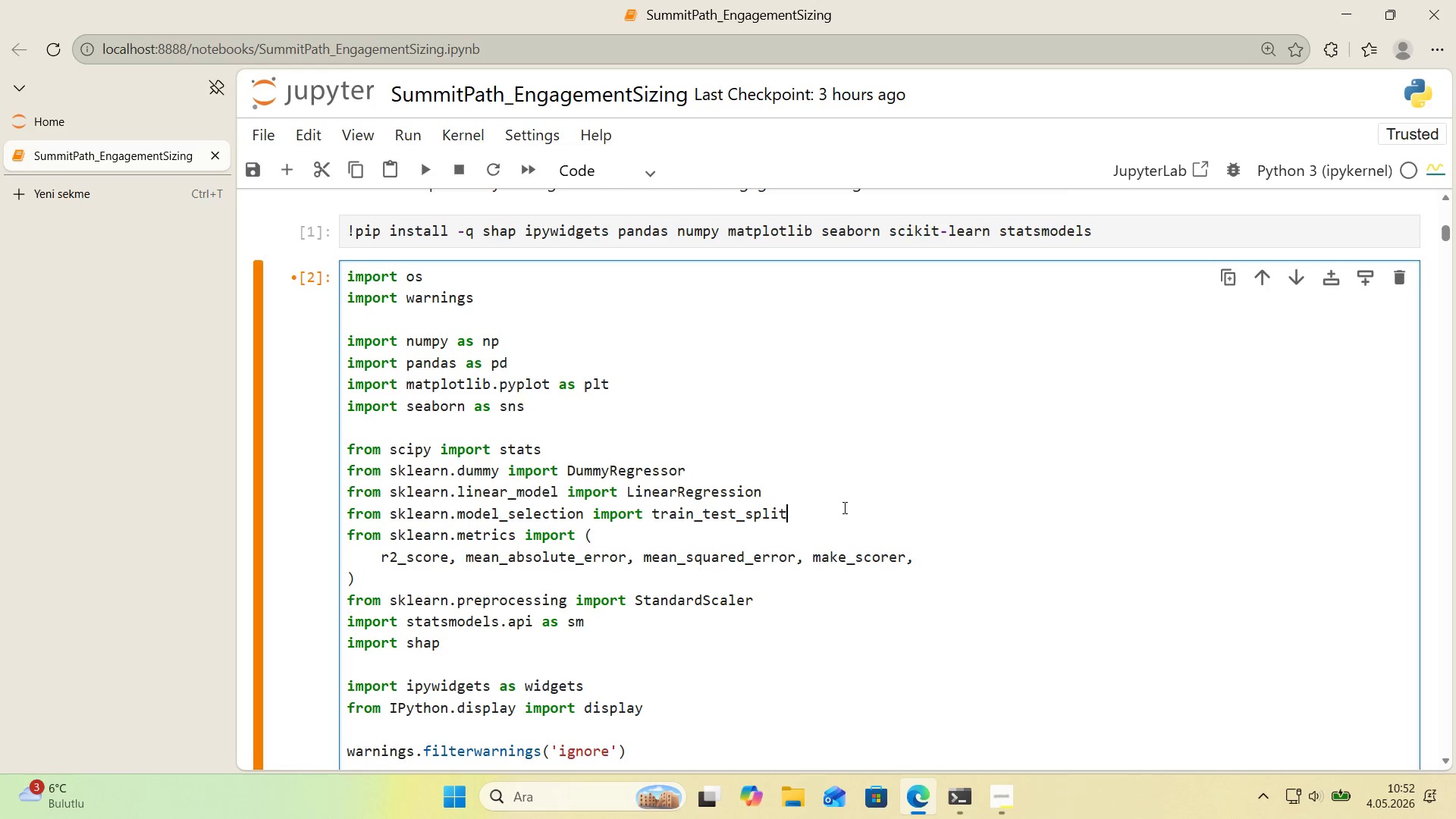 
left_click_drag(start_coordinate=[923, 560], to_coordinate=[798, 567])
 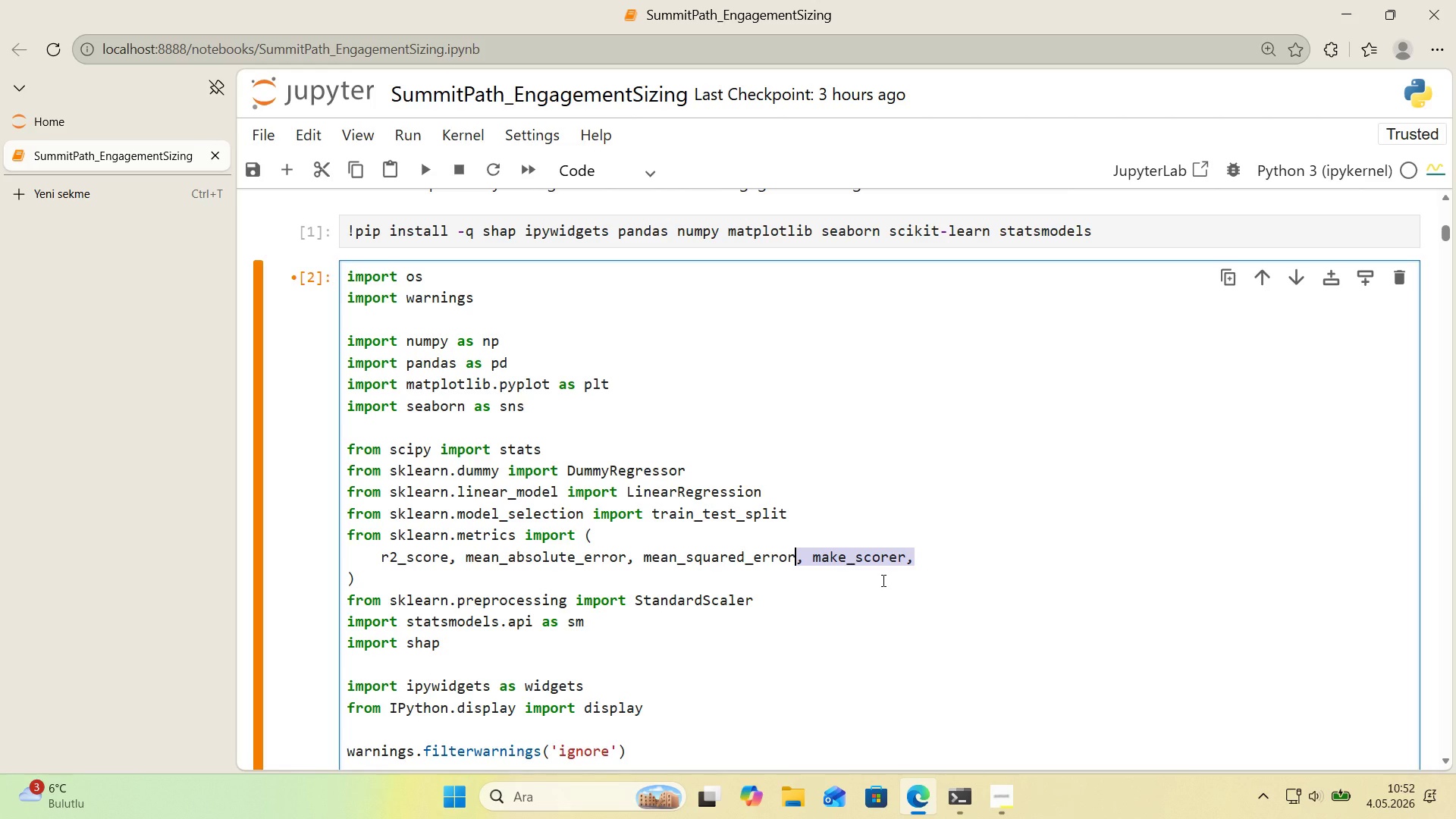 
key(Backspace)
 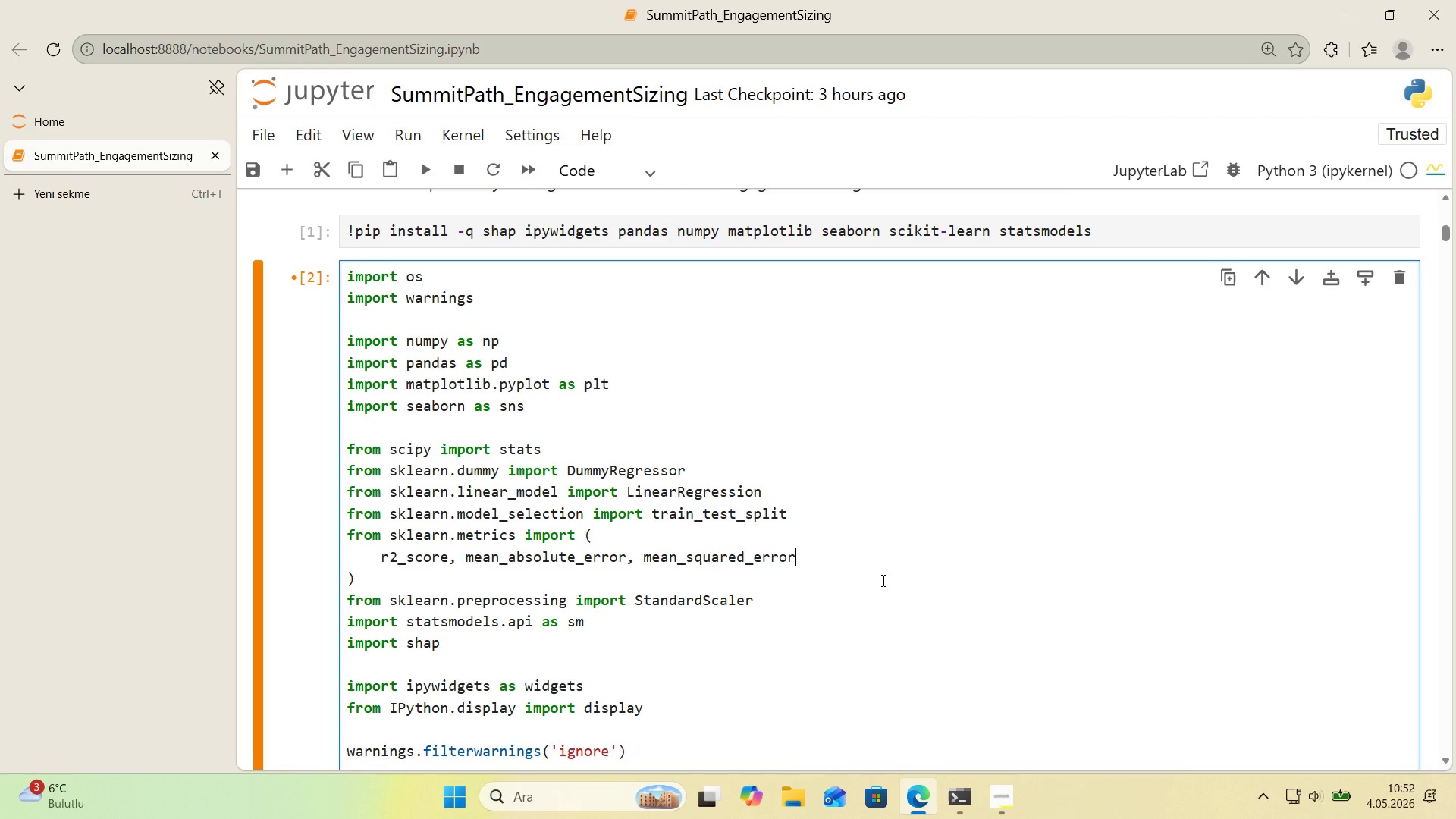 
wait(7.11)
 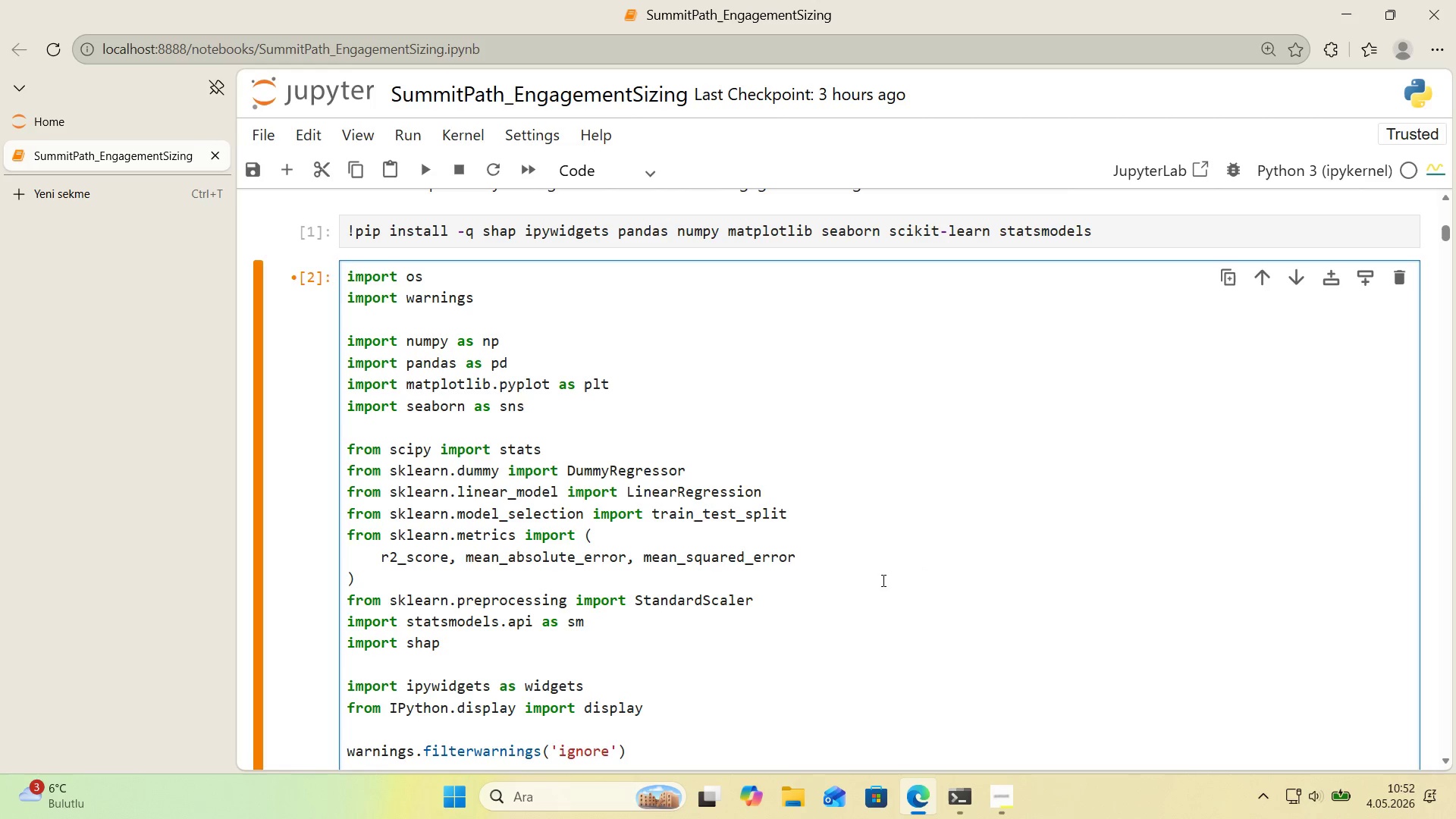 
key(Shift+Enter)
 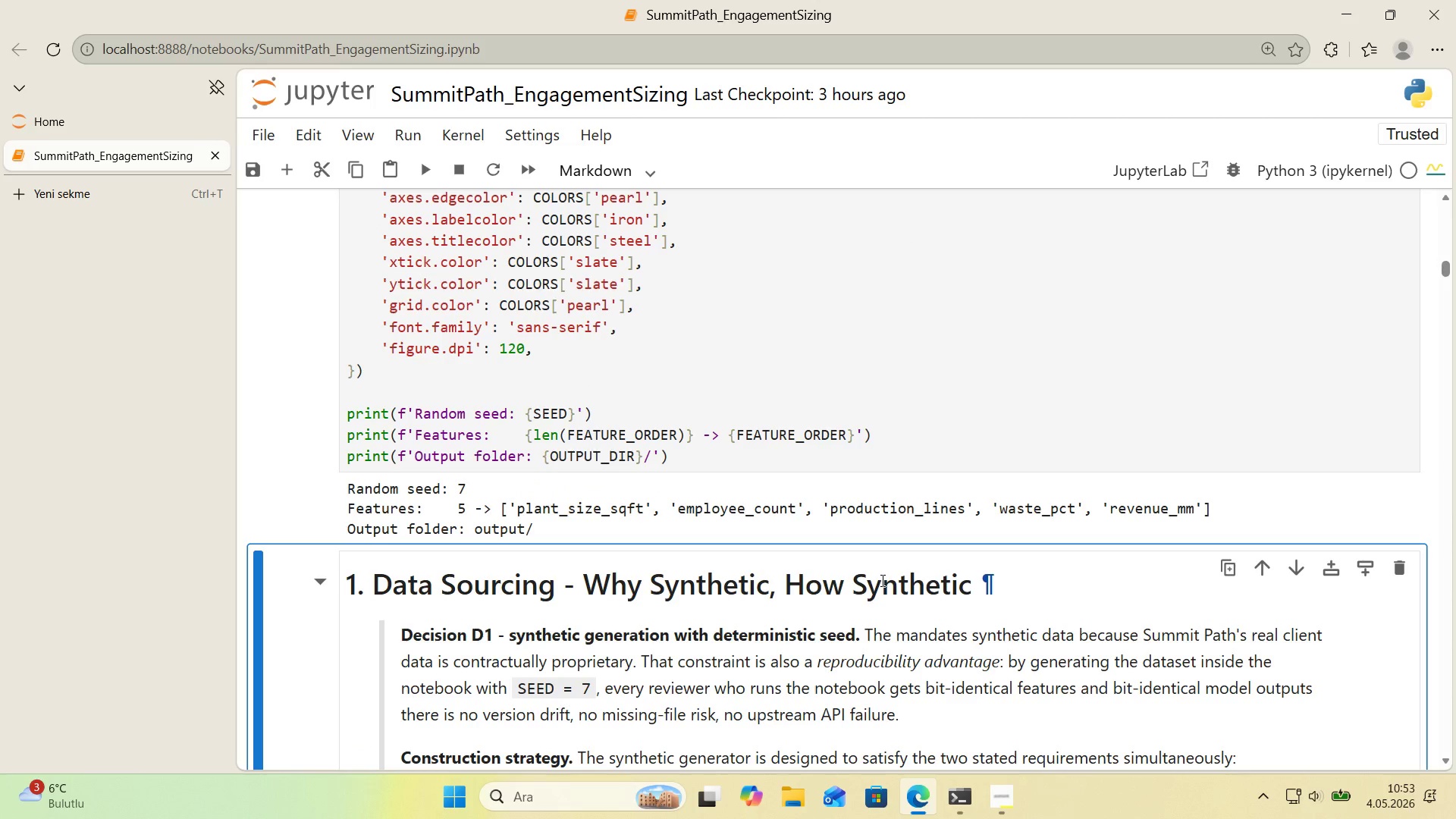 
wait(5.19)
 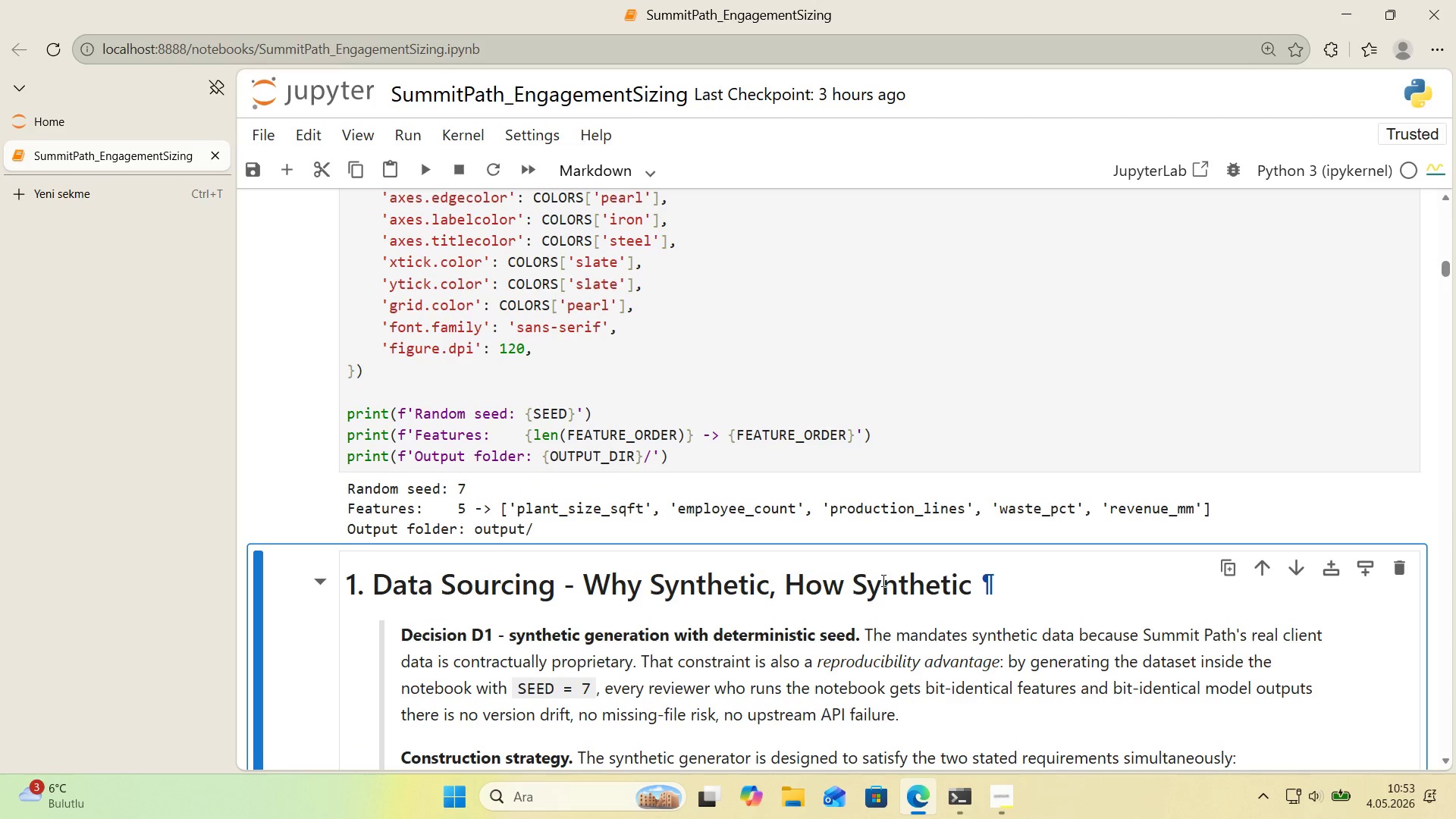 
scroll: coordinate [877, 579], scroll_direction: down, amount: 1.0
 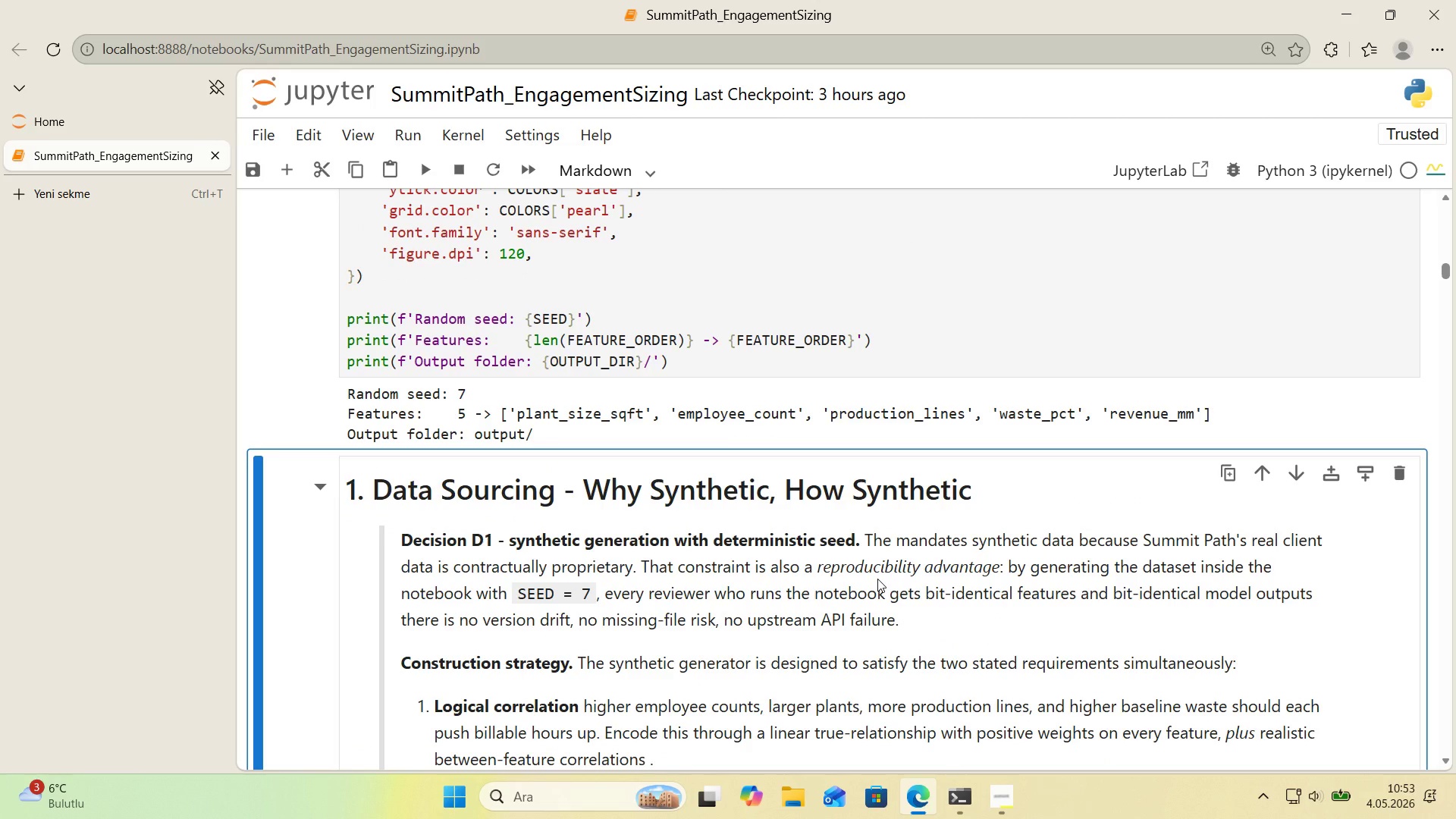 
wait(15.54)
 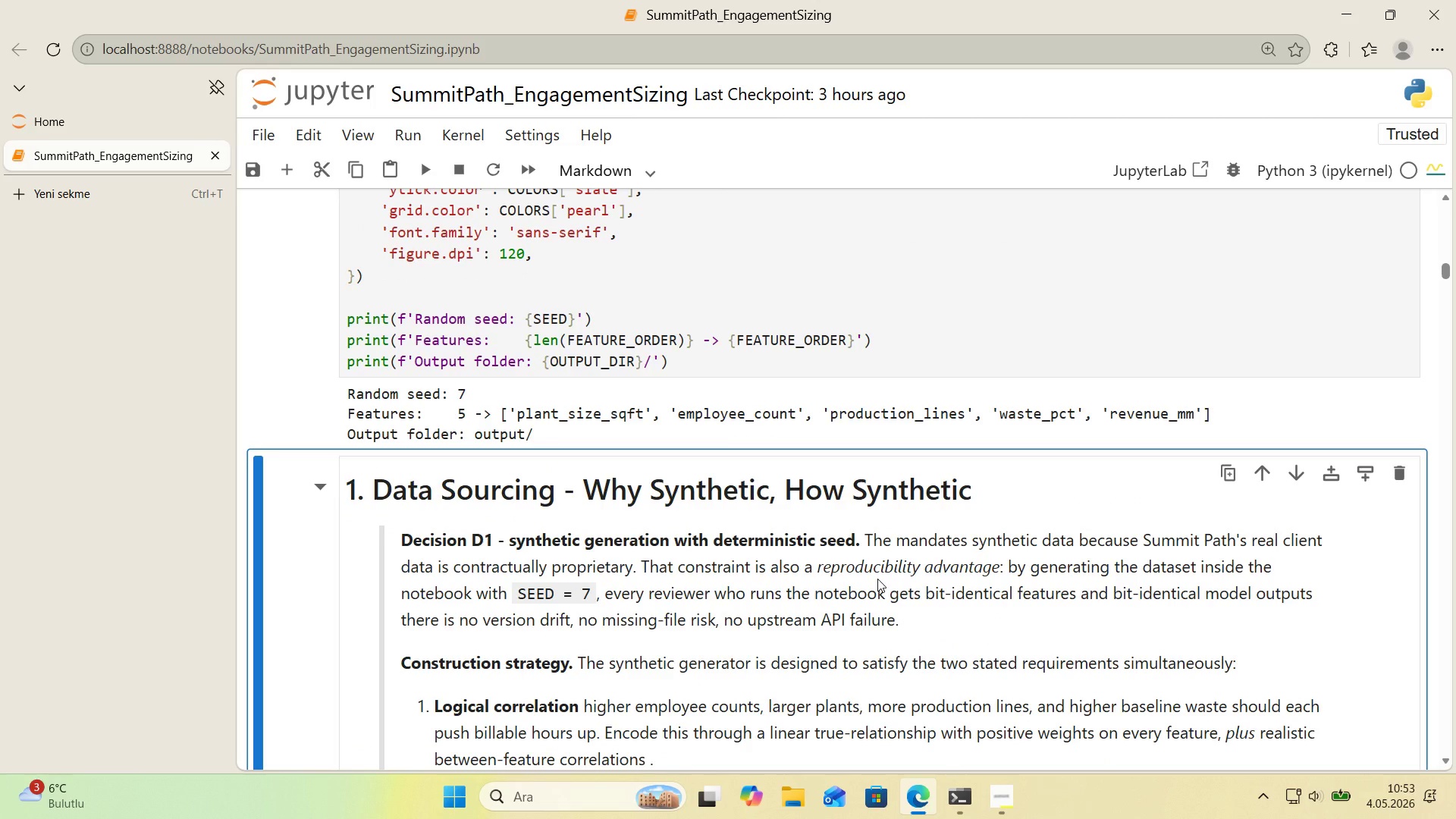 
scroll: coordinate [875, 577], scroll_direction: down, amount: 7.0
 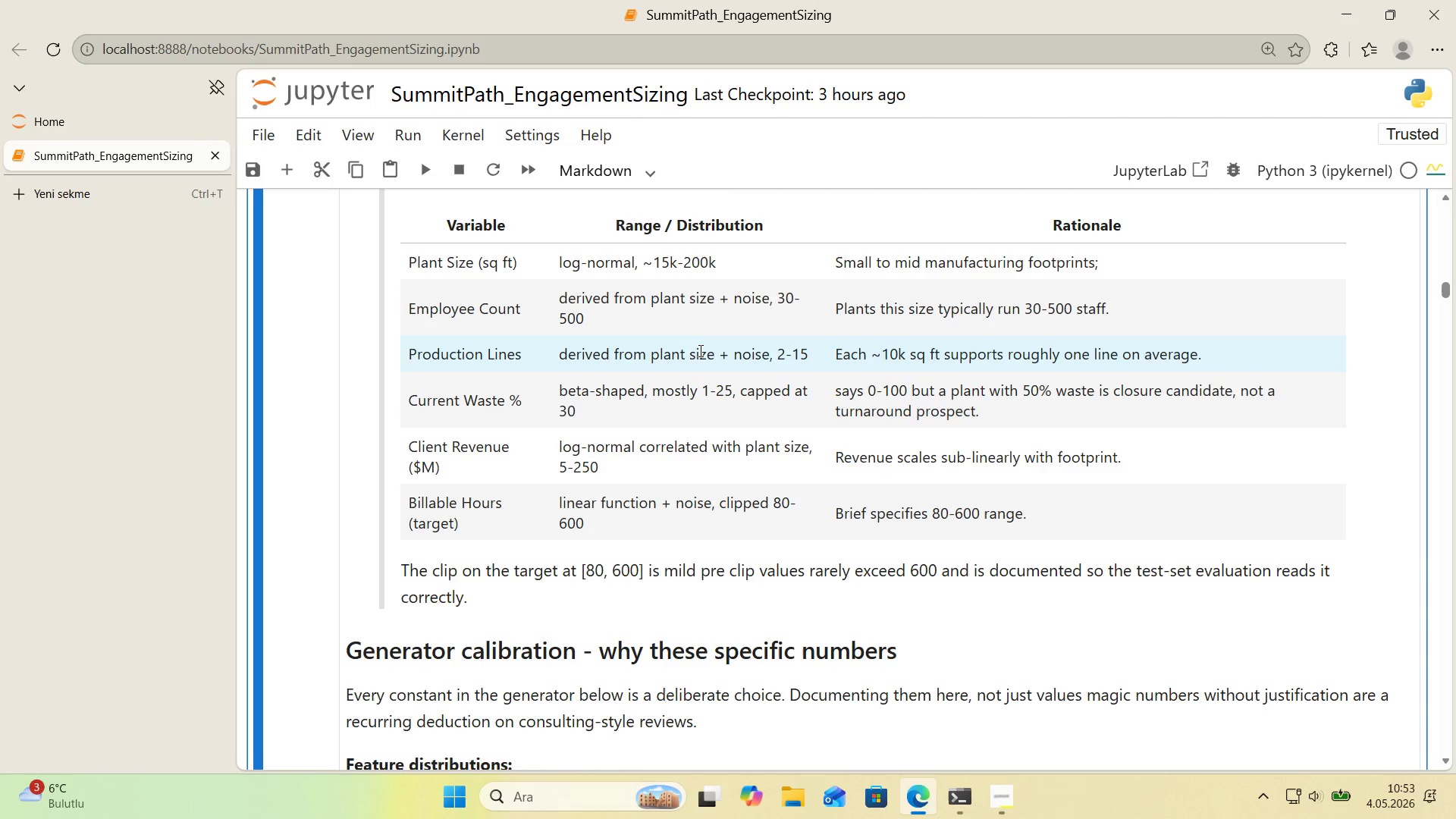 
wait(15.39)
 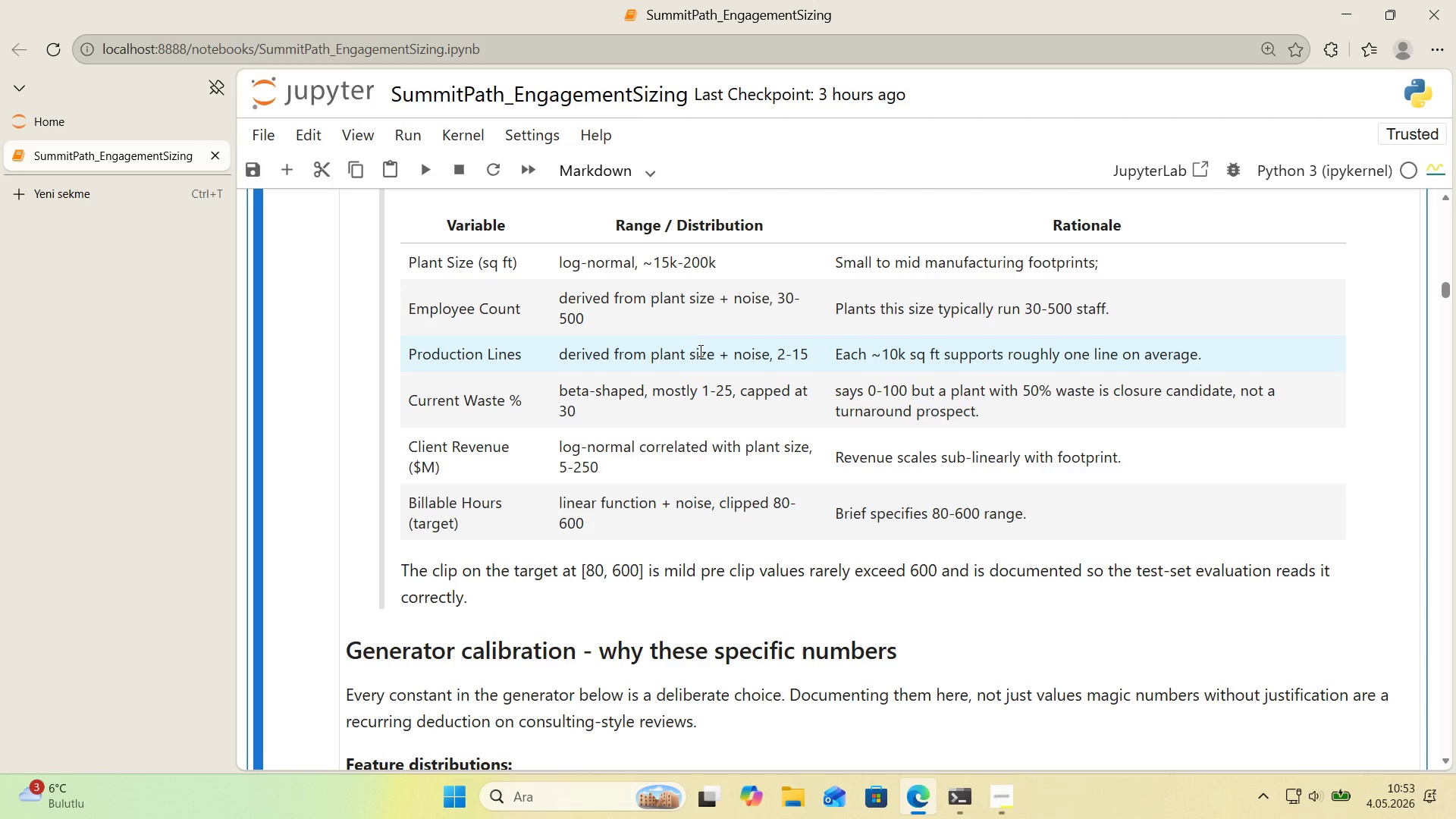 
scroll: coordinate [704, 416], scroll_direction: down, amount: 30.0
 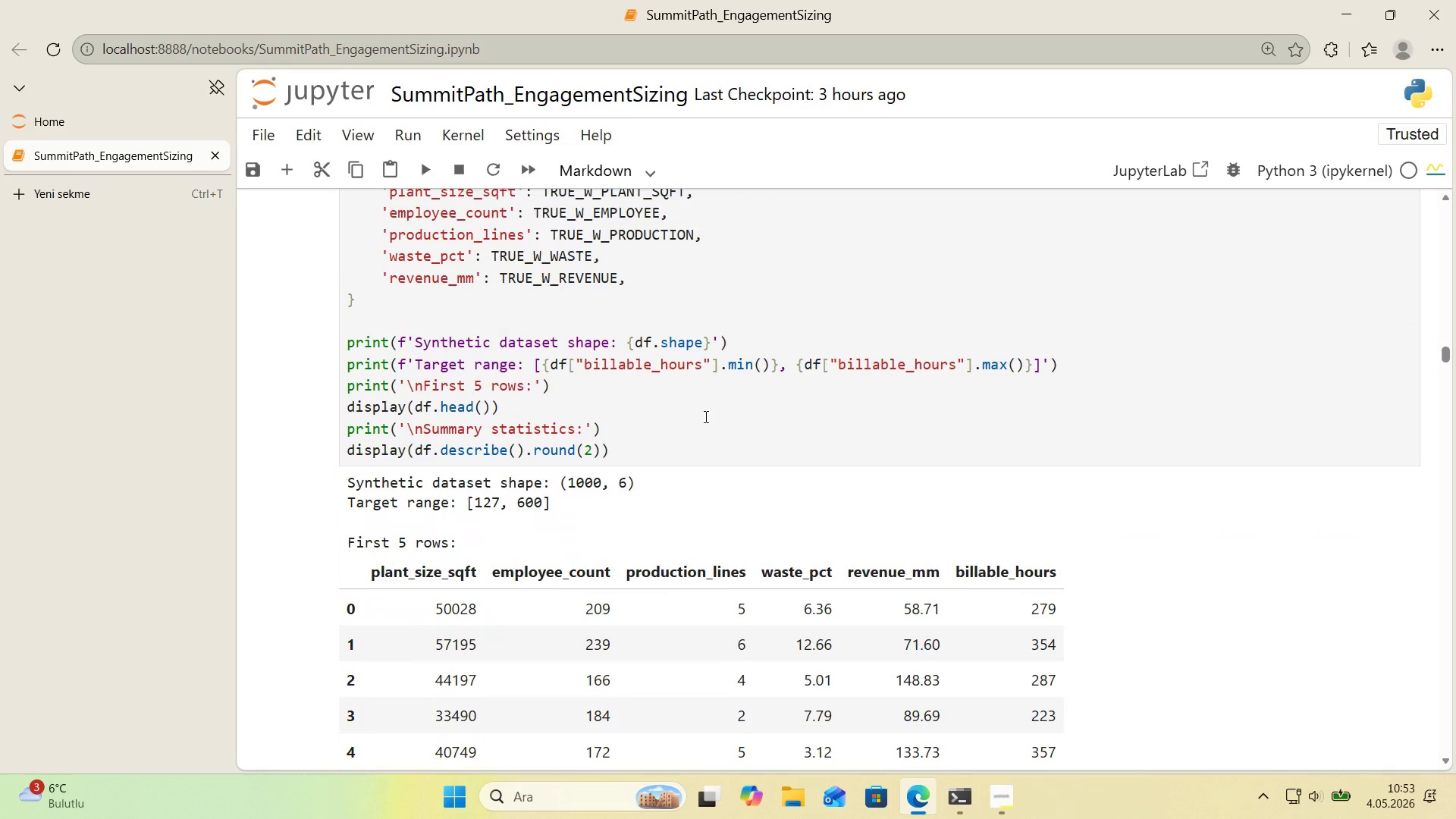 
wait(13.05)
 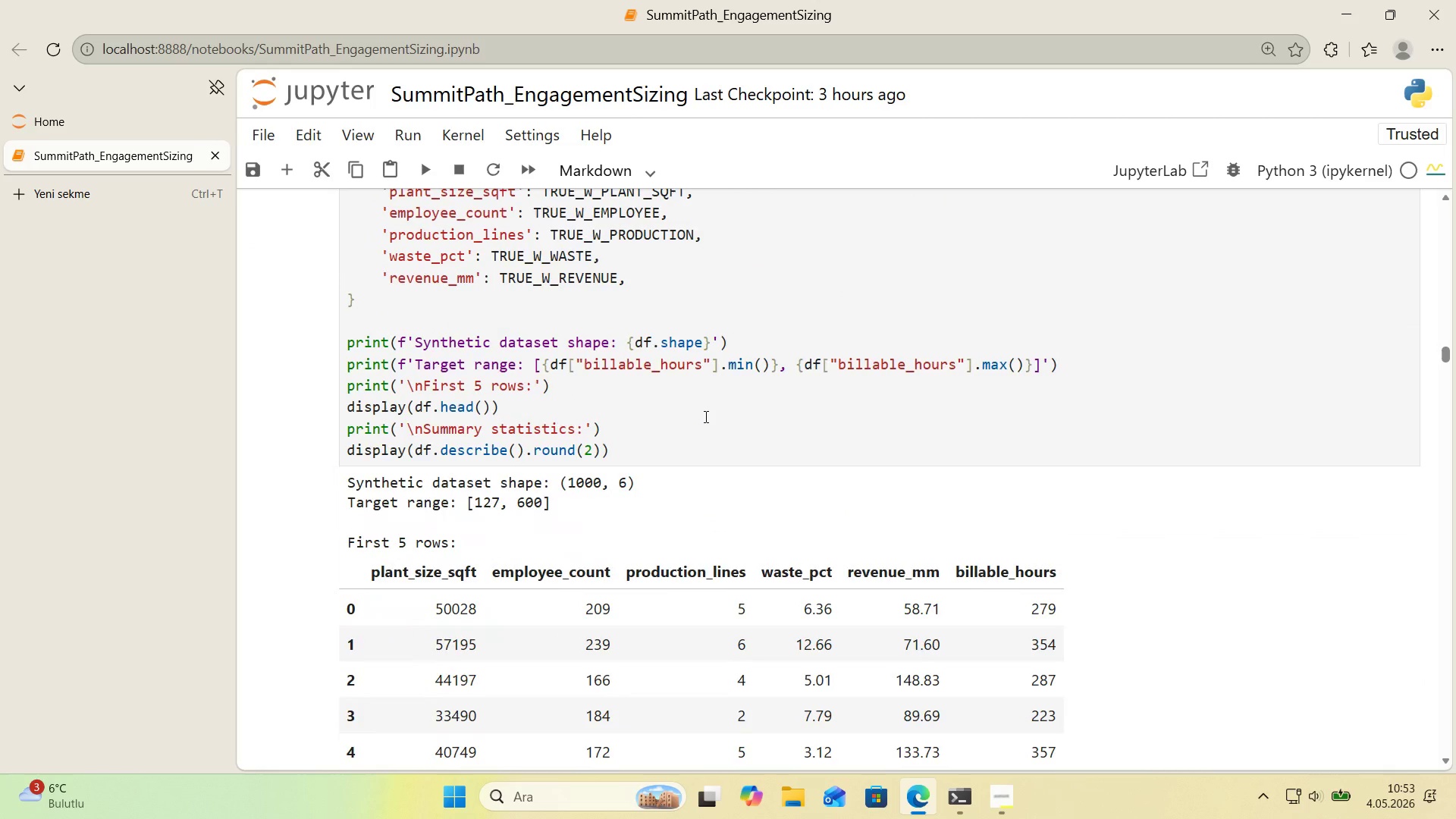 
scroll: coordinate [705, 416], scroll_direction: down, amount: 6.0
 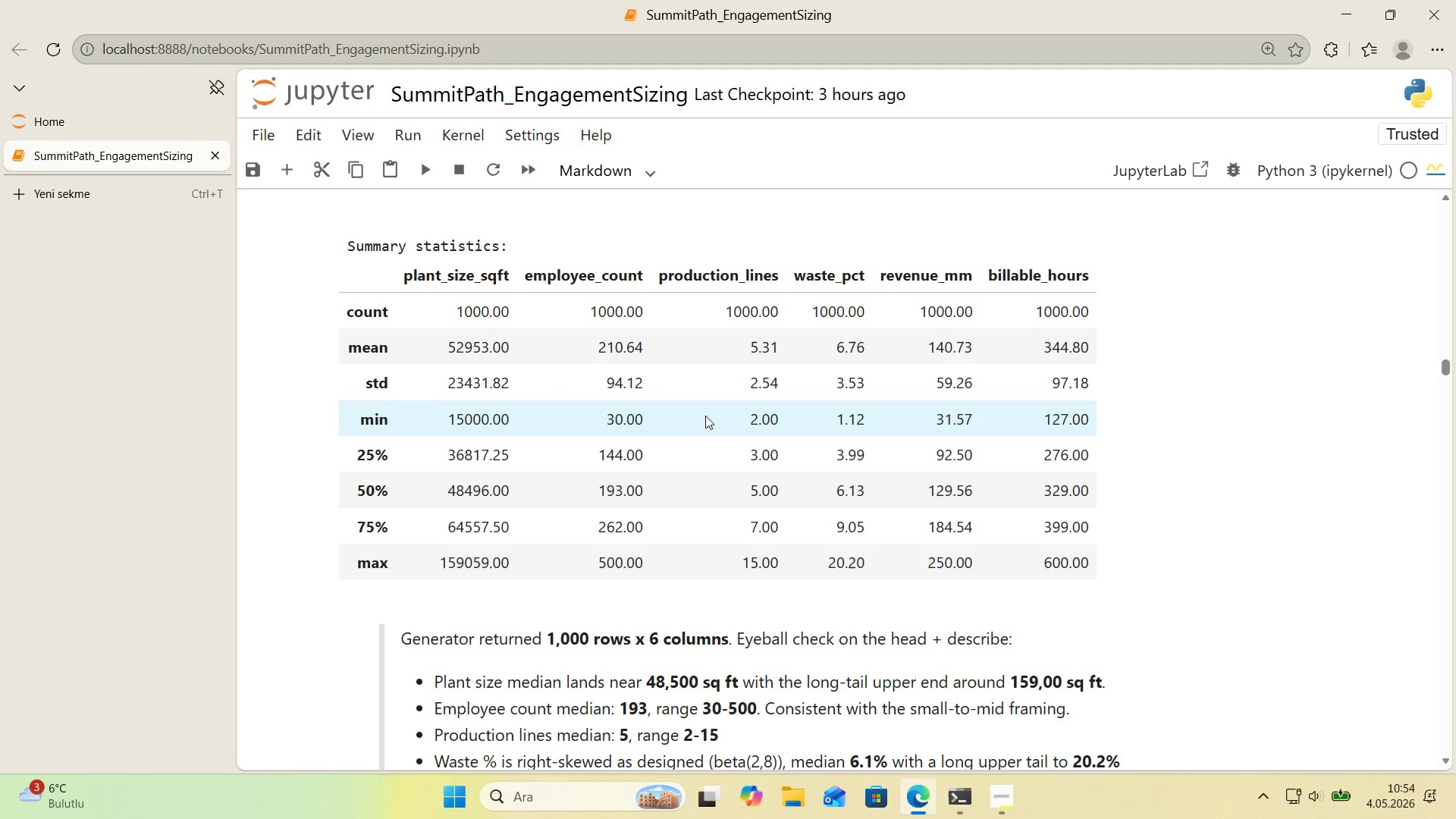 
wait(9.96)
 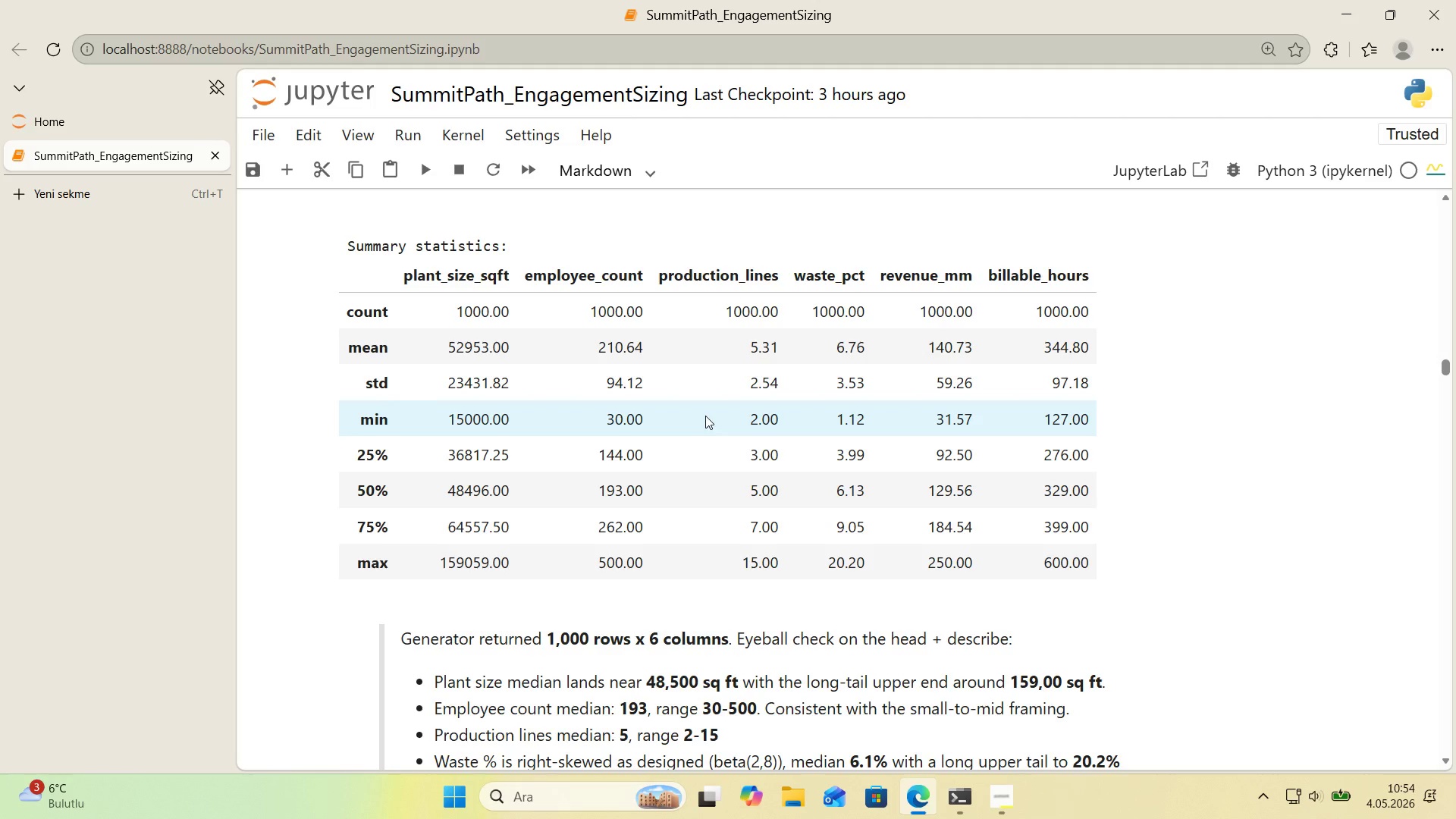 
key(Control+F)
 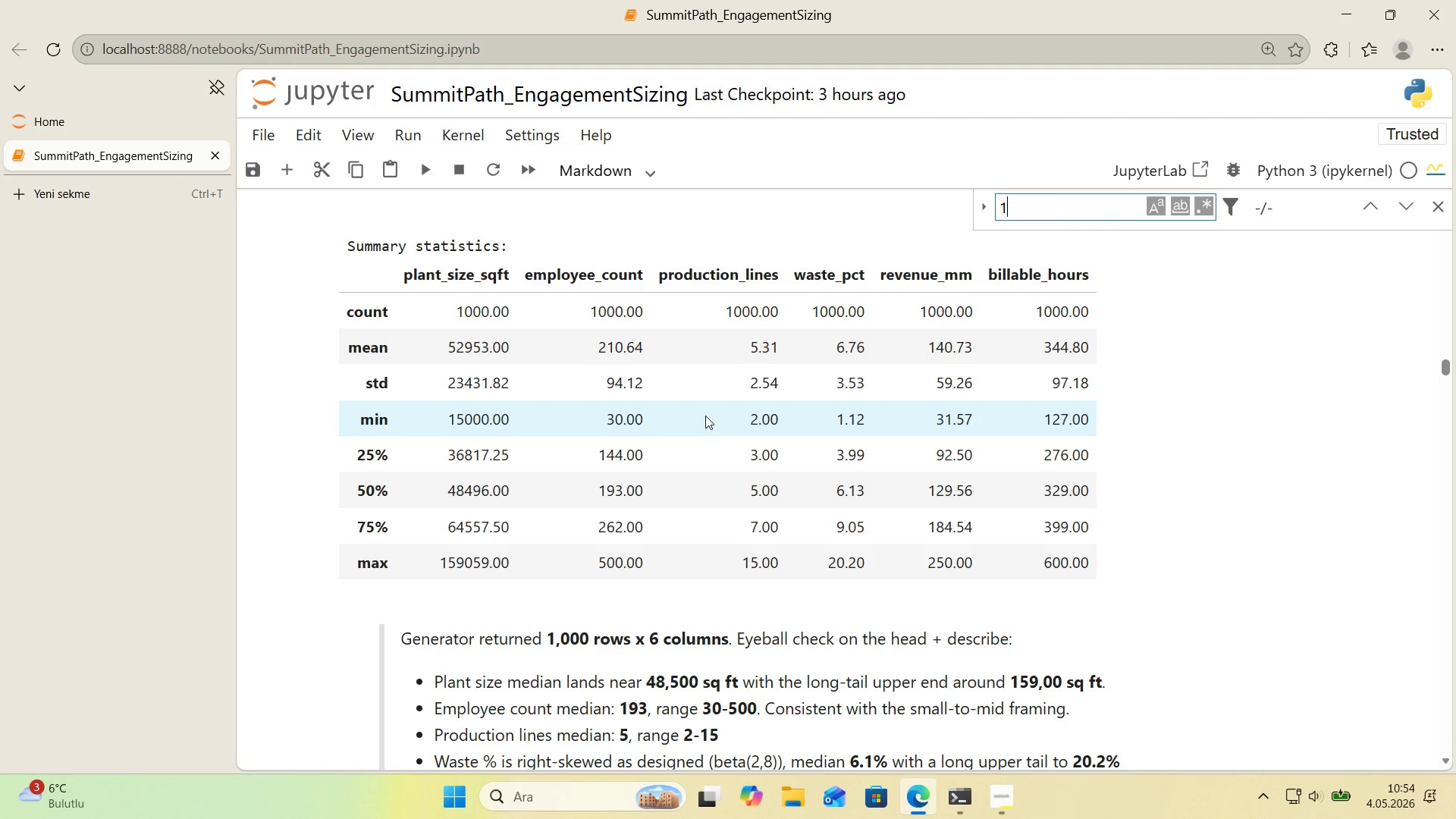 
type(159,00)
 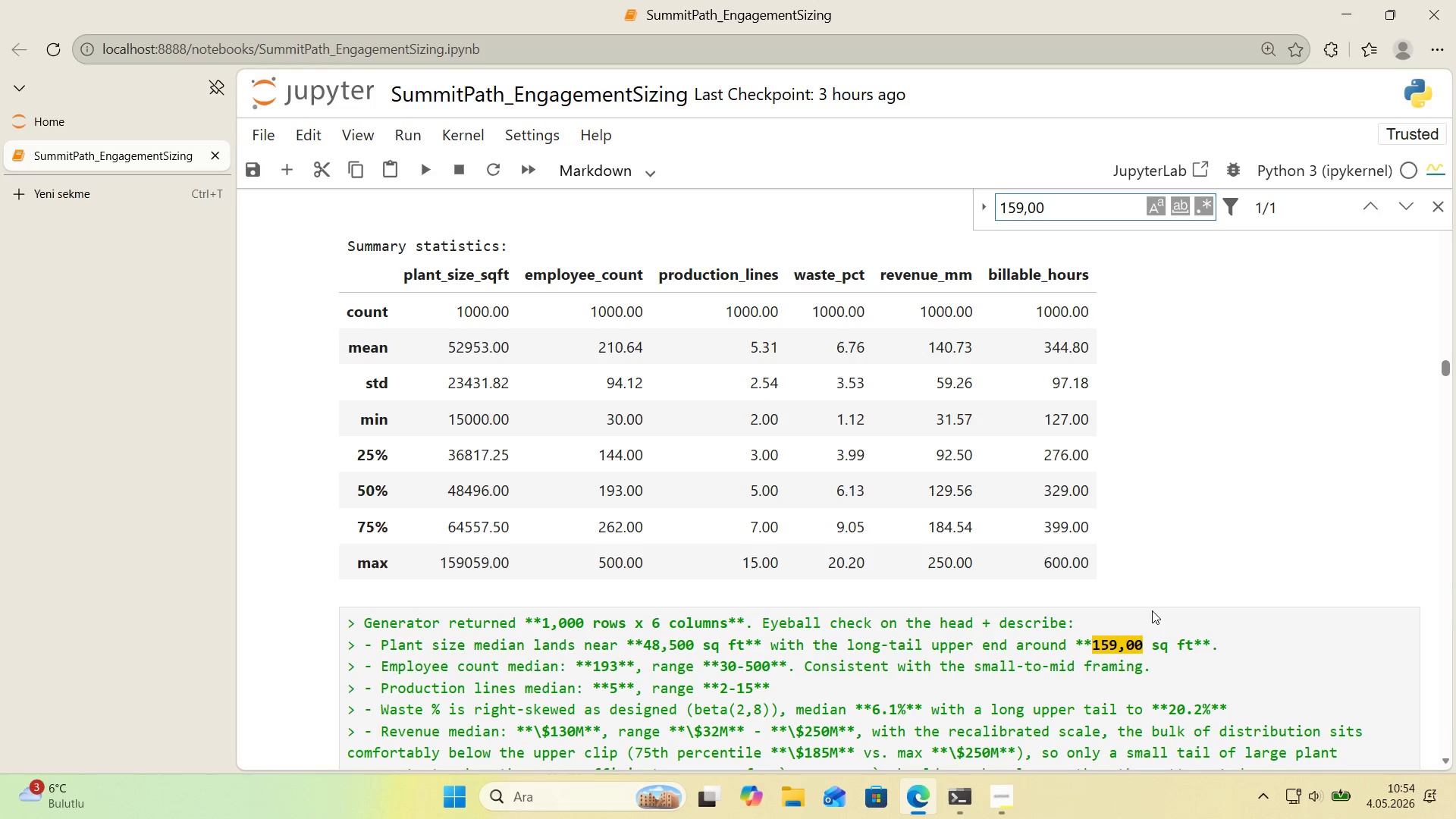 
left_click([1144, 645])
 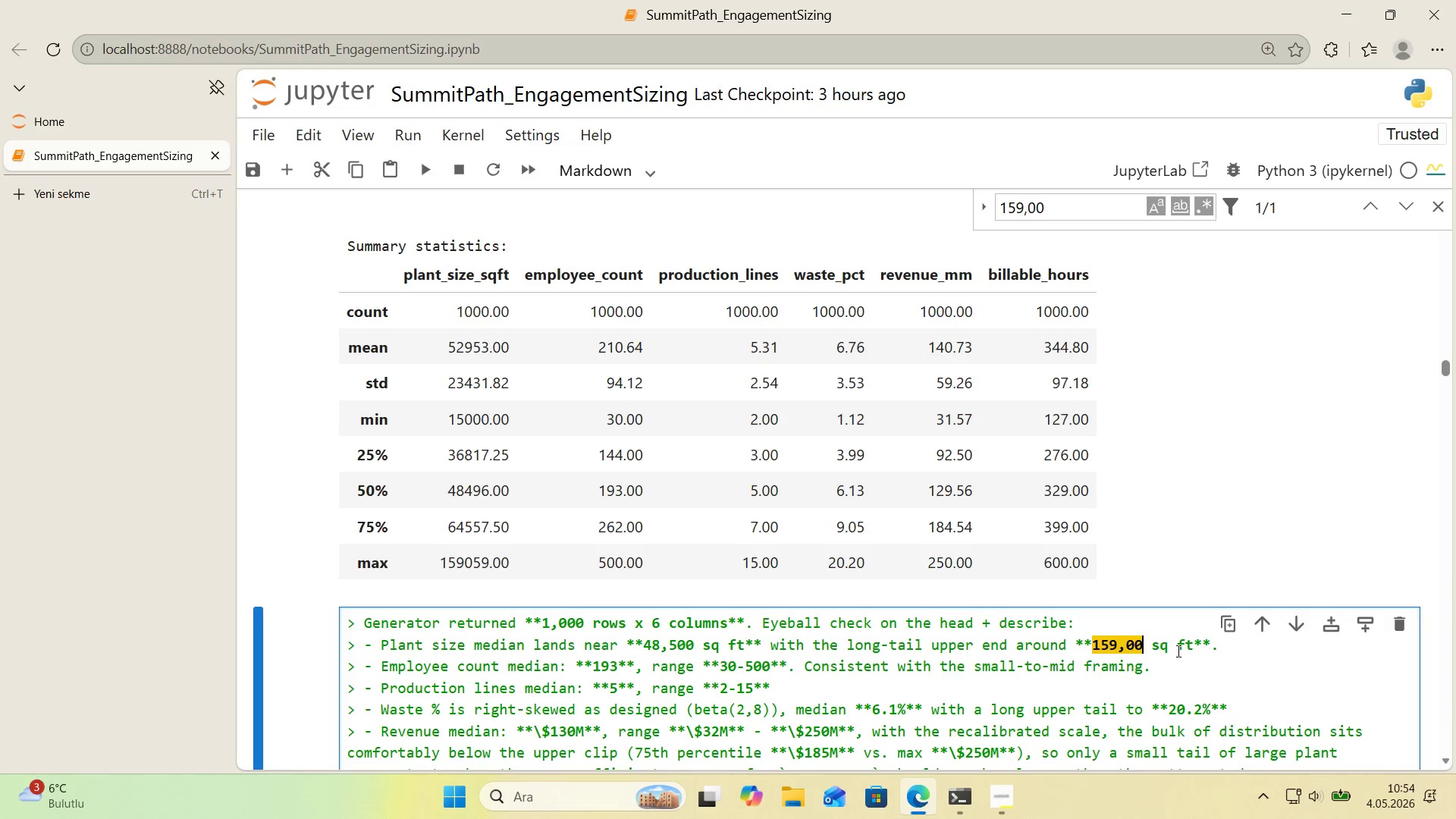 
key(Numpad0)
 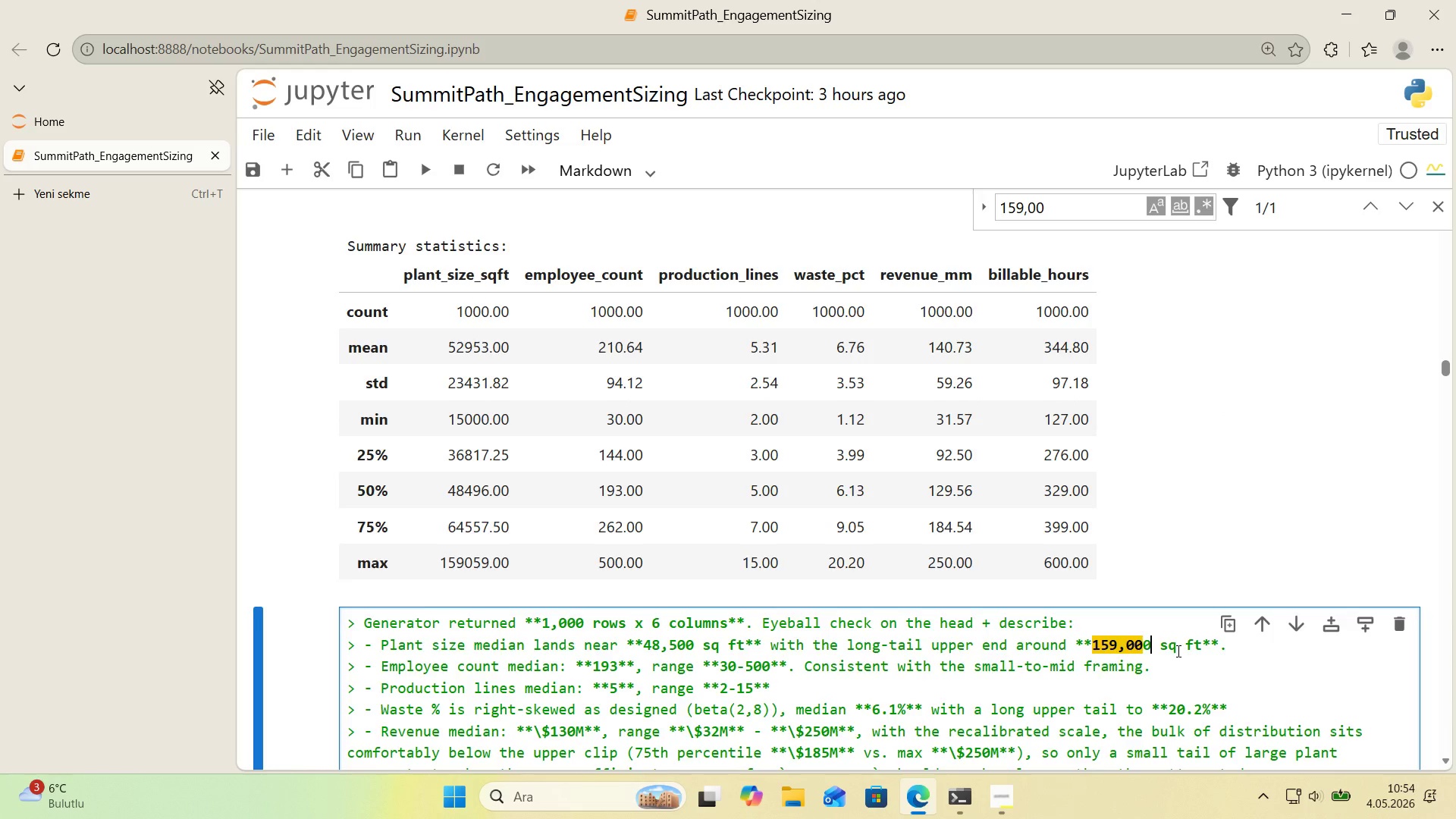 
key(Shift+Enter)
 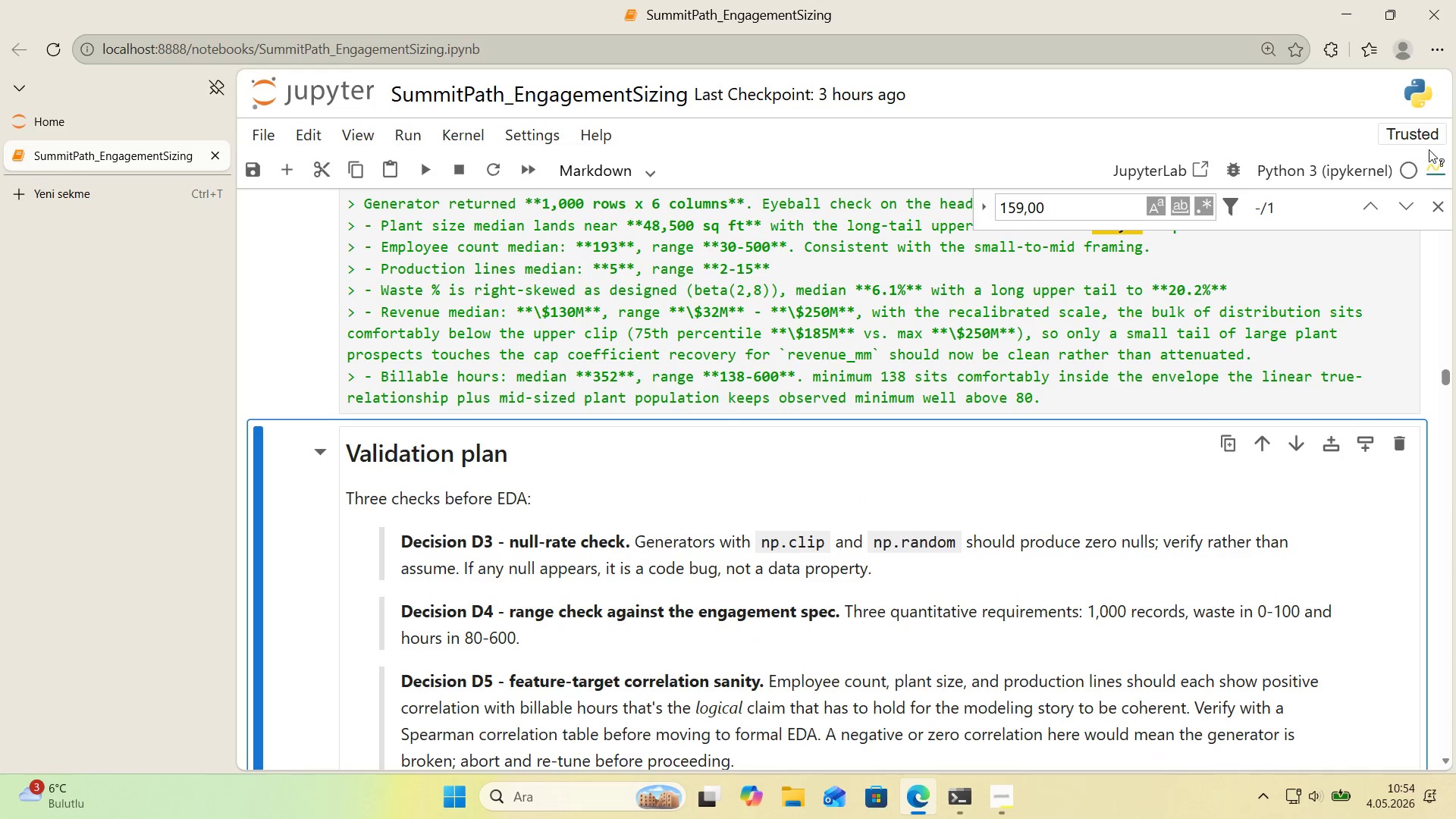 
left_click([1433, 211])
 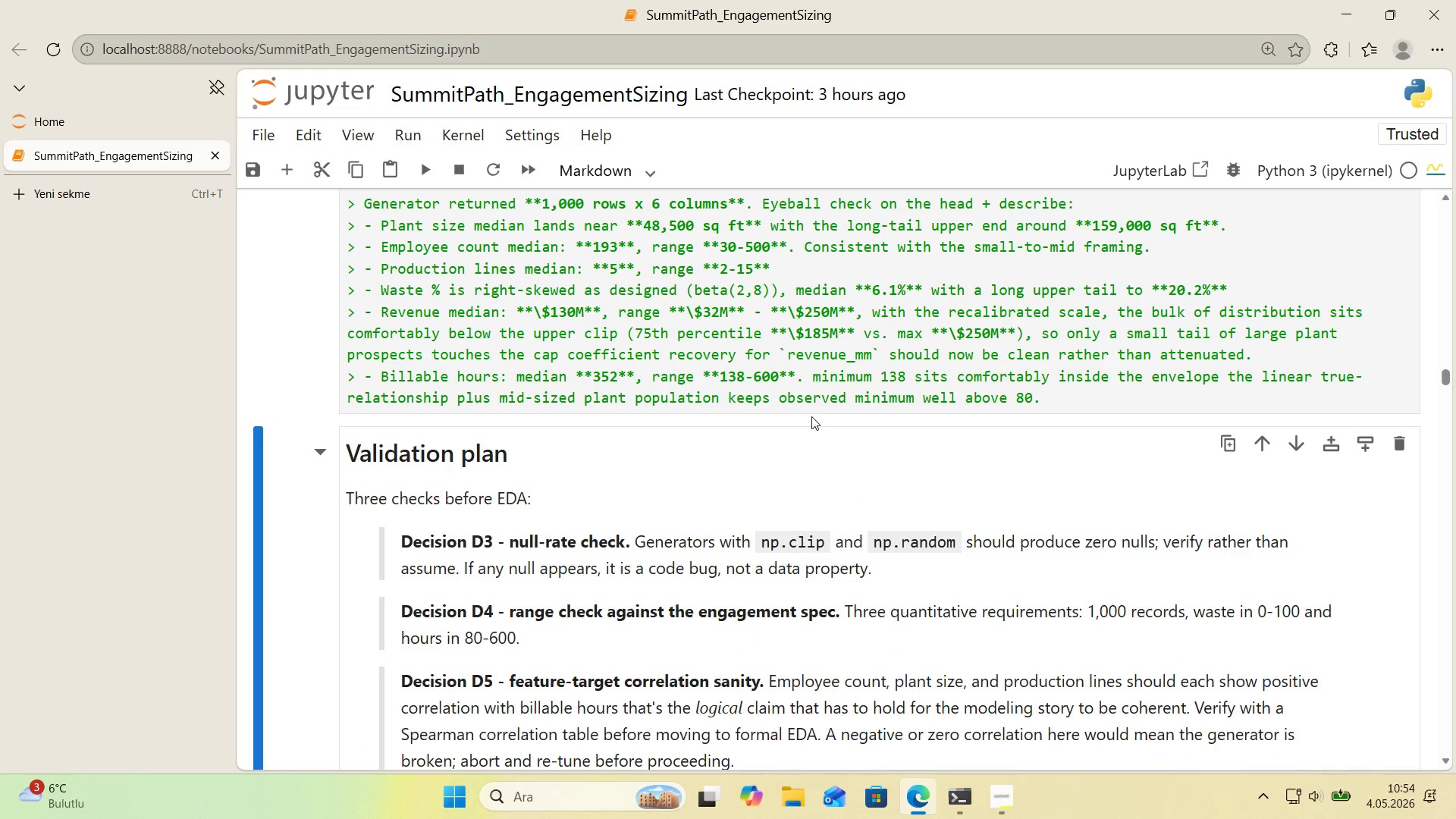 
key(Control+F)
 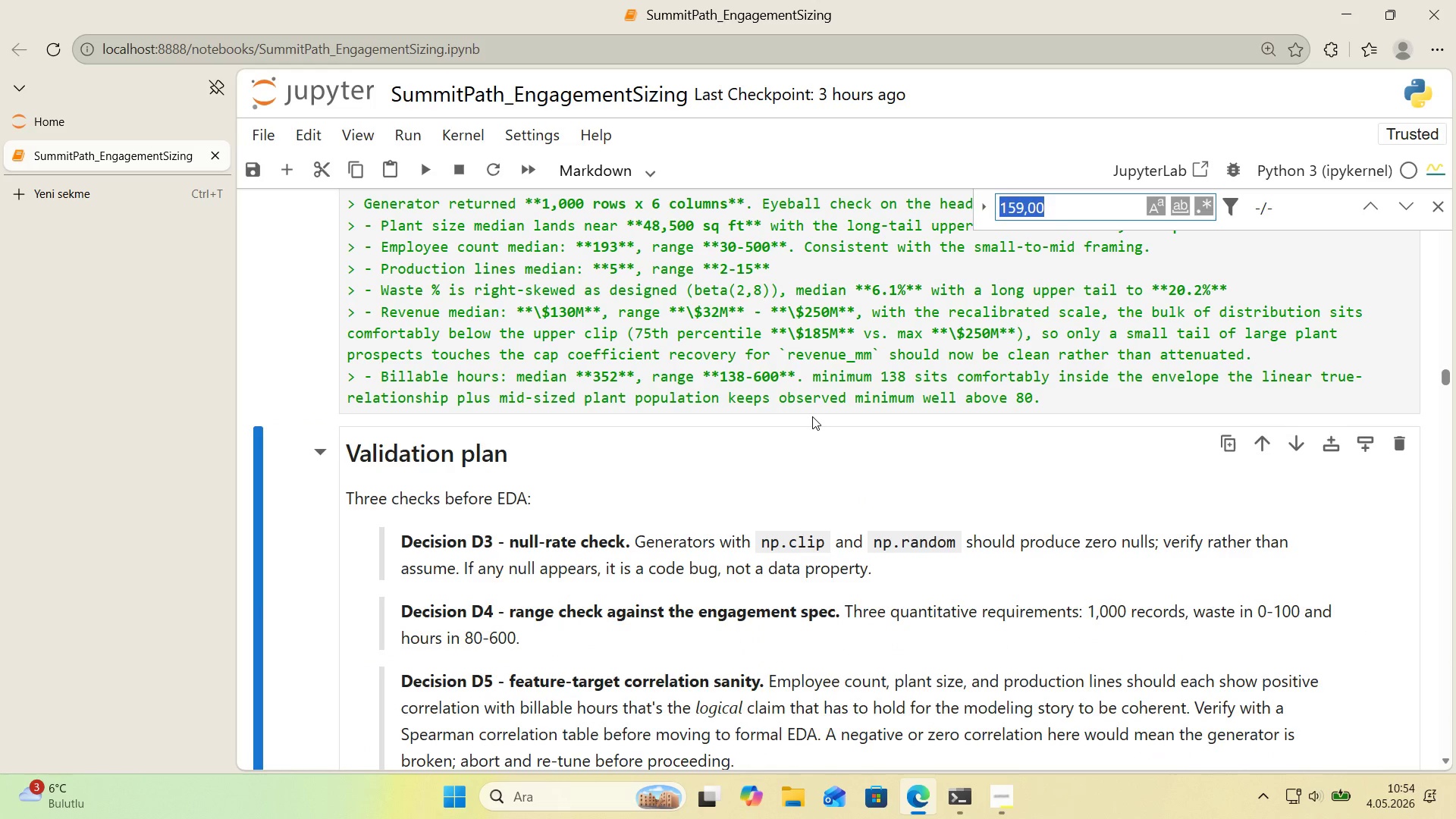 
type(%127)
 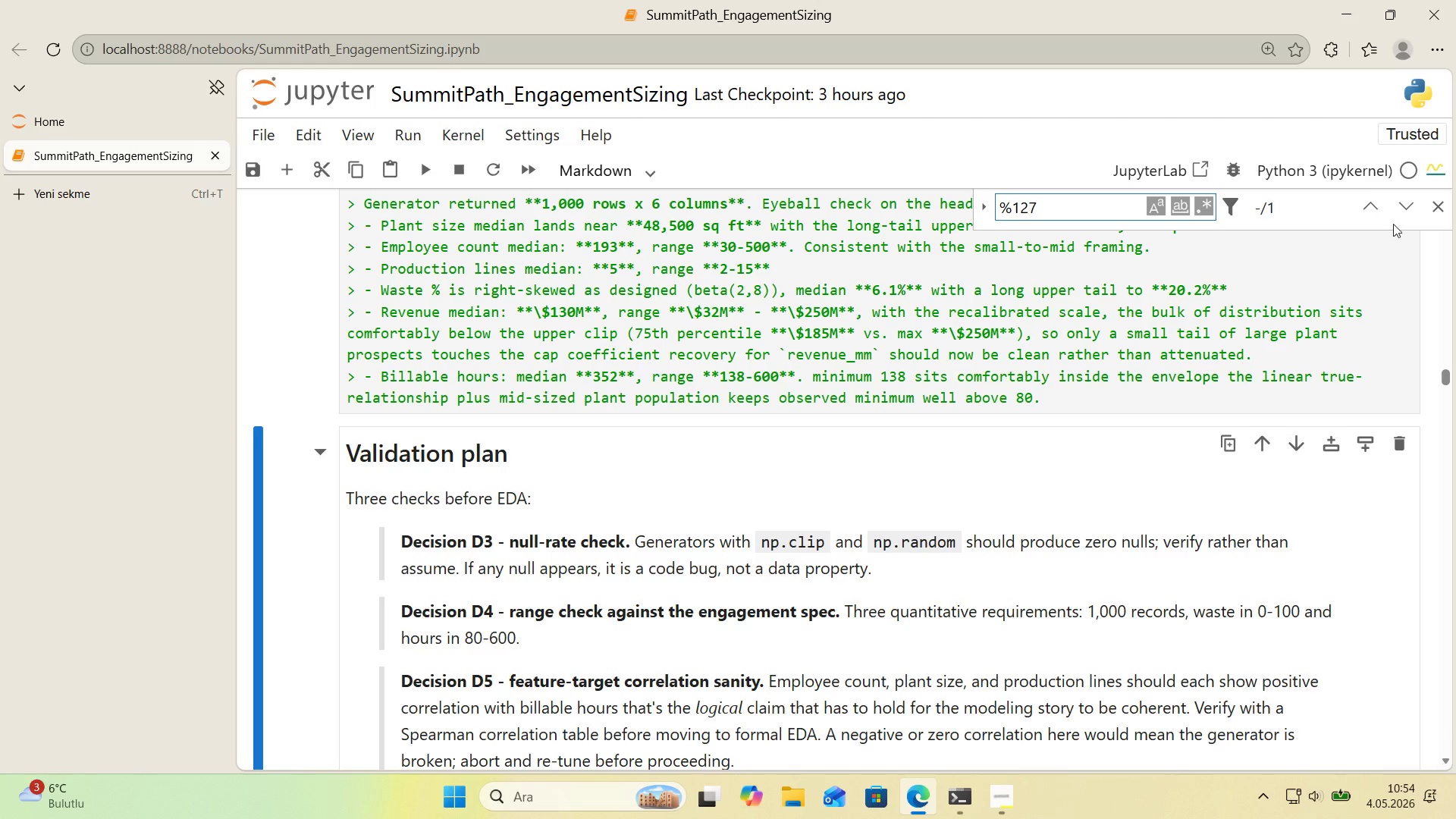 
left_click([1373, 208])
 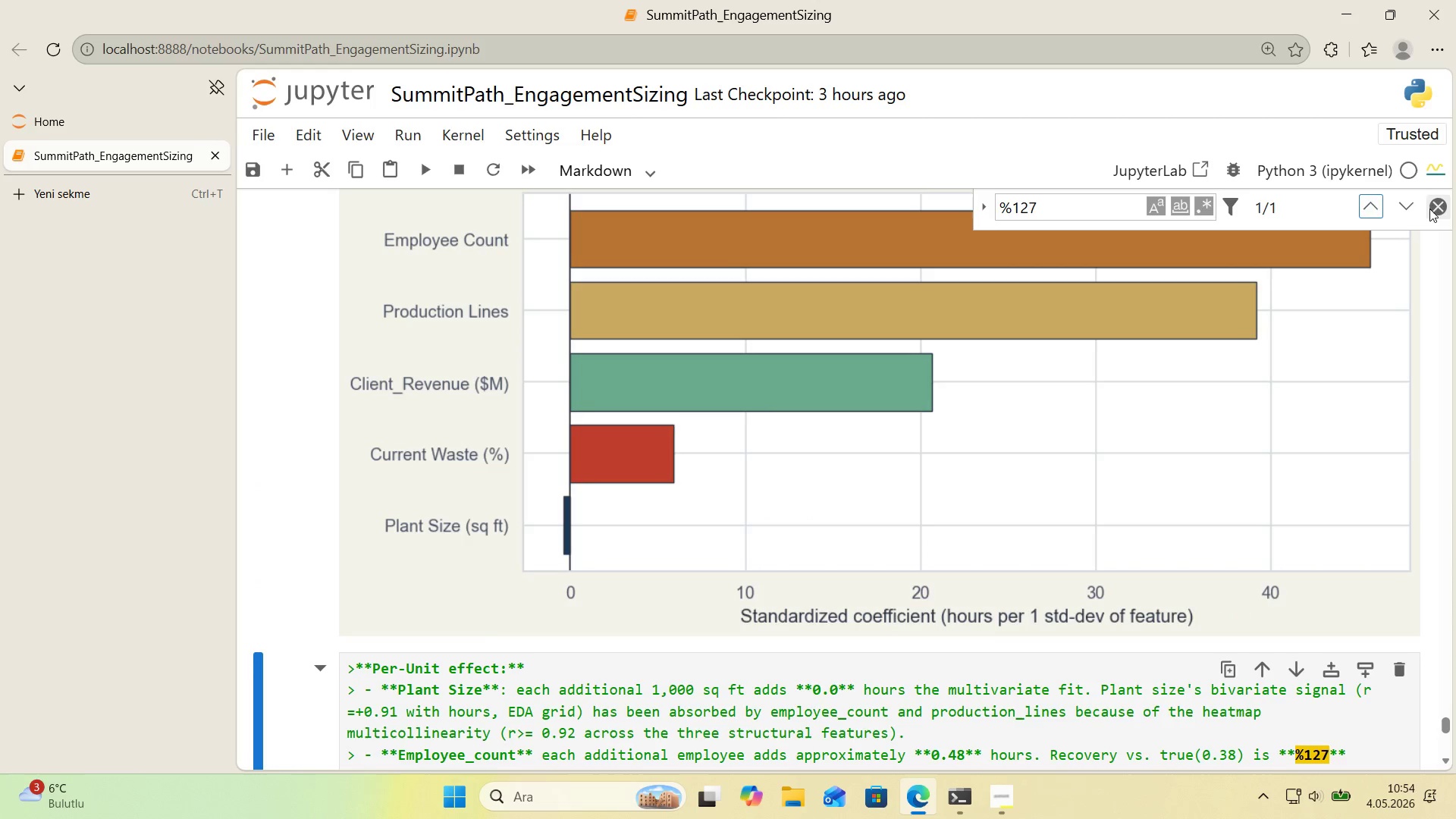 
left_click([1430, 209])
 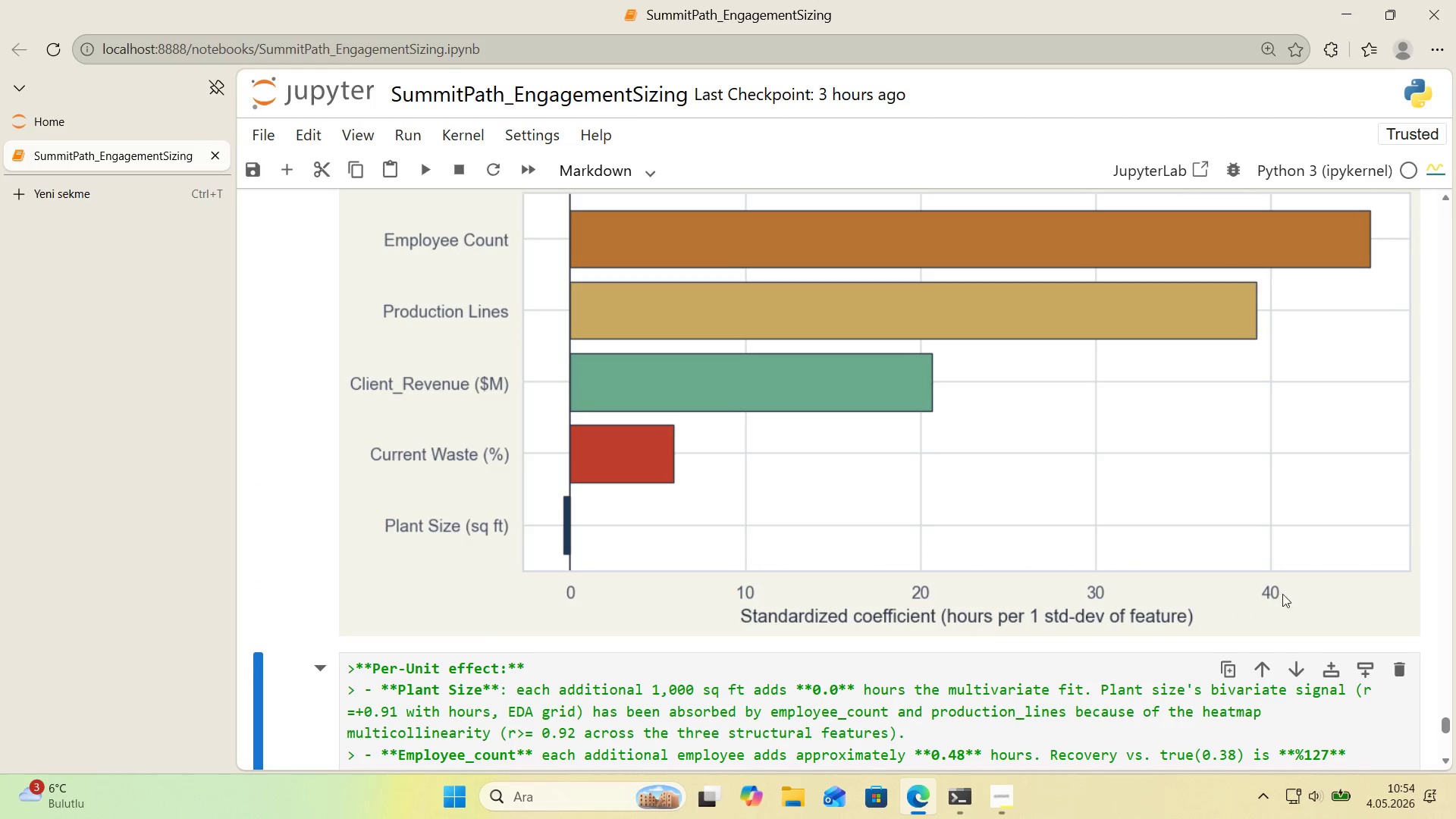 
scroll: coordinate [1275, 640], scroll_direction: down, amount: 1.0
 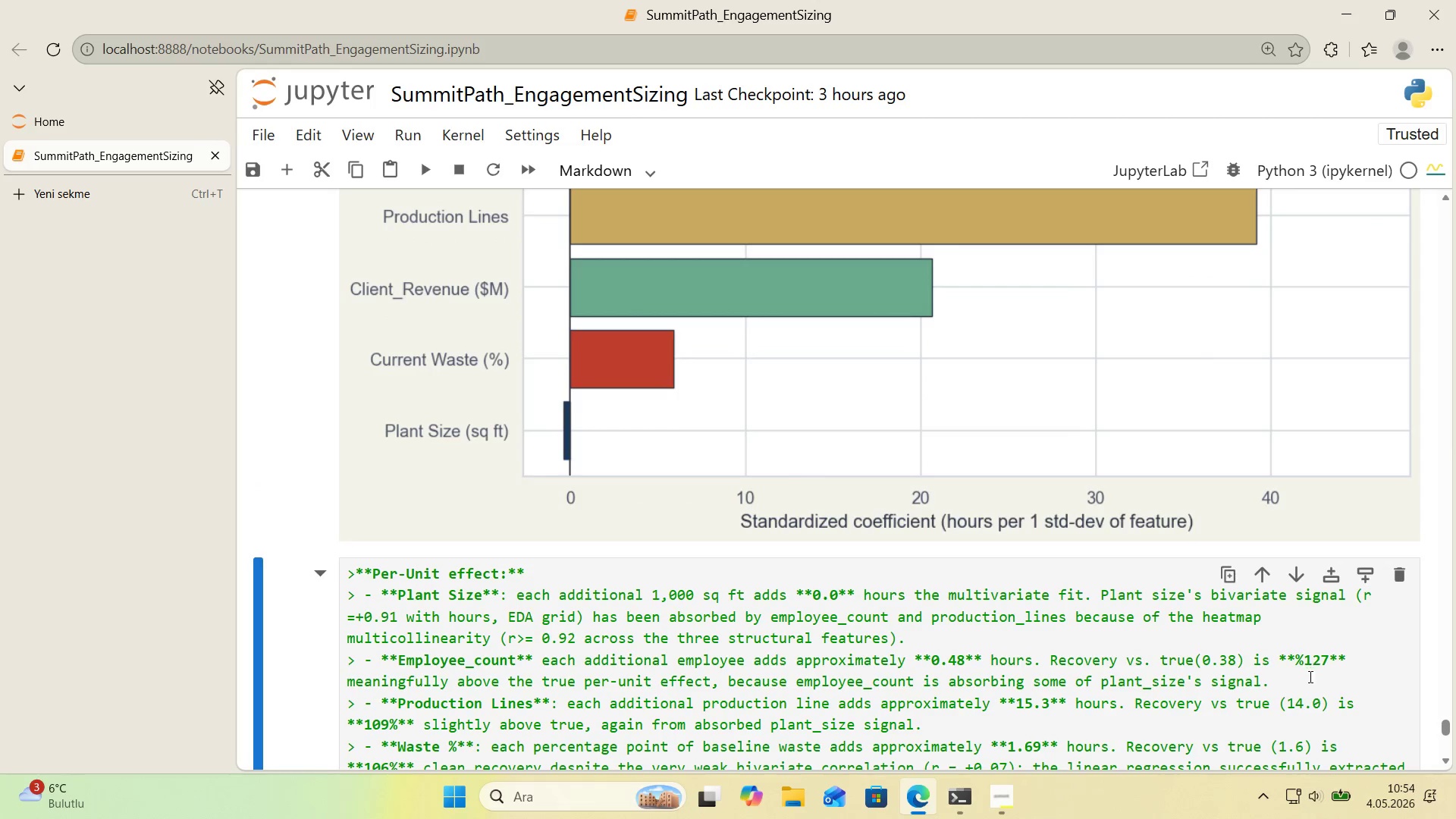 
left_click_drag(start_coordinate=[1304, 668], to_coordinate=[1300, 667])
 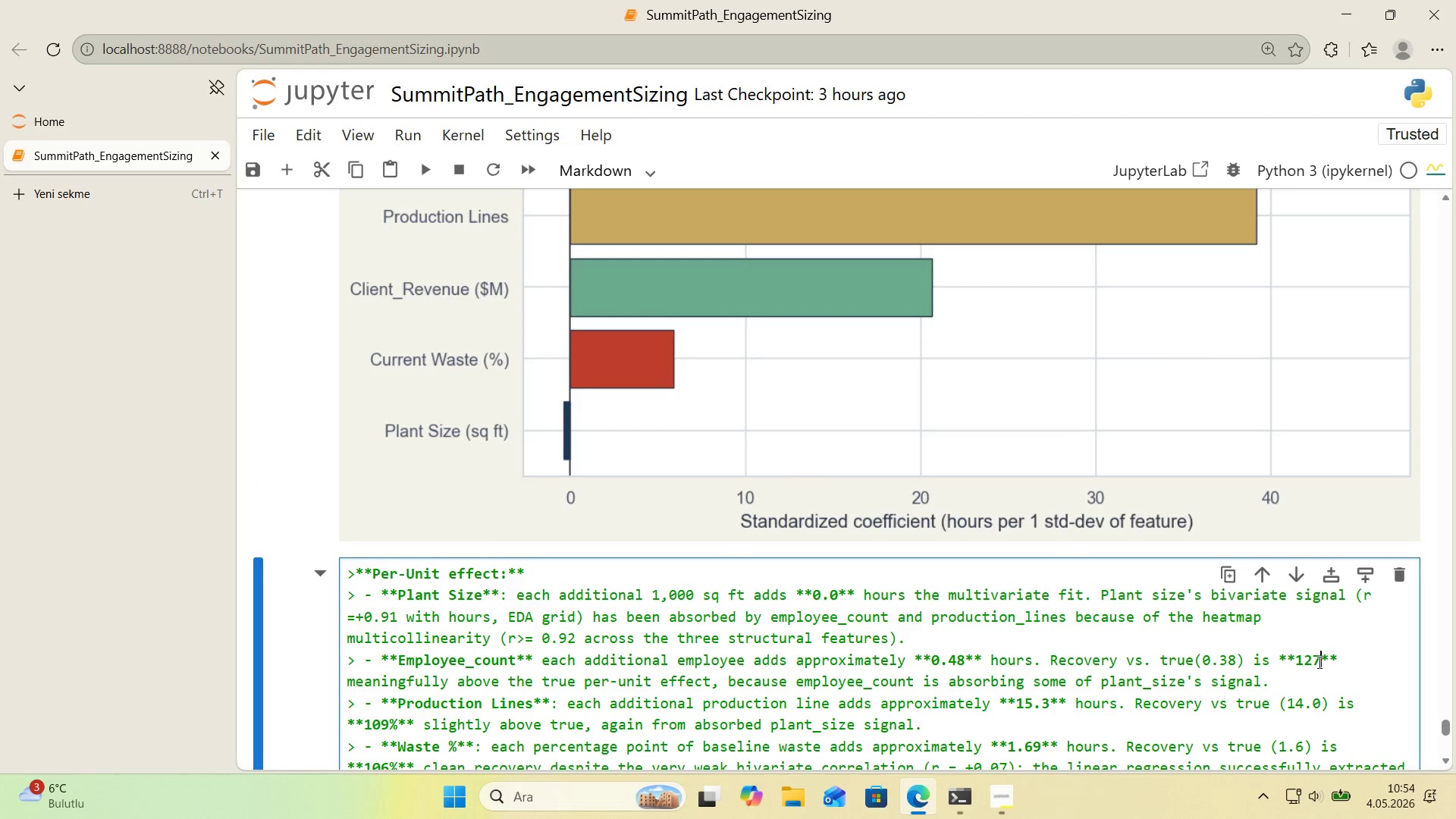 
key(Control+ControlLeft)
 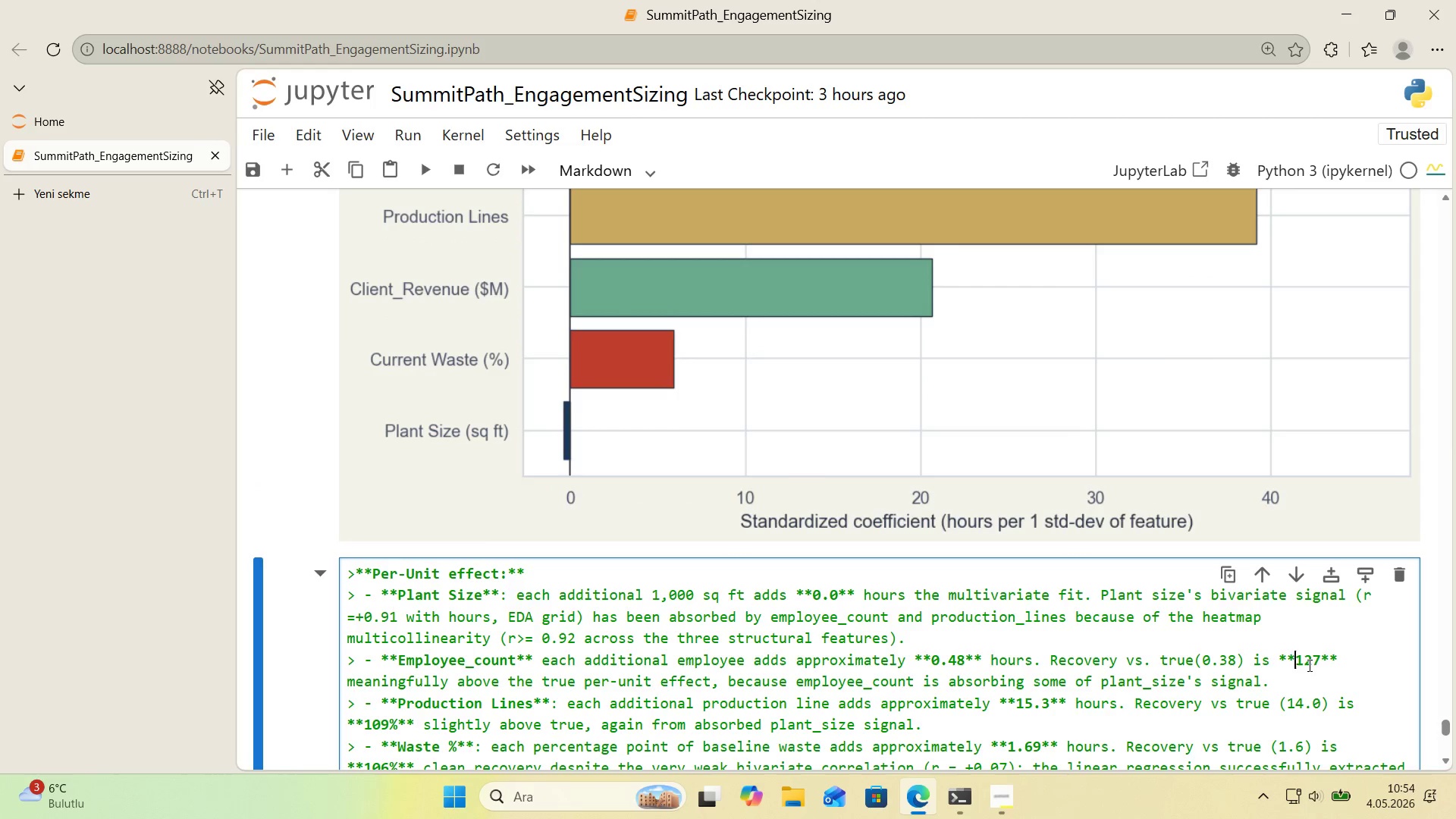 
key(Control+X)
 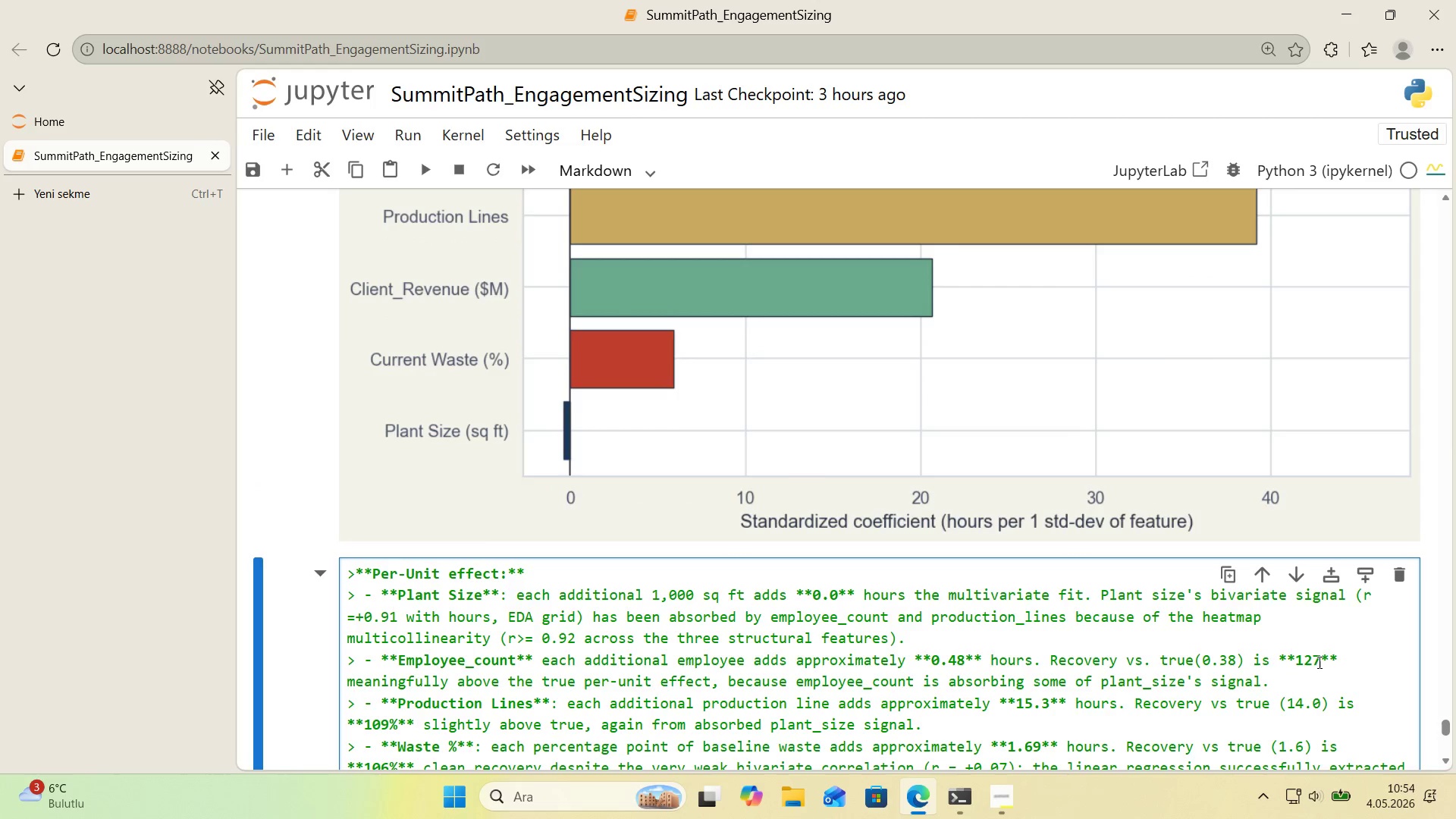 
key(Control+ControlLeft)
 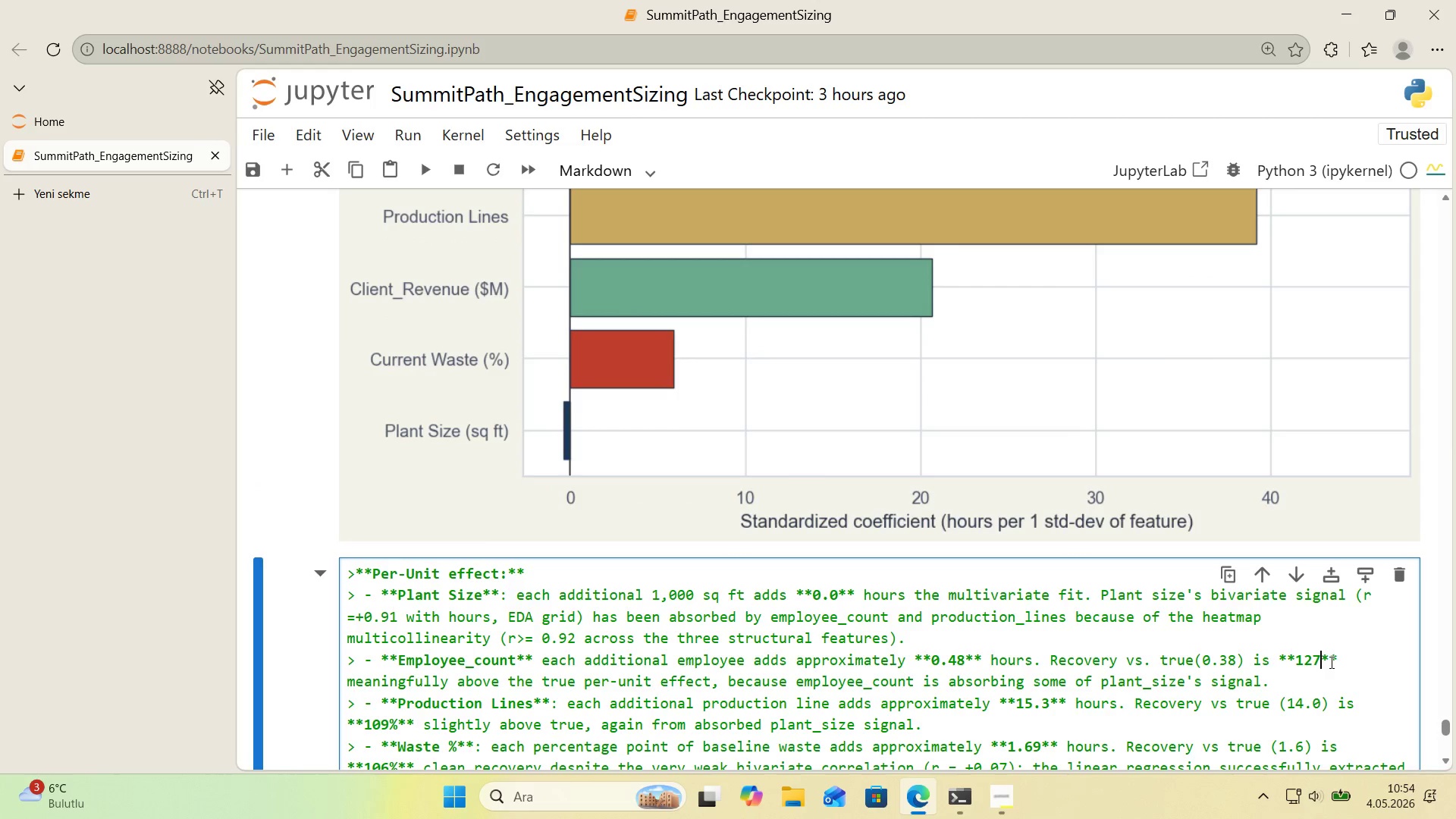 
key(Control+V)
 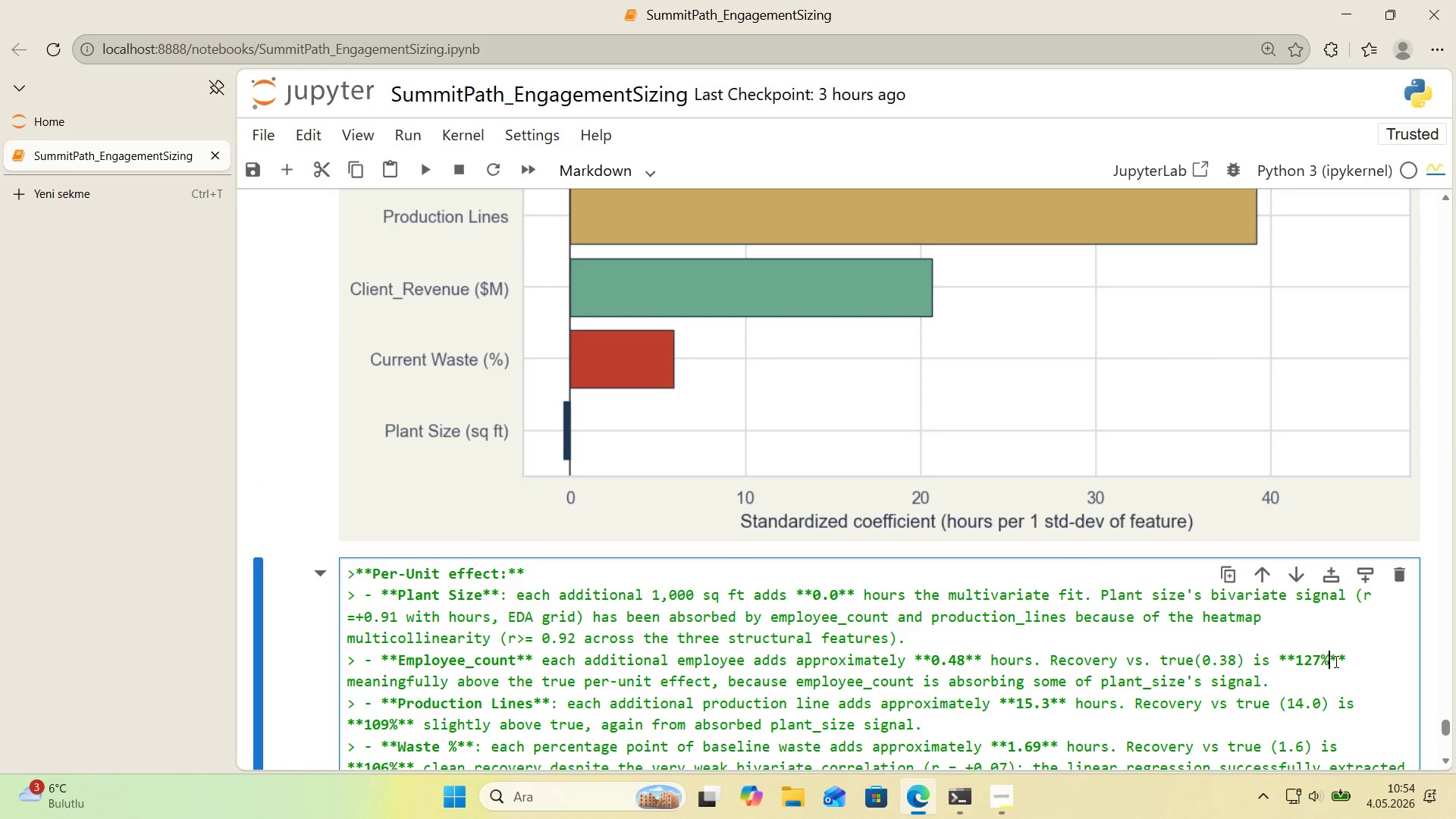 
key(Shift+Enter)
 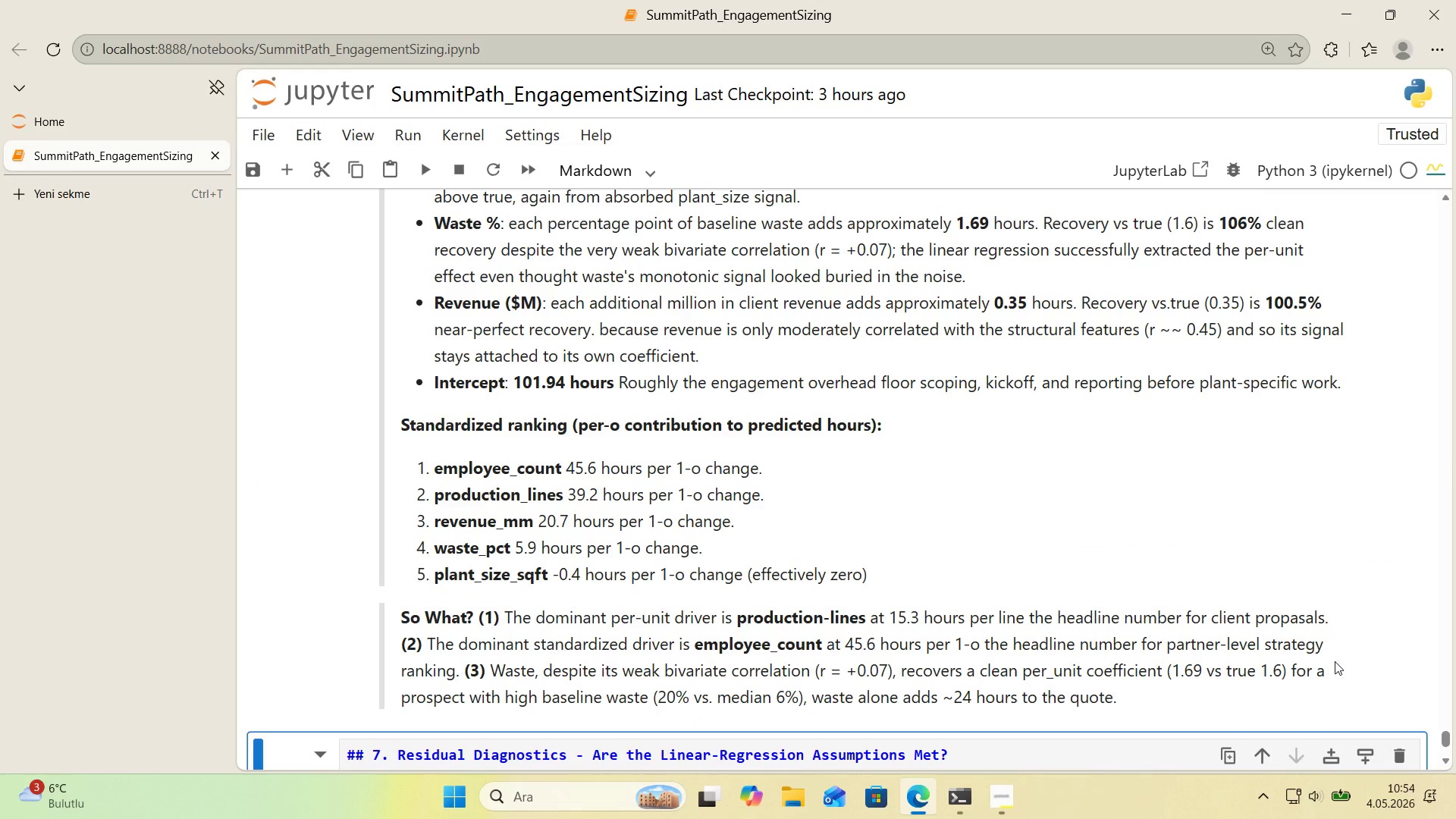 
wait(11.17)
 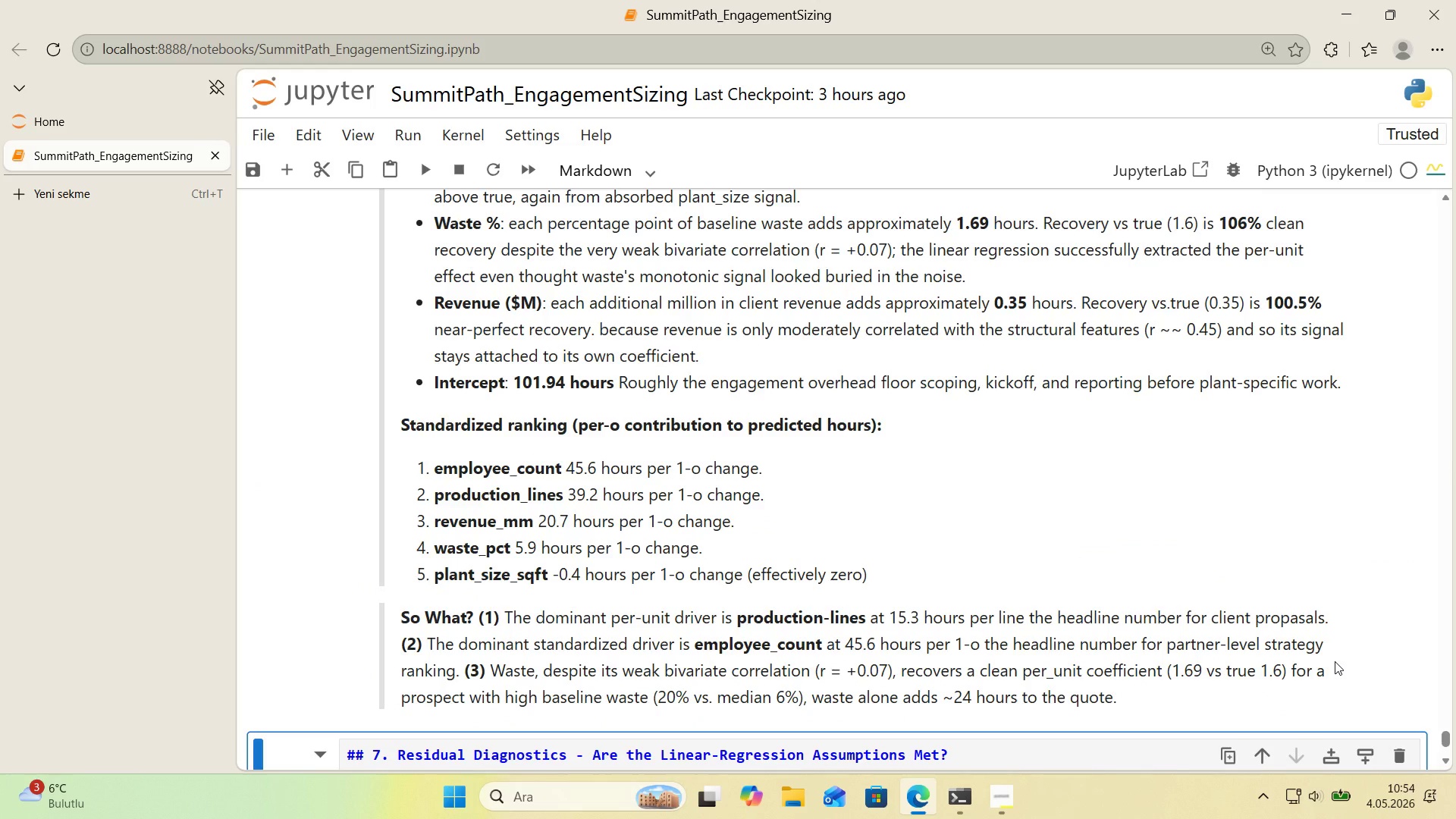 
key(Control+F)
 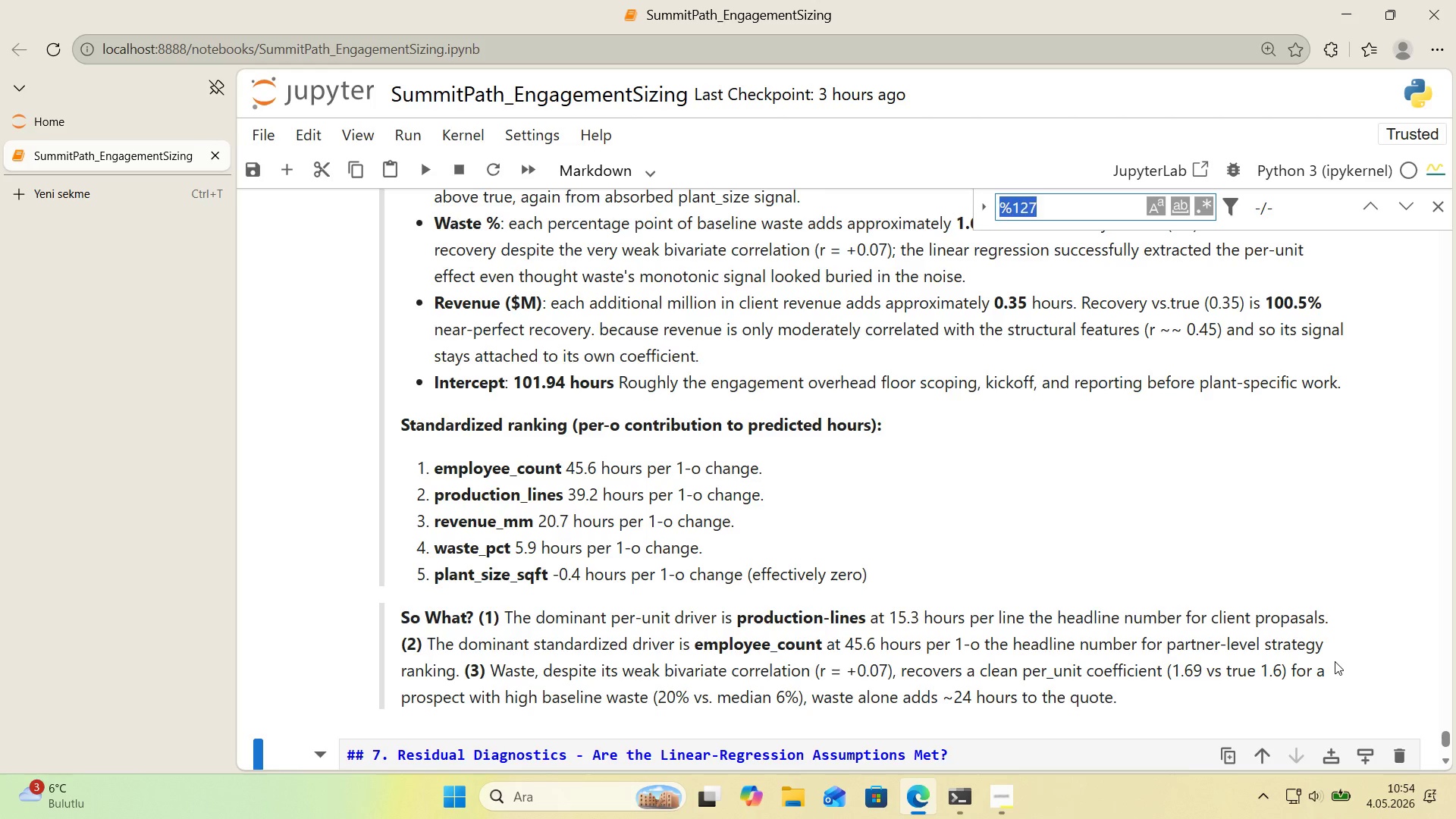 
key(Semicolon)
 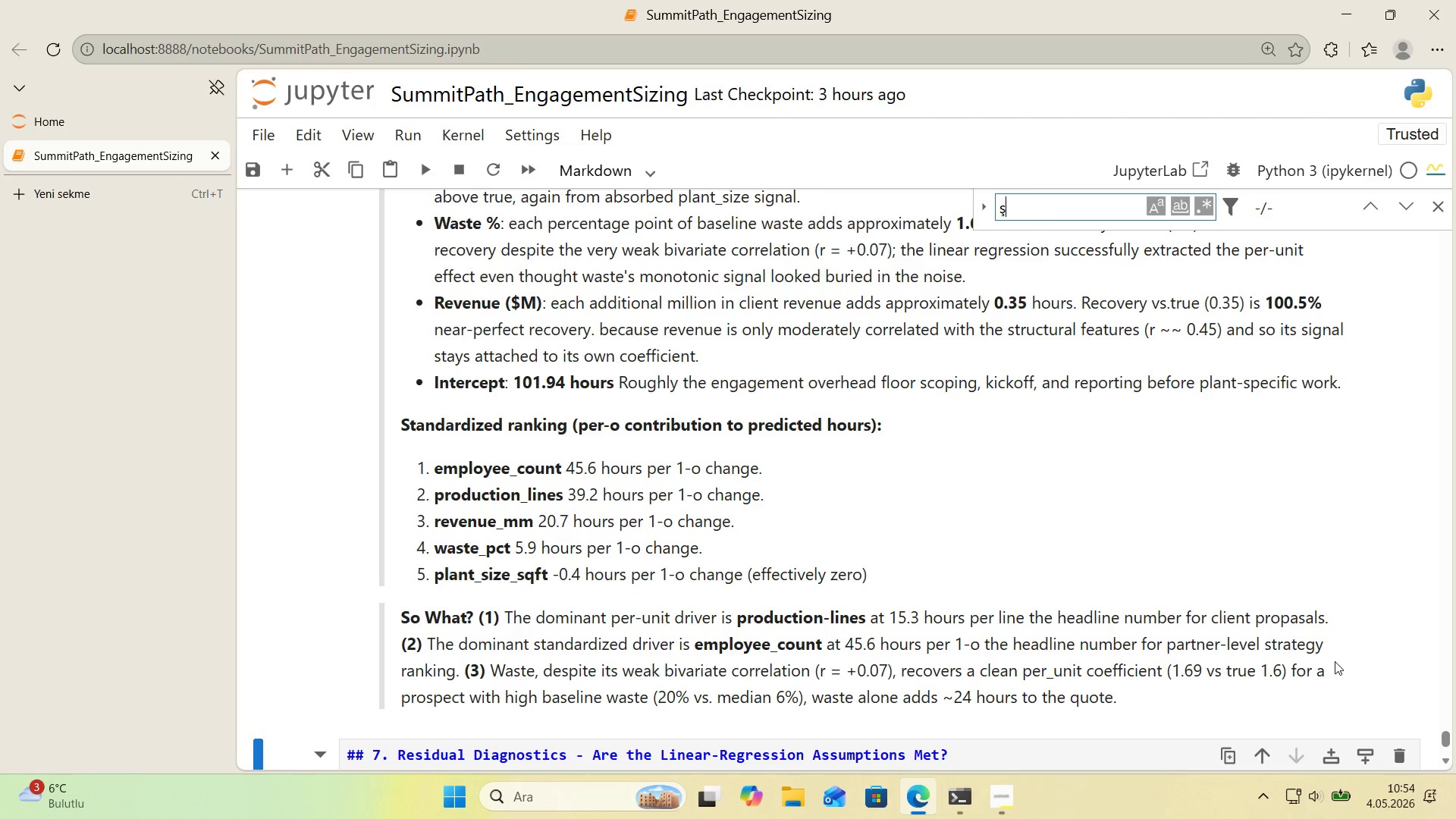 
key(A)
 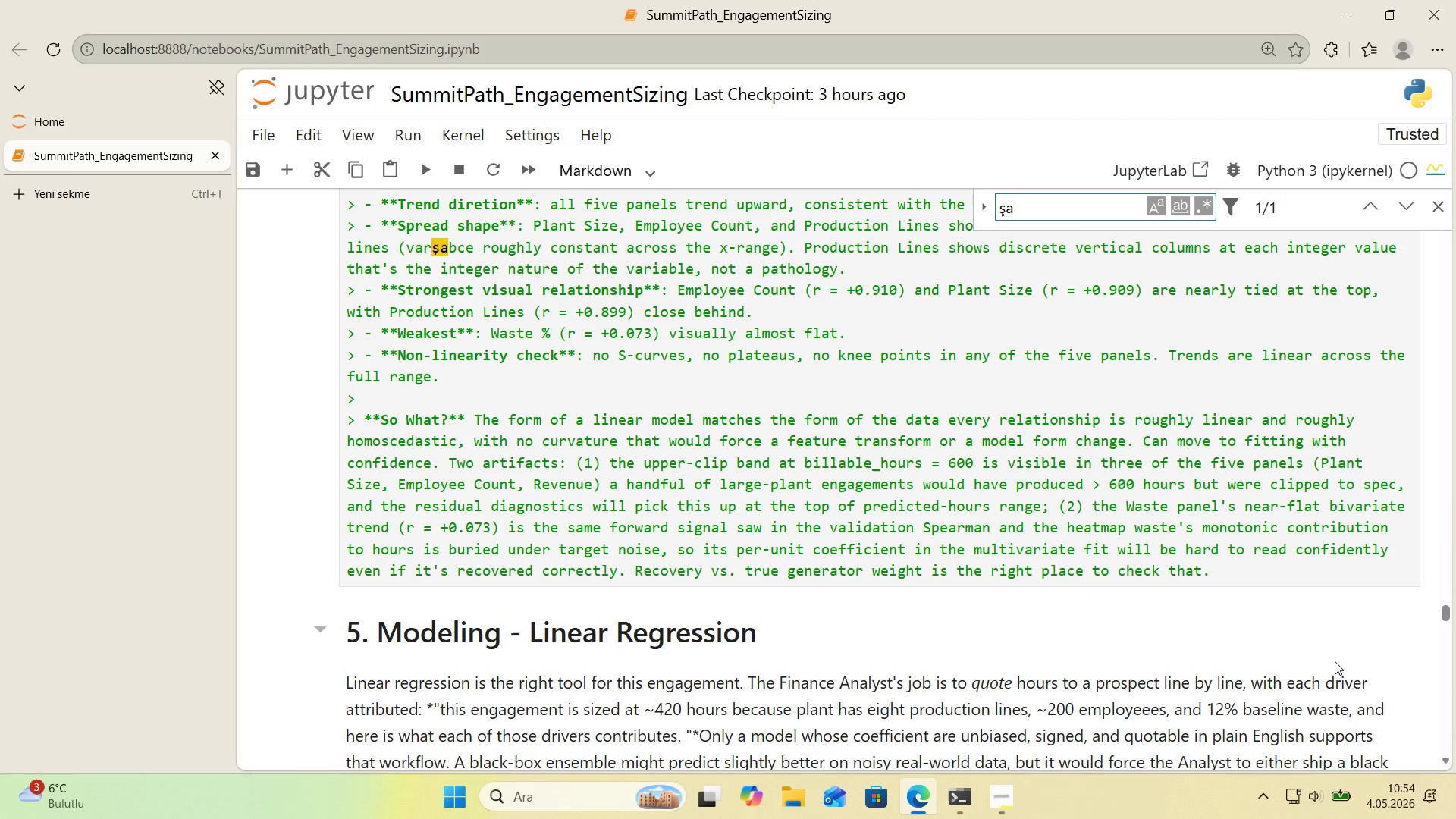 
key(Backspace)
 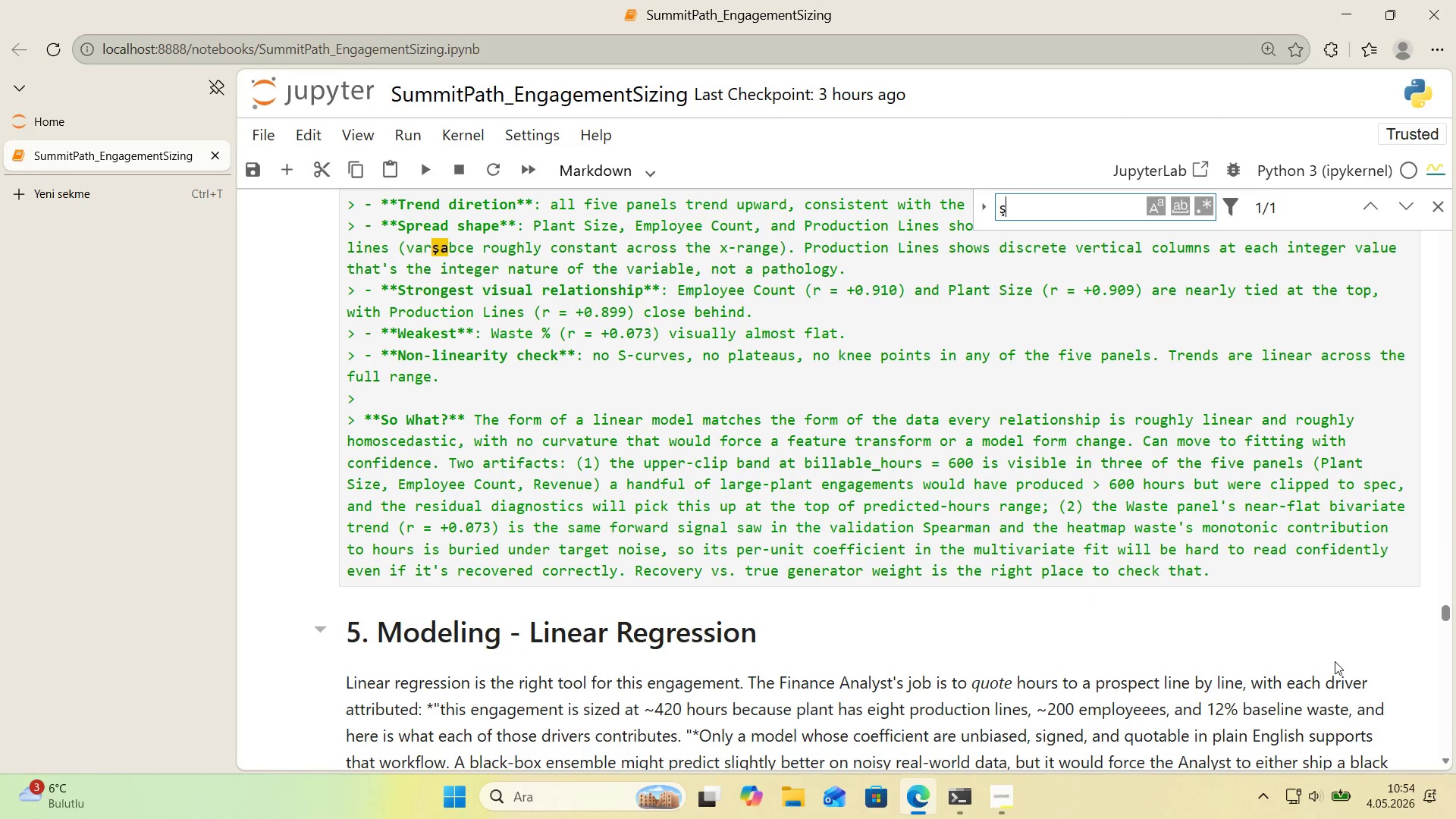 
key(Backspace)
 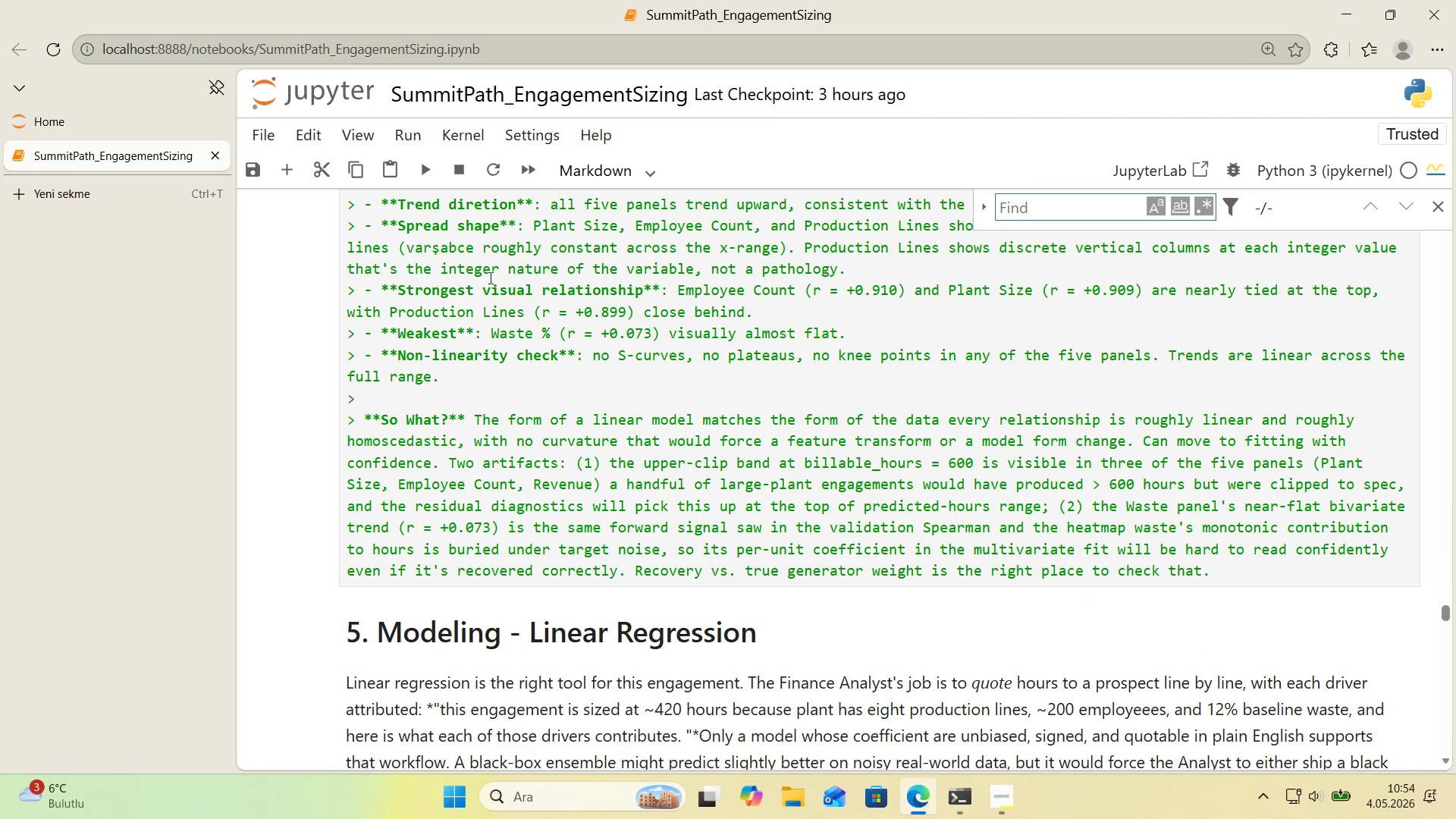 
left_click_drag(start_coordinate=[438, 255], to_coordinate=[434, 255])
 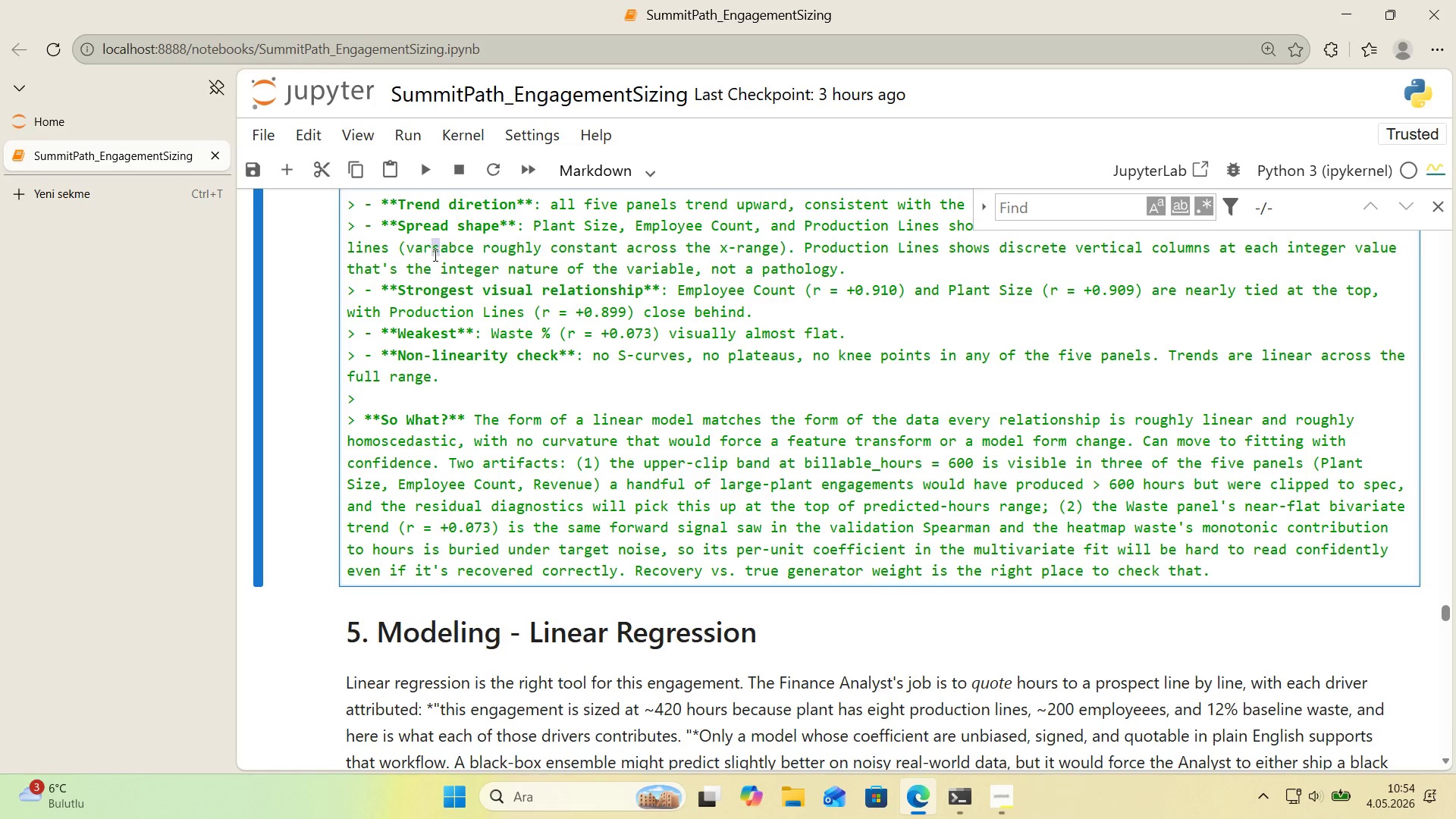 
key(Quote)
 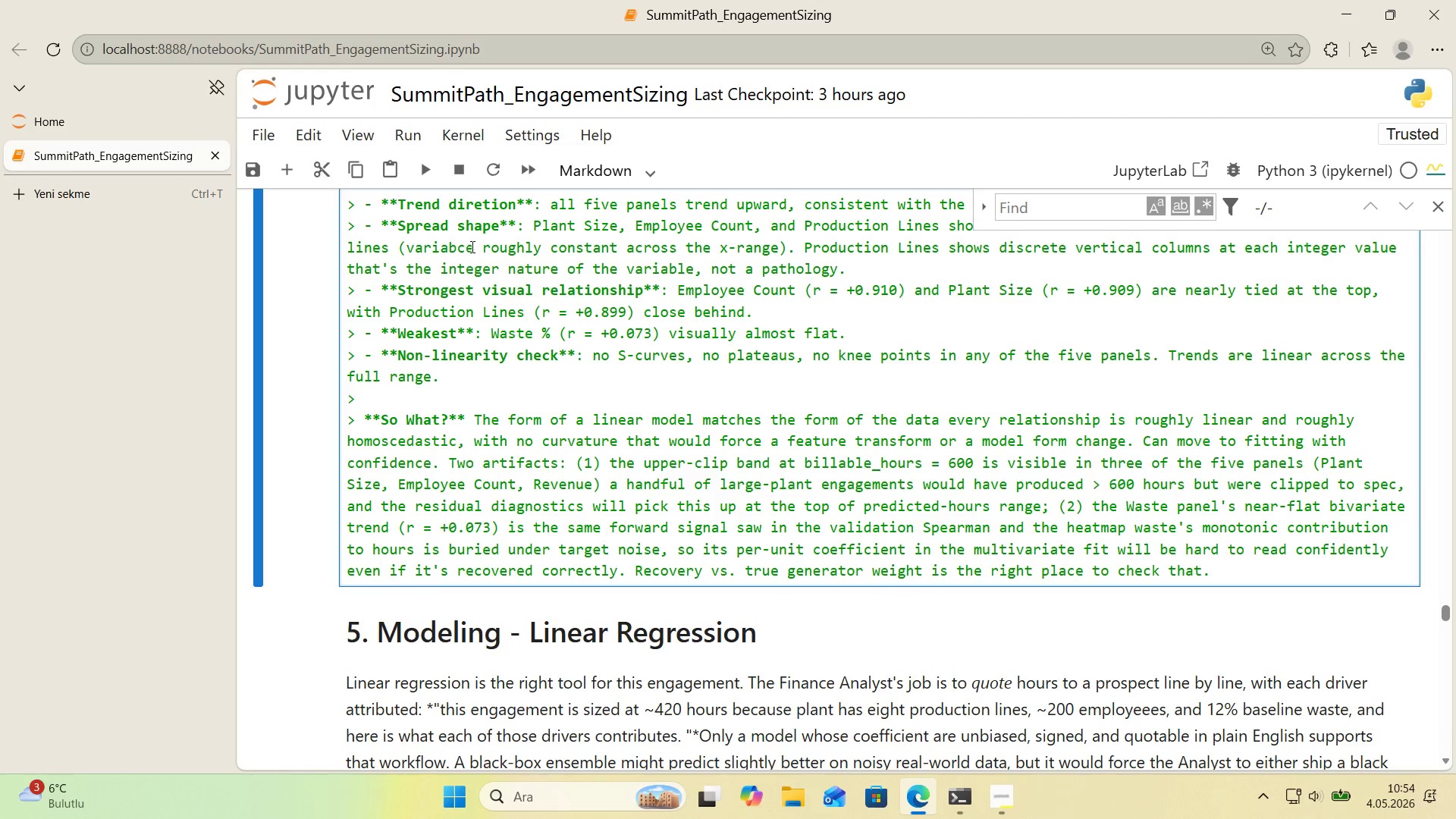 
left_click_drag(start_coordinate=[462, 247], to_coordinate=[467, 251])
 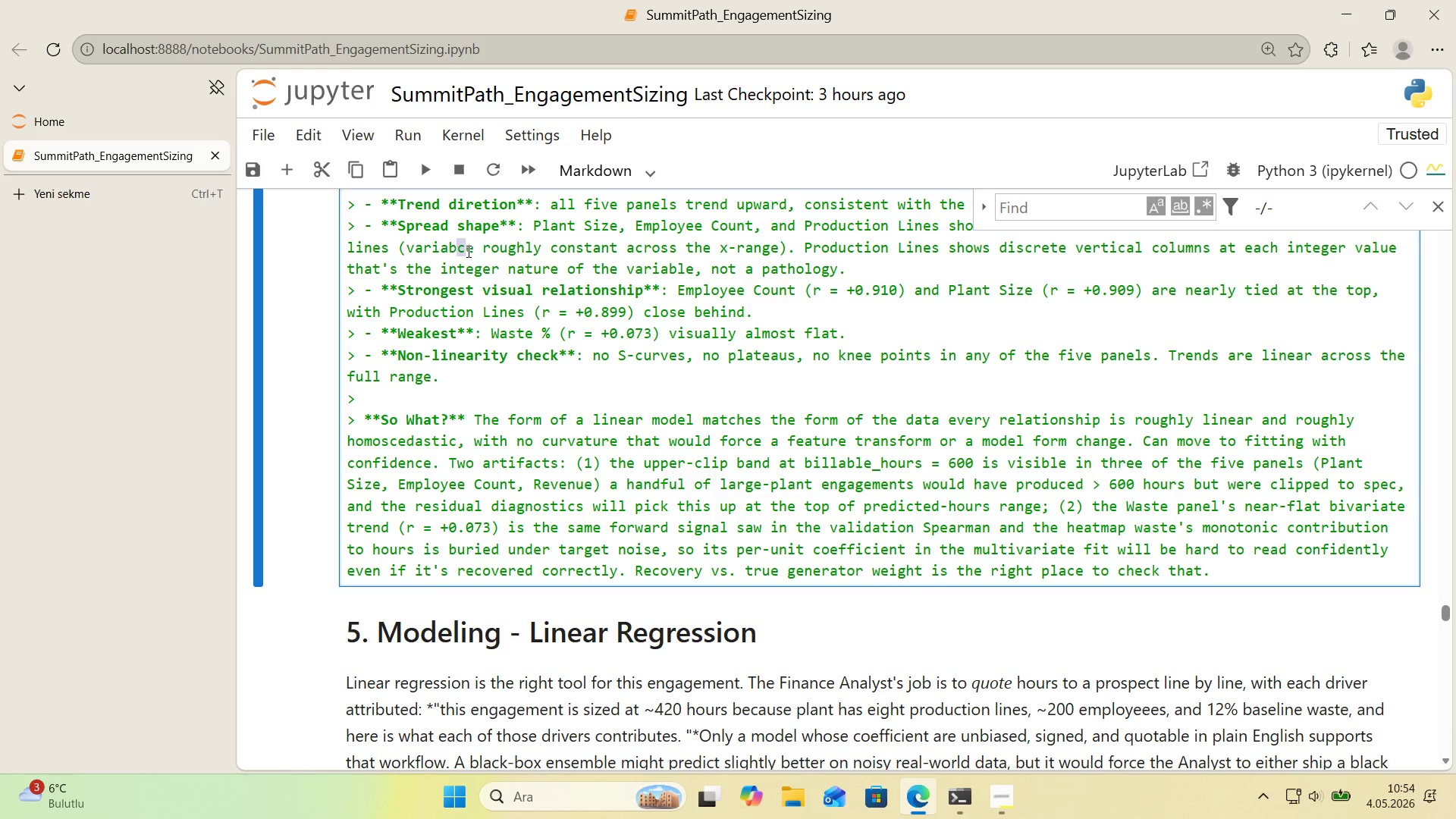 
key(L)
 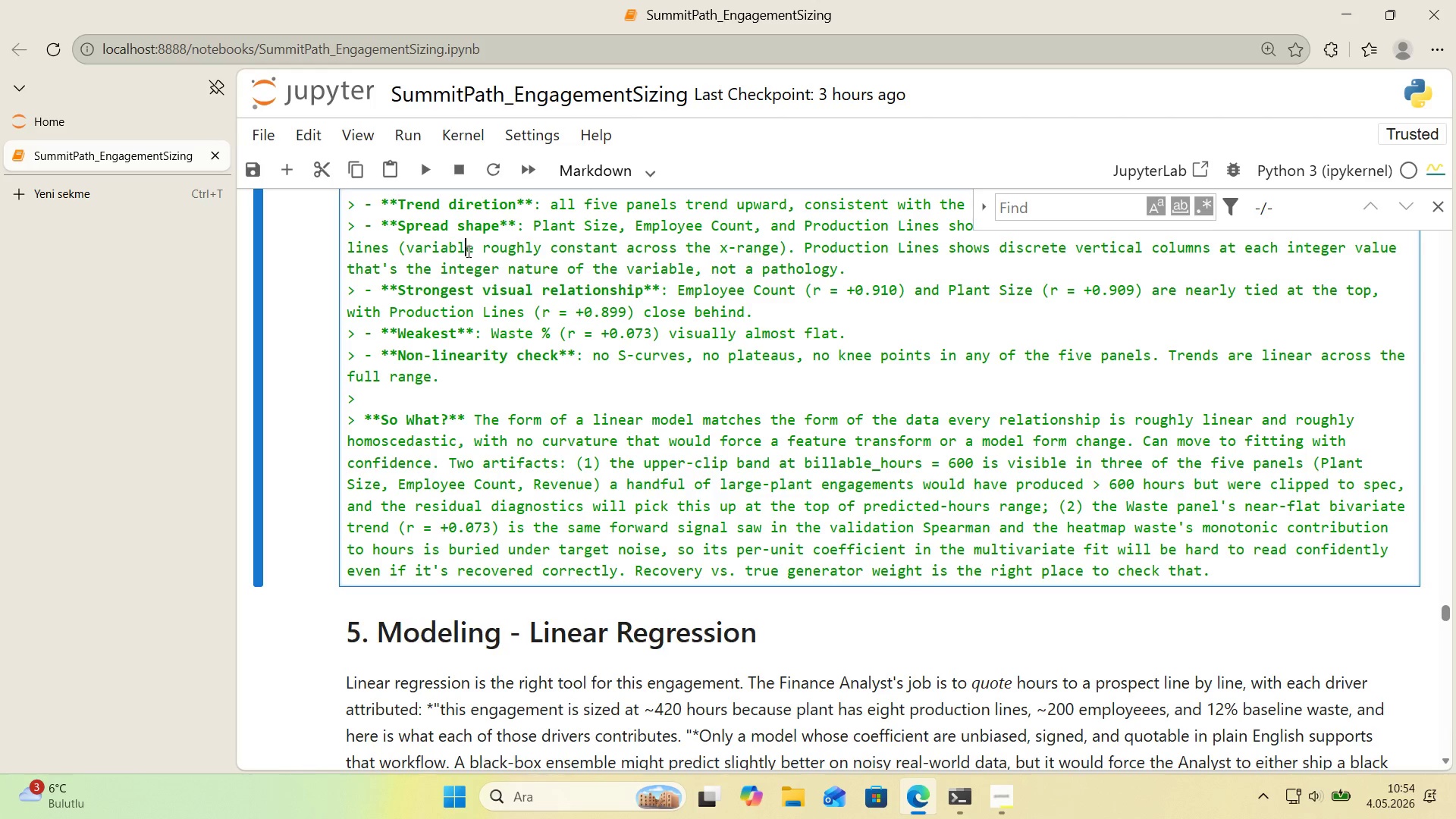 
key(Shift+Enter)
 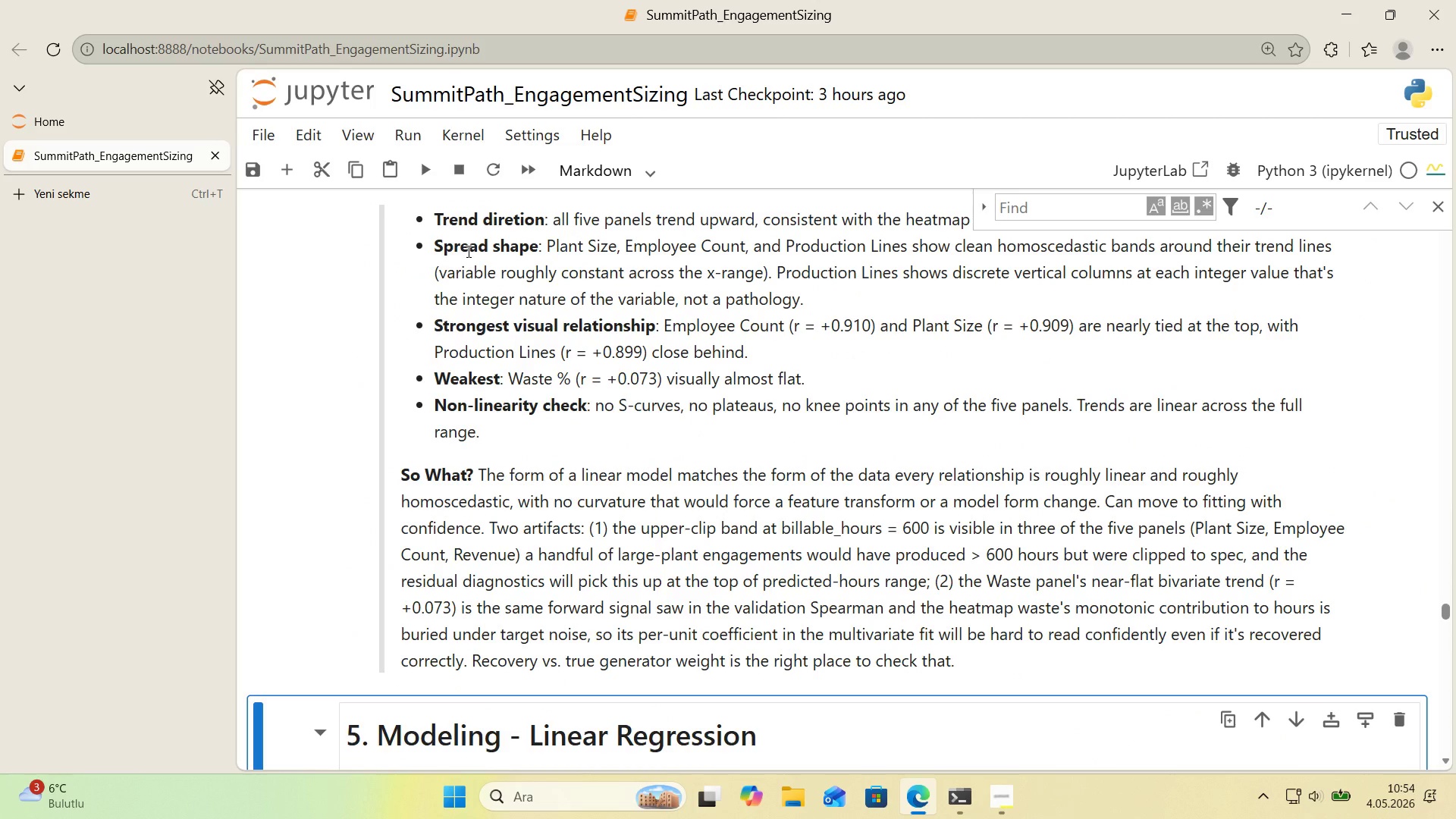 
key(Control+F)
 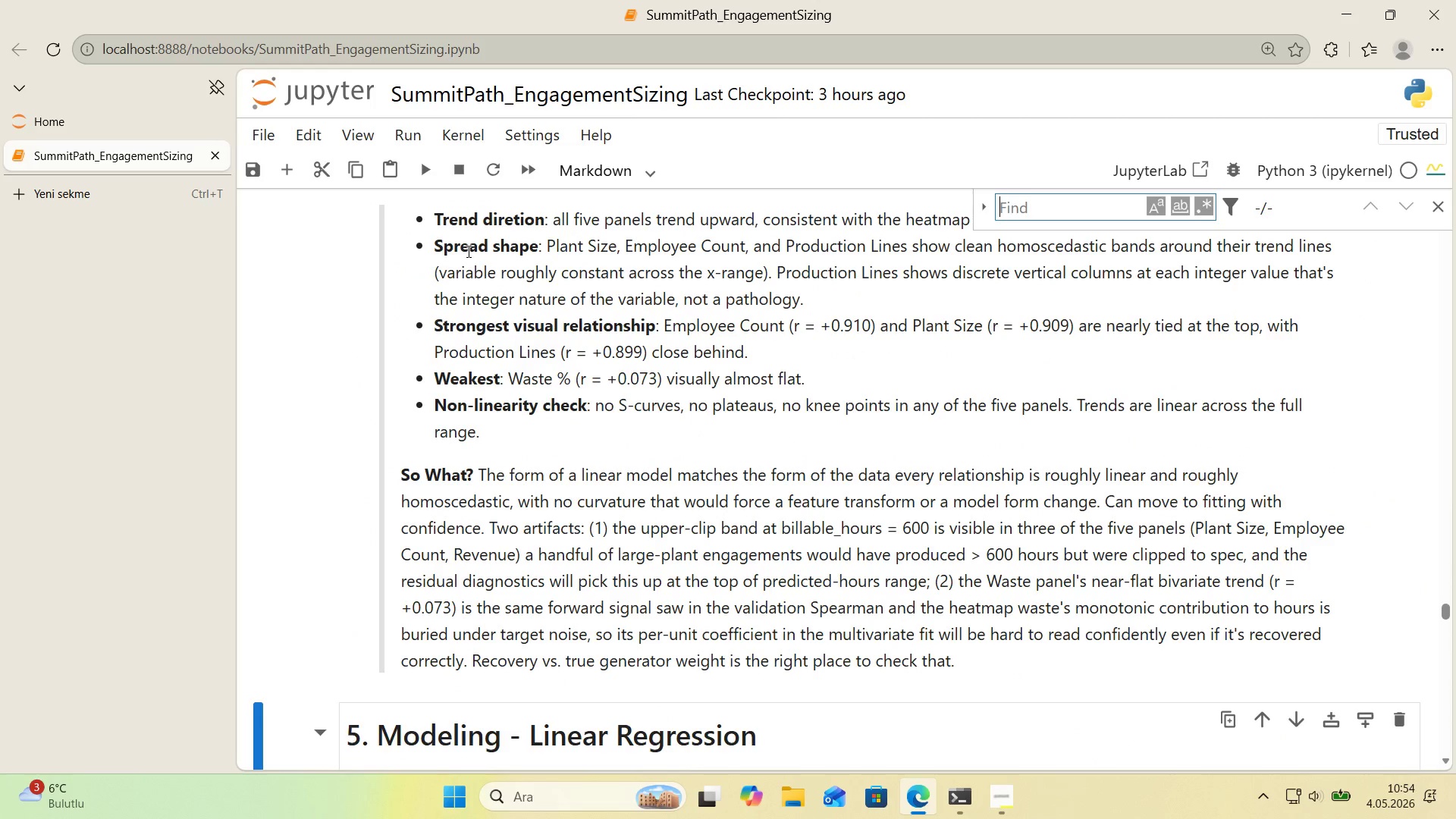 
type(hetmap)
 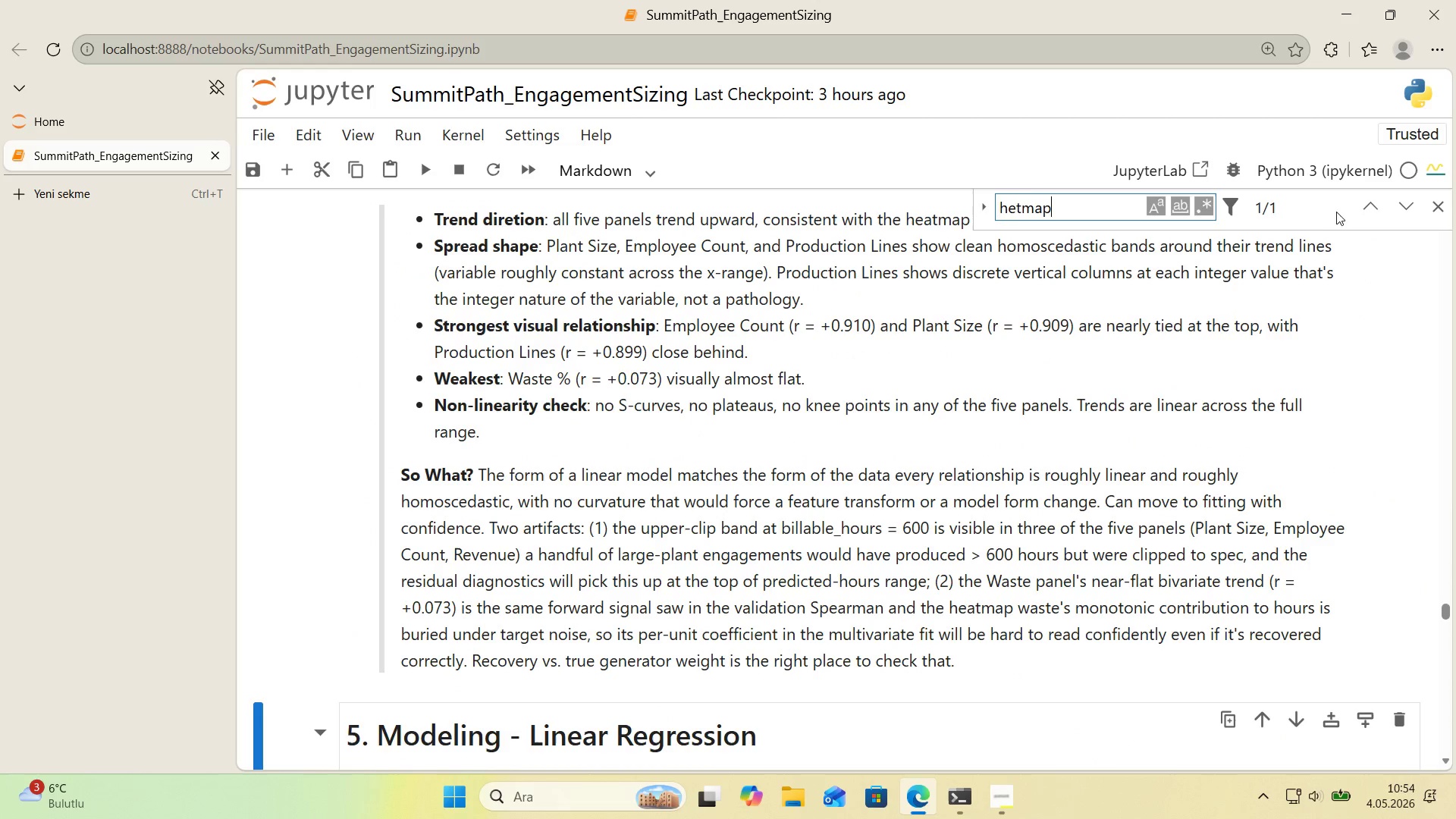 
left_click([1363, 212])
 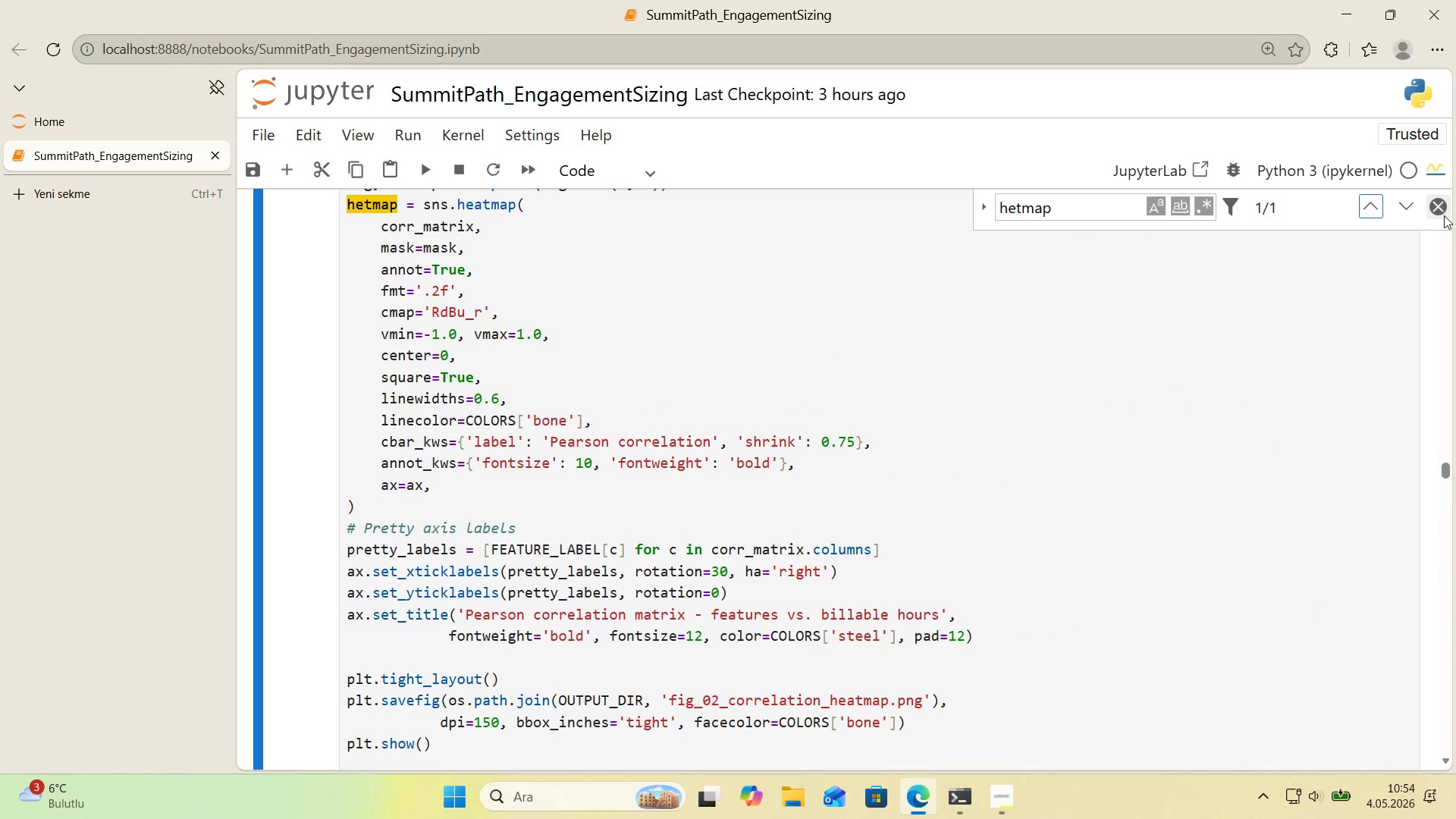 
left_click([1440, 211])
 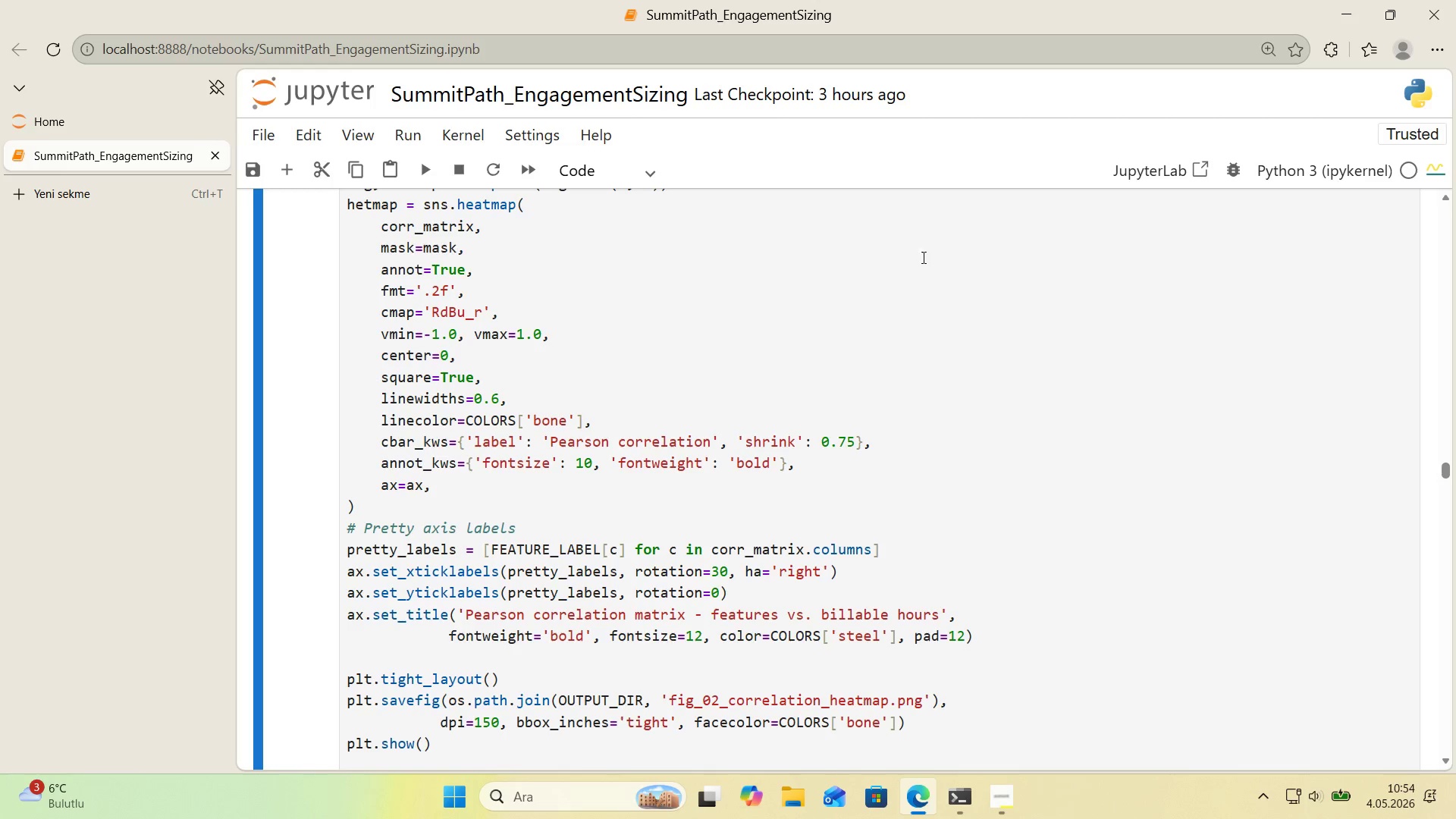 
scroll: coordinate [544, 259], scroll_direction: up, amount: 1.0
 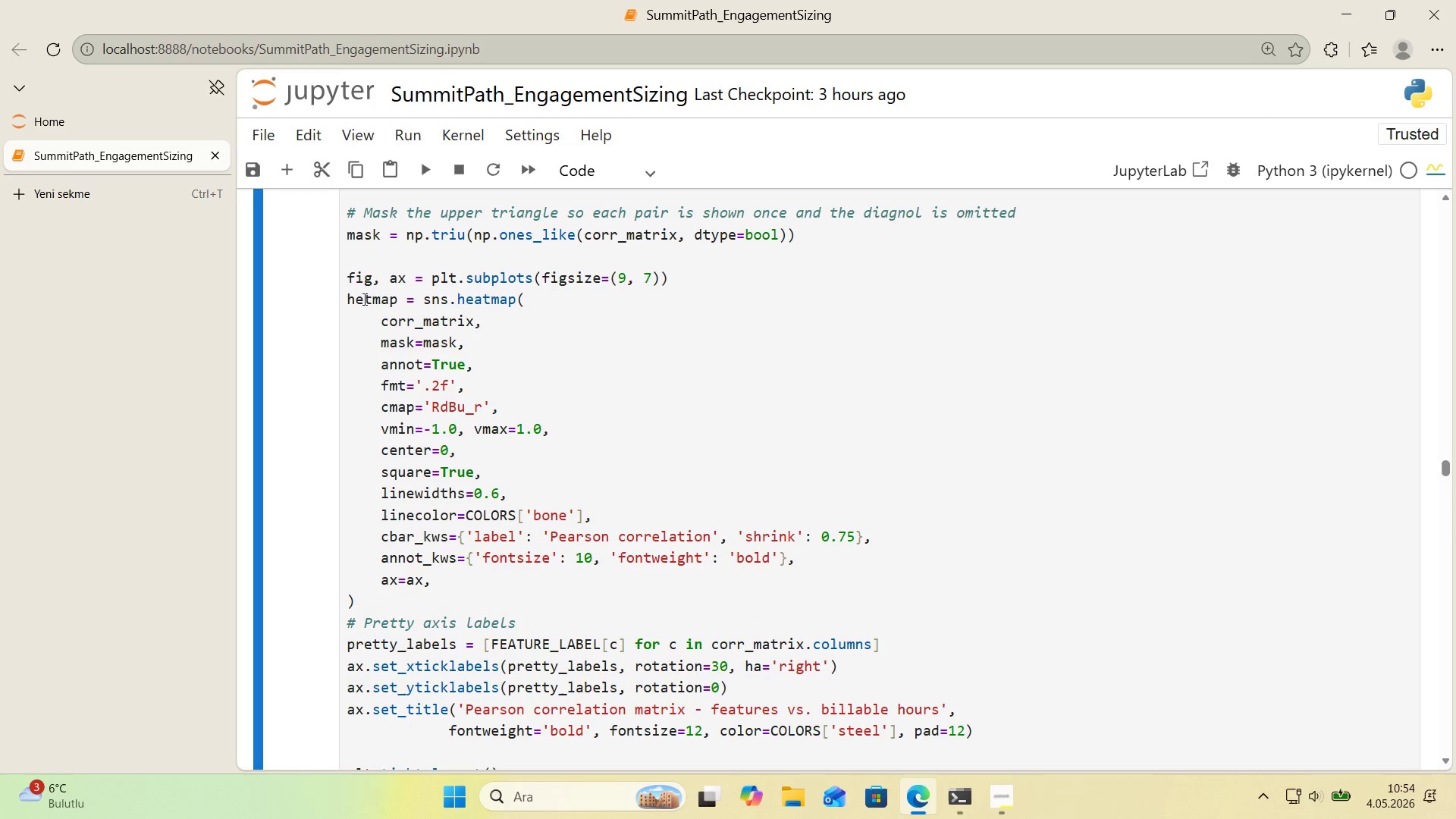 
left_click([362, 300])
 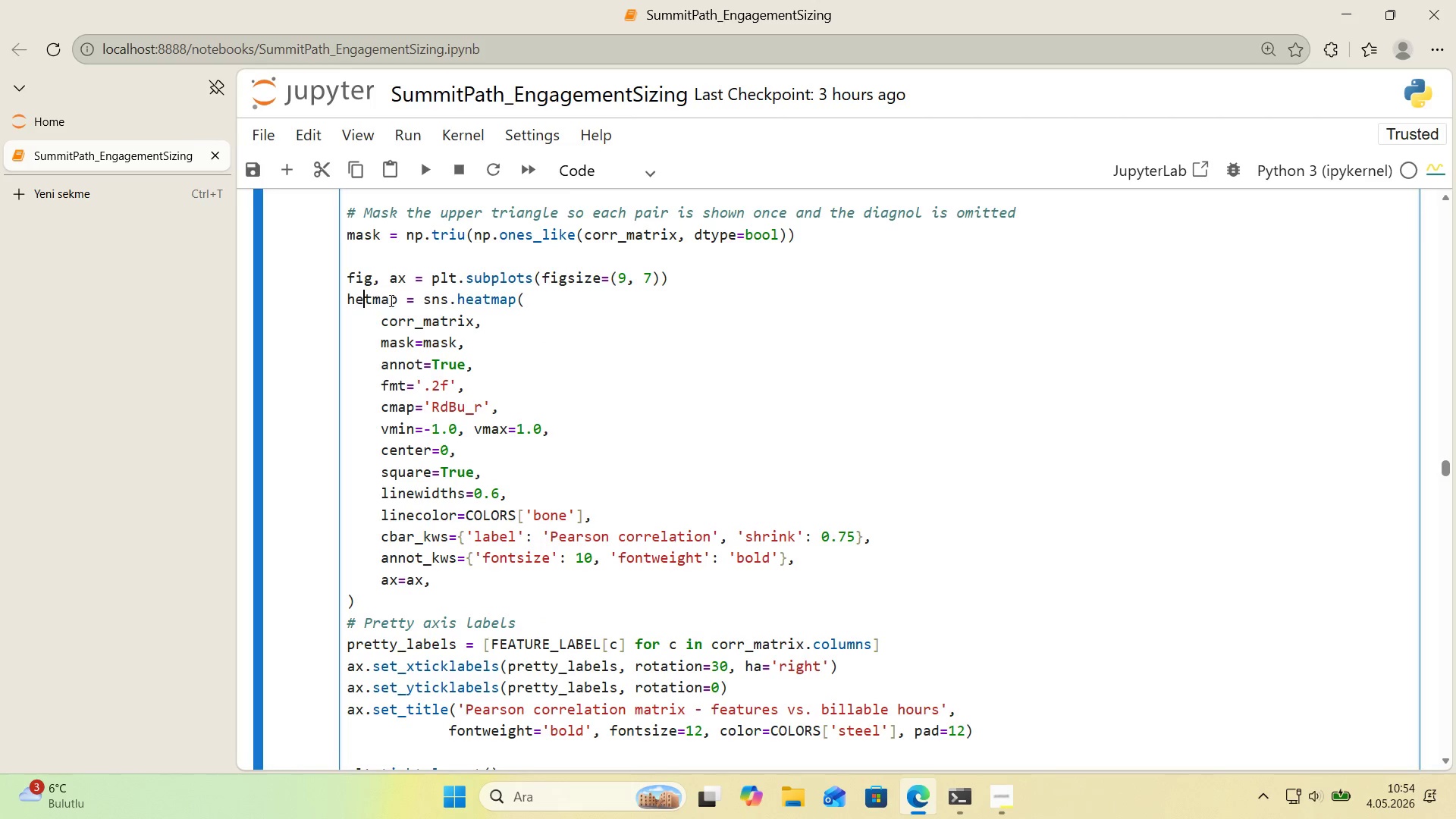 
key(A)
 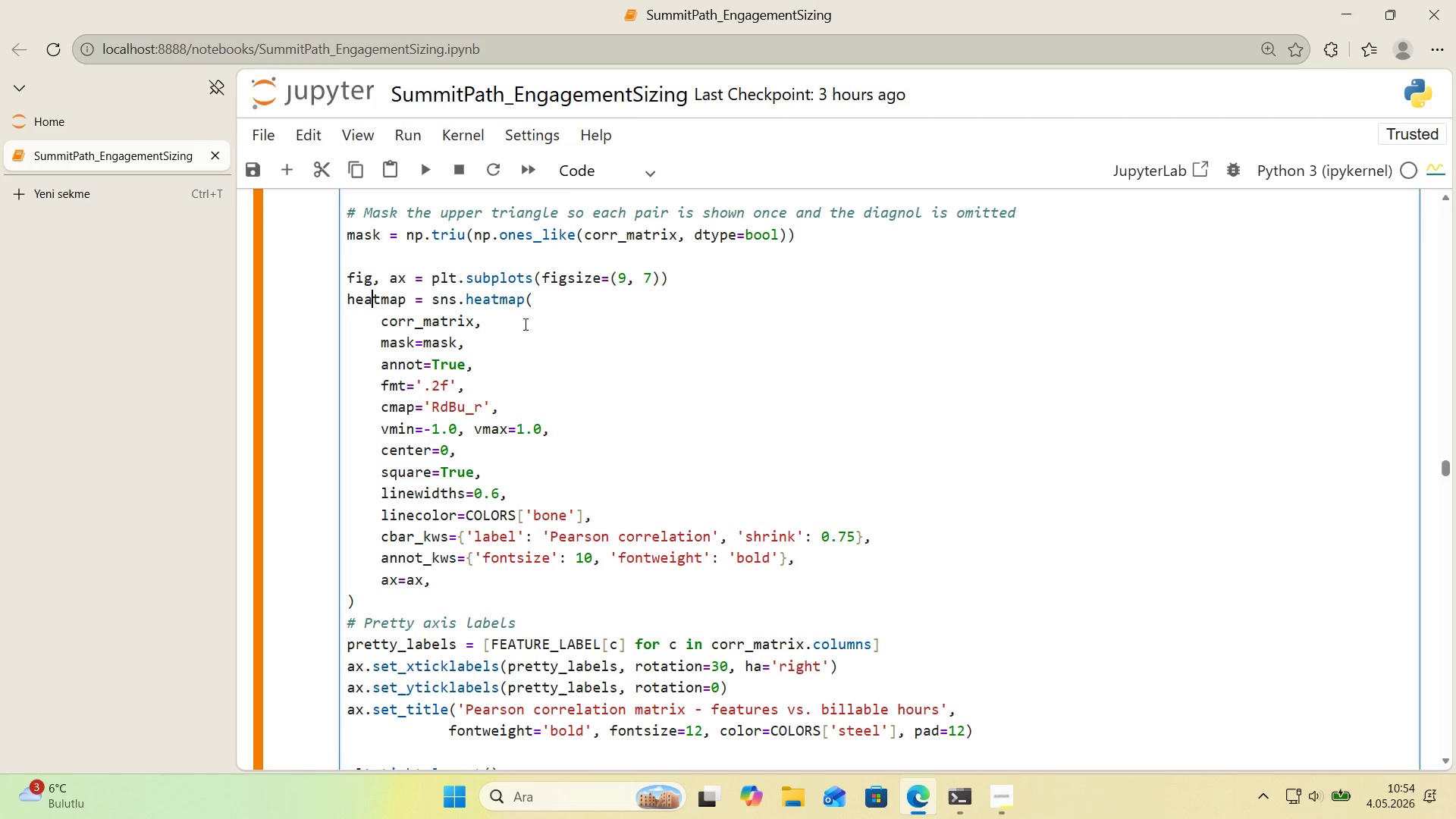 
left_click([526, 324])
 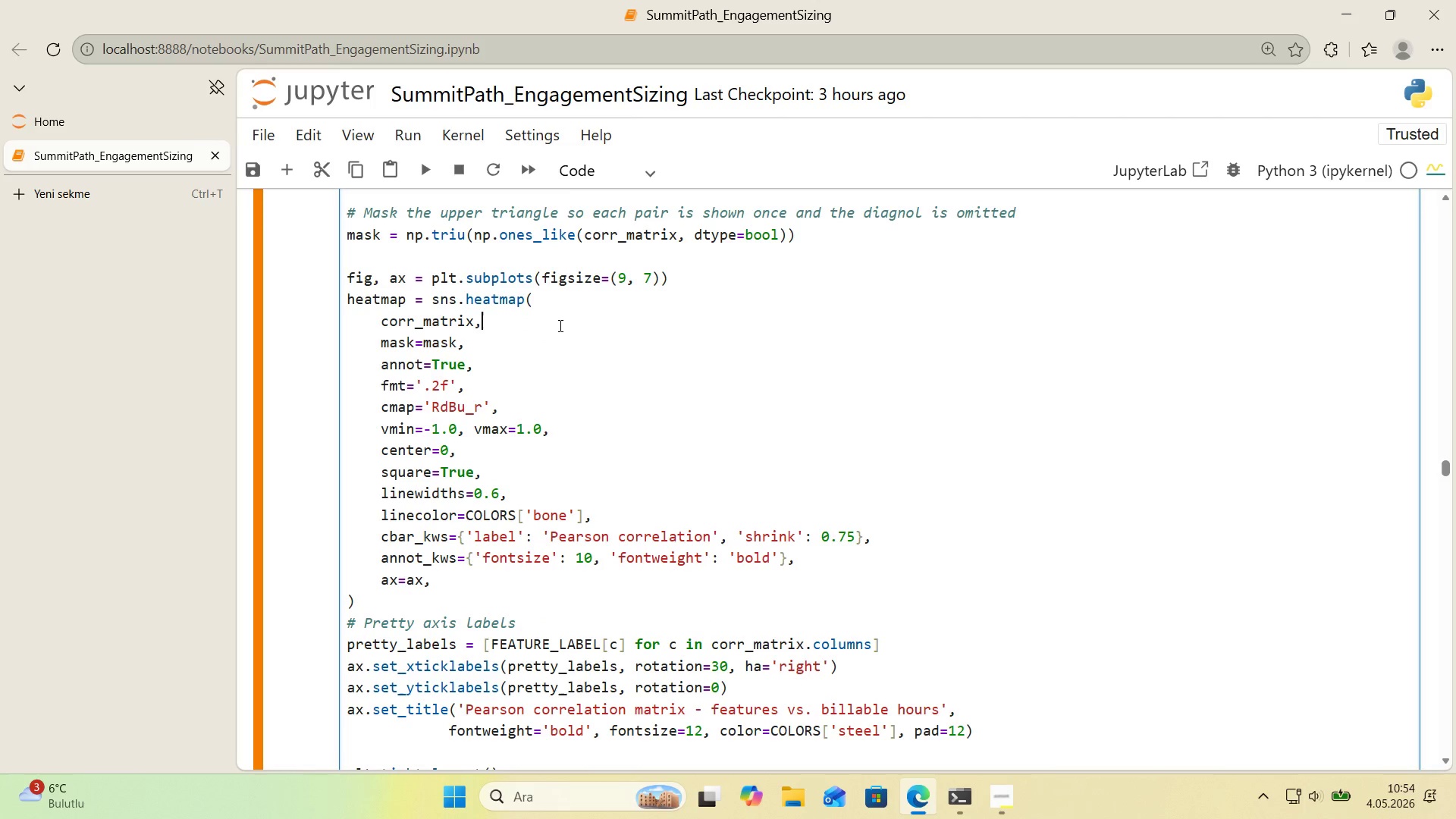 
key(Shift+Enter)
 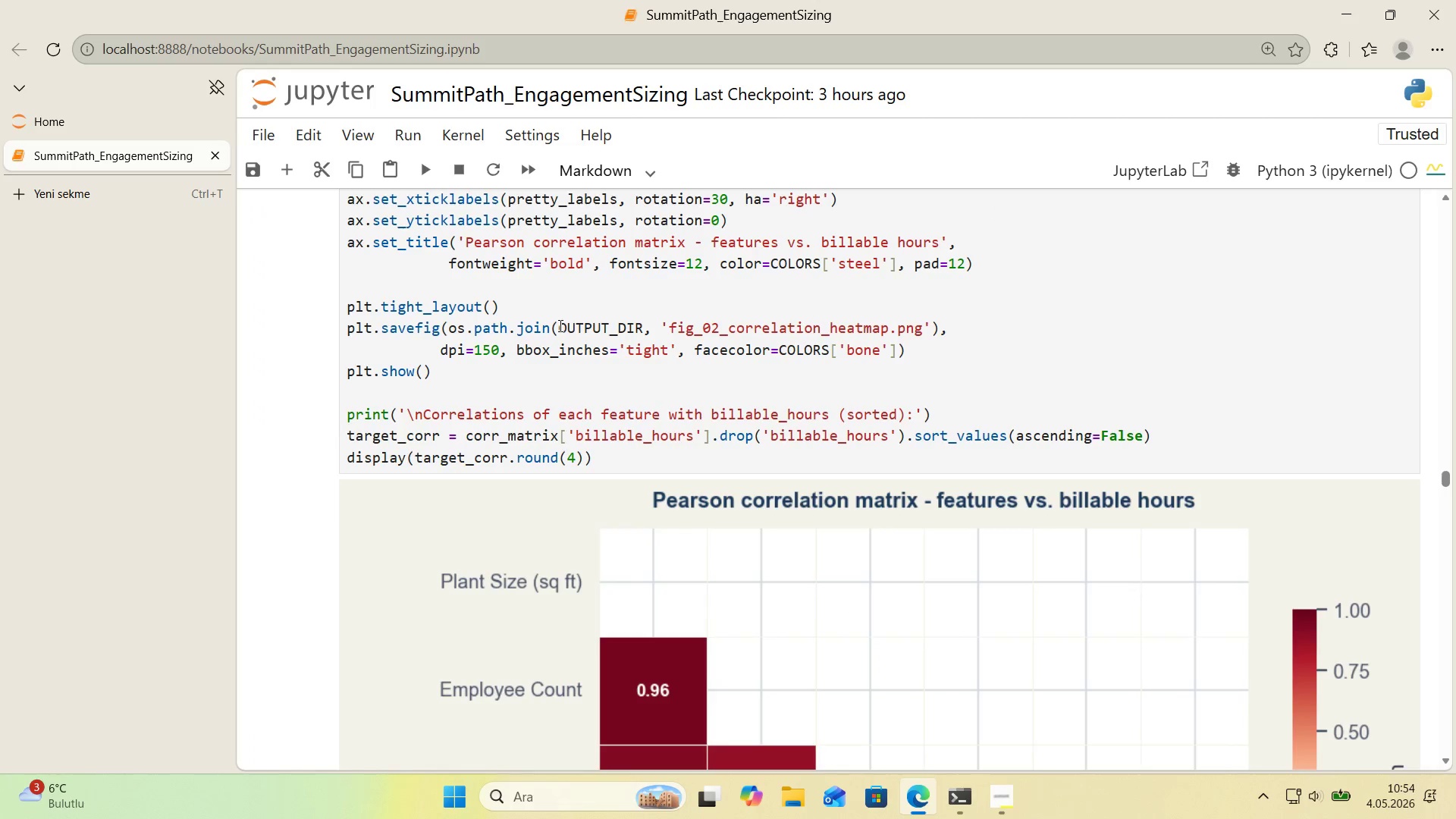 
scroll: coordinate [551, 346], scroll_direction: down, amount: 125.0
 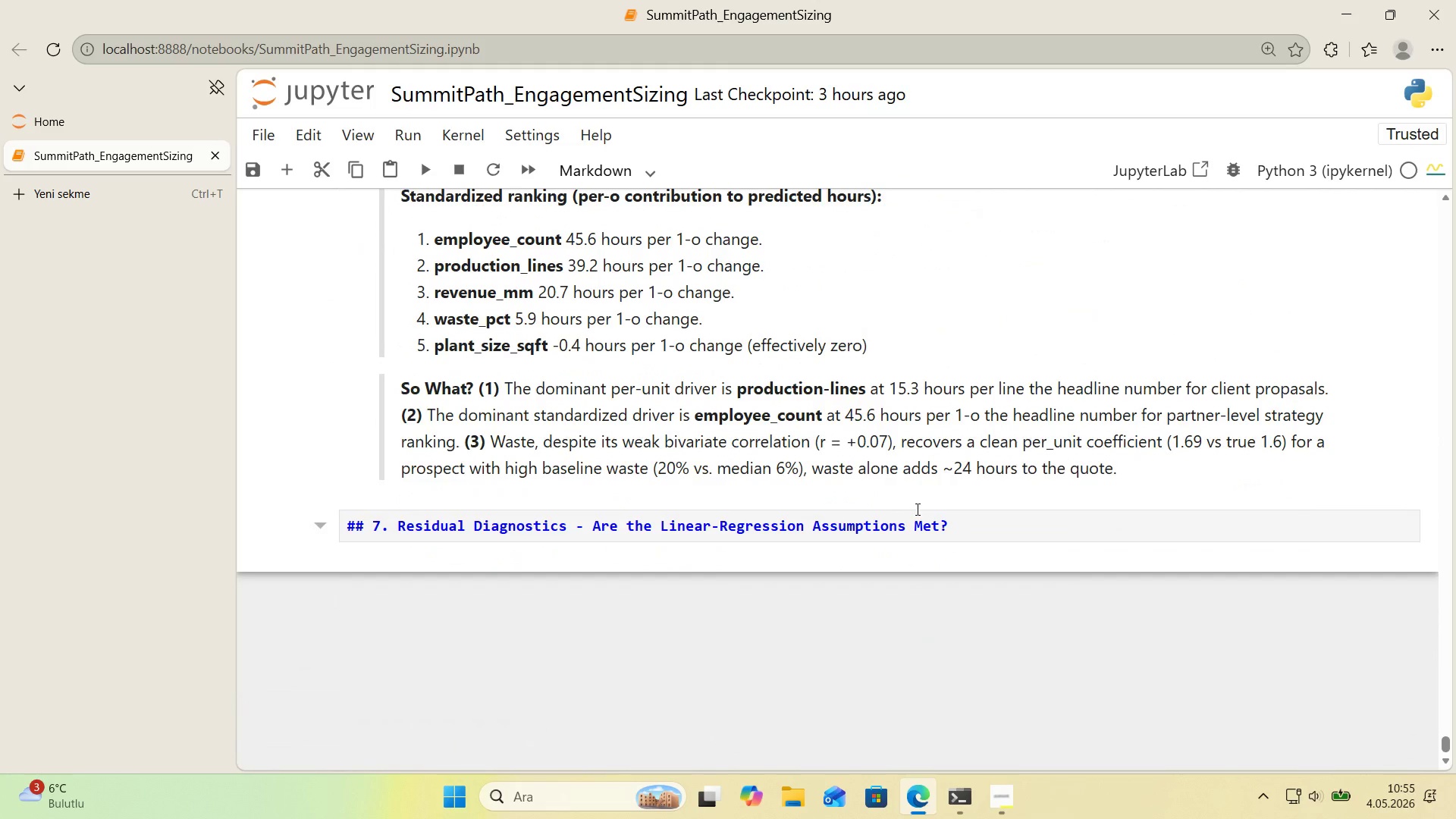 
wait(16.09)
 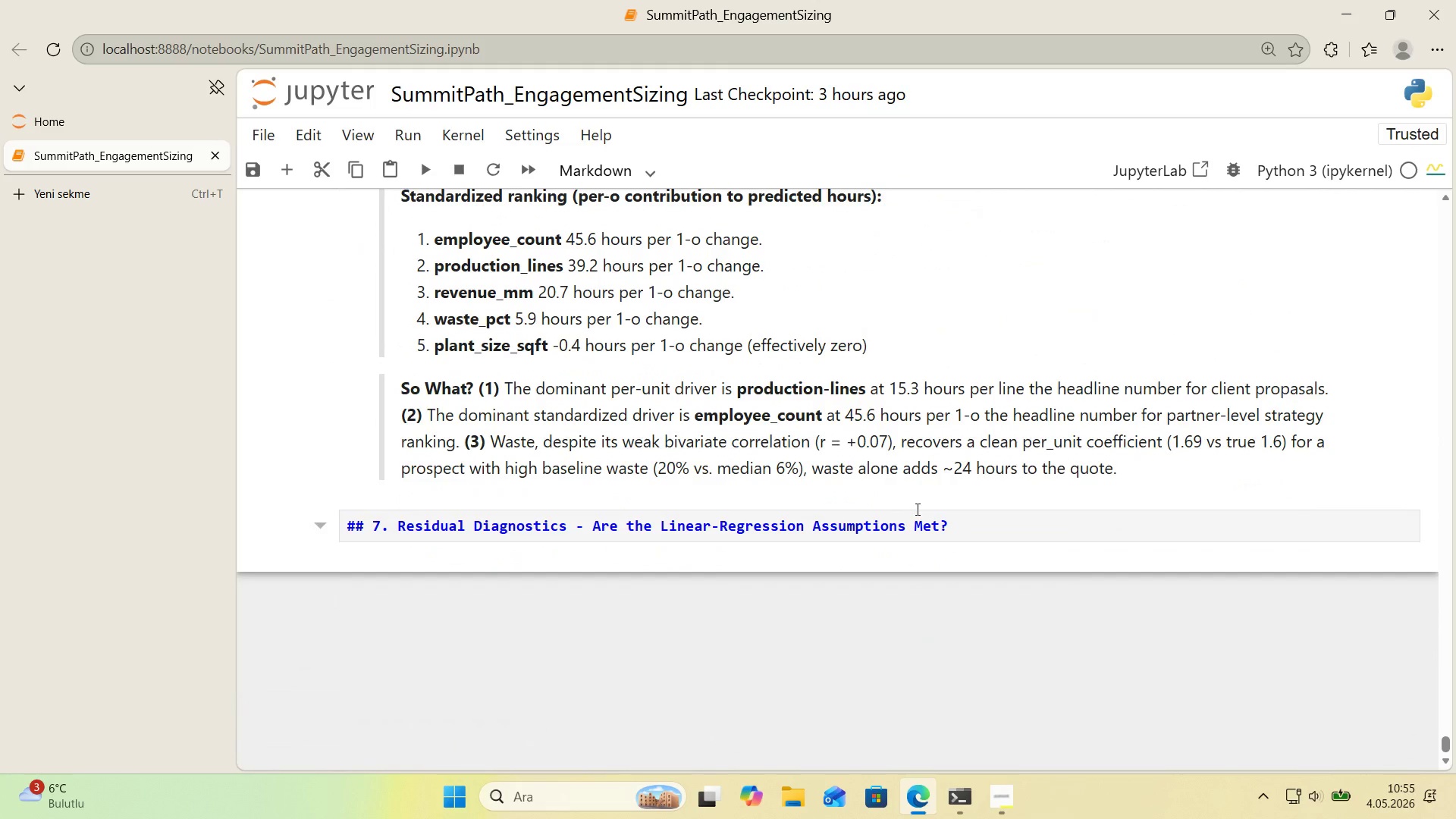 
left_click([960, 528])
 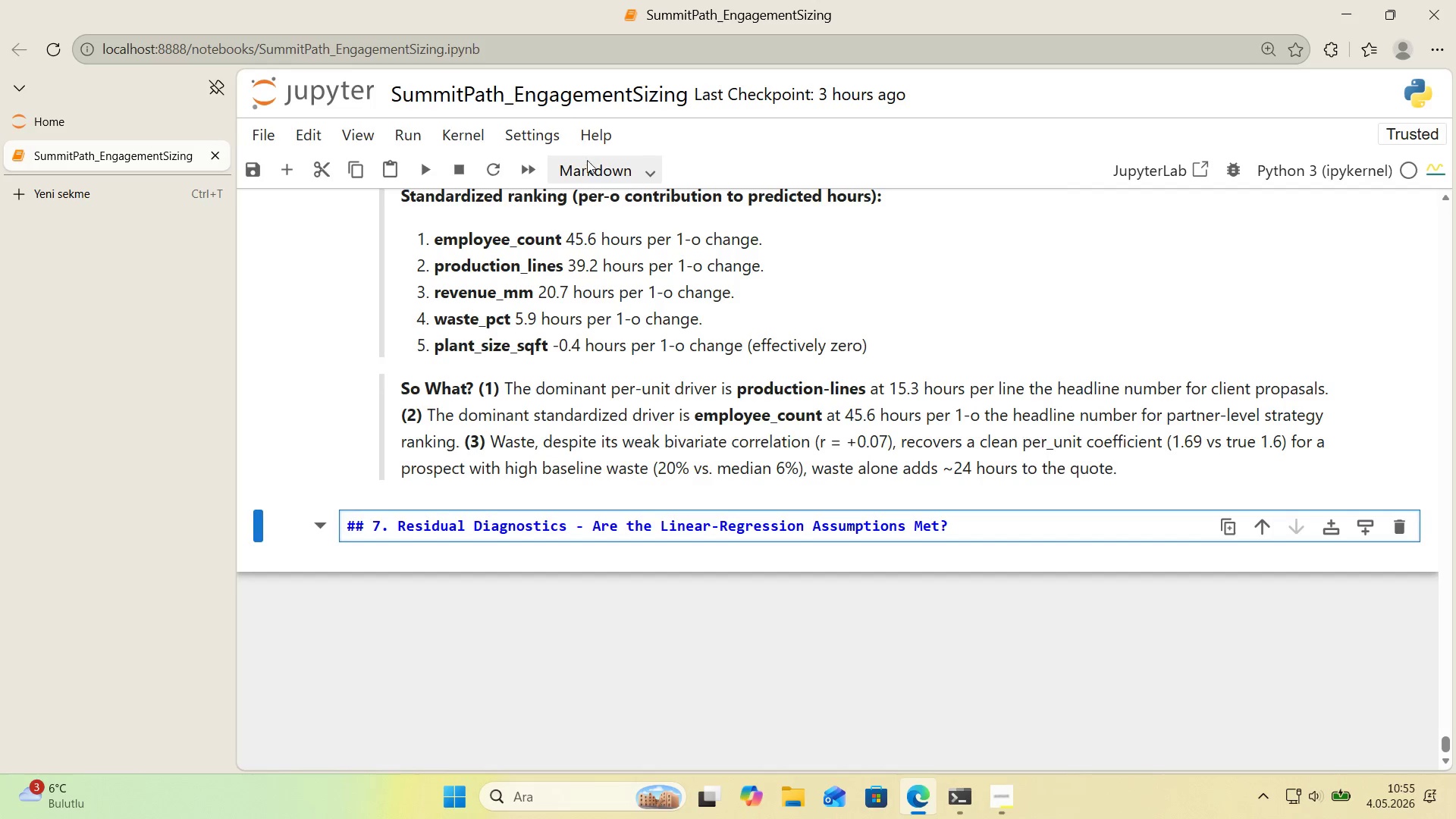 
left_click([472, 132])
 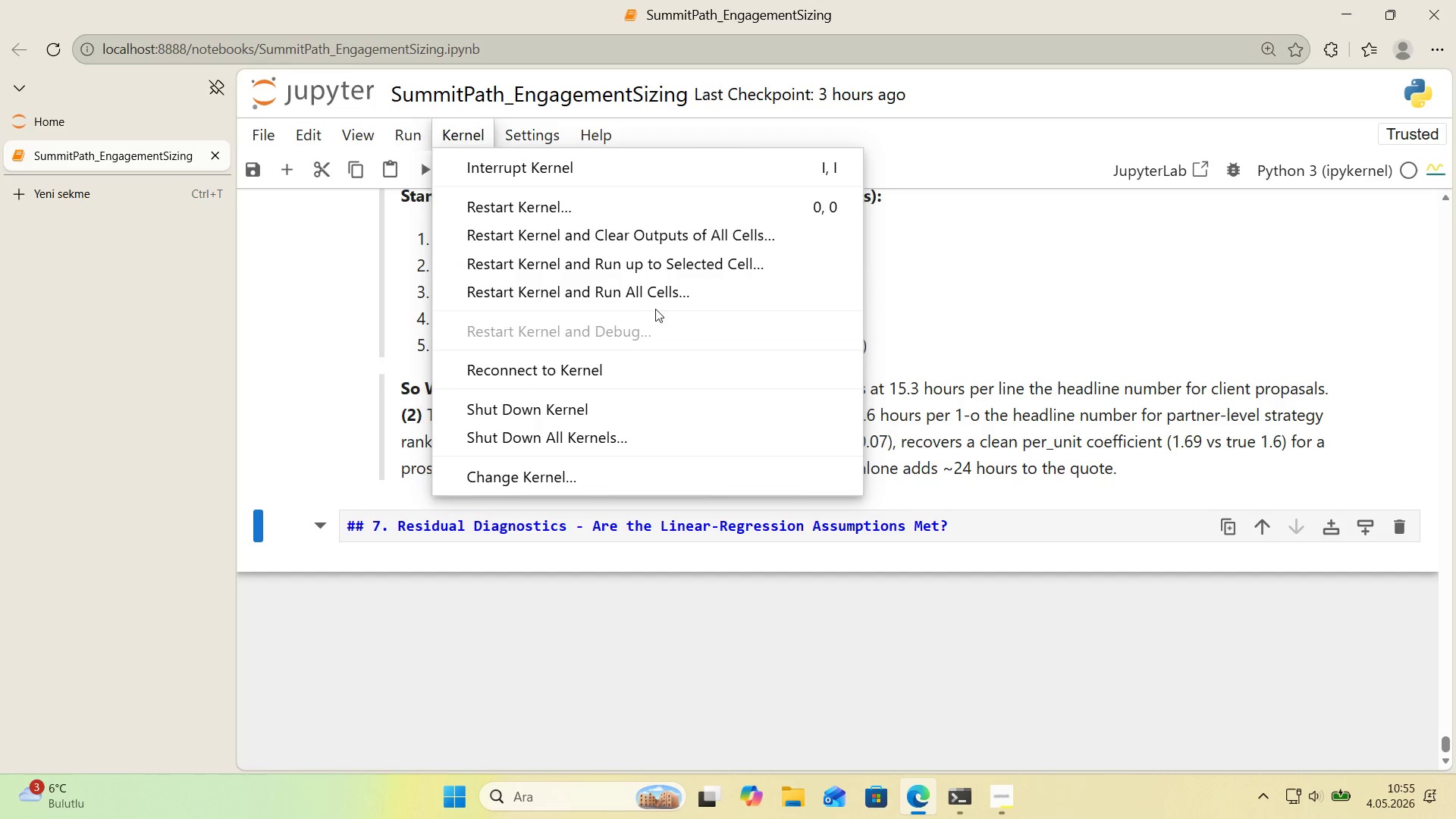 
left_click([657, 303])
 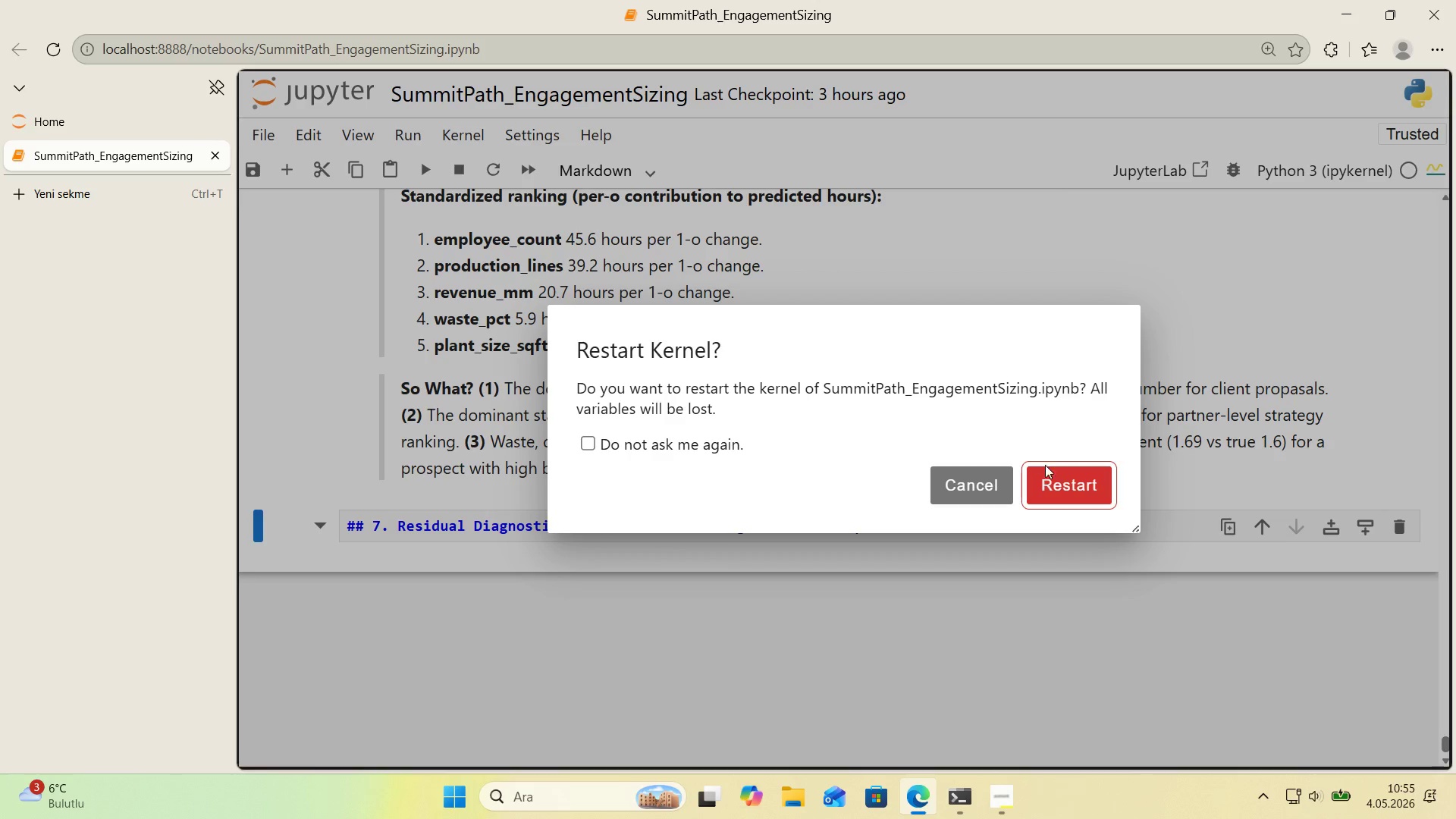 
left_click([1062, 476])
 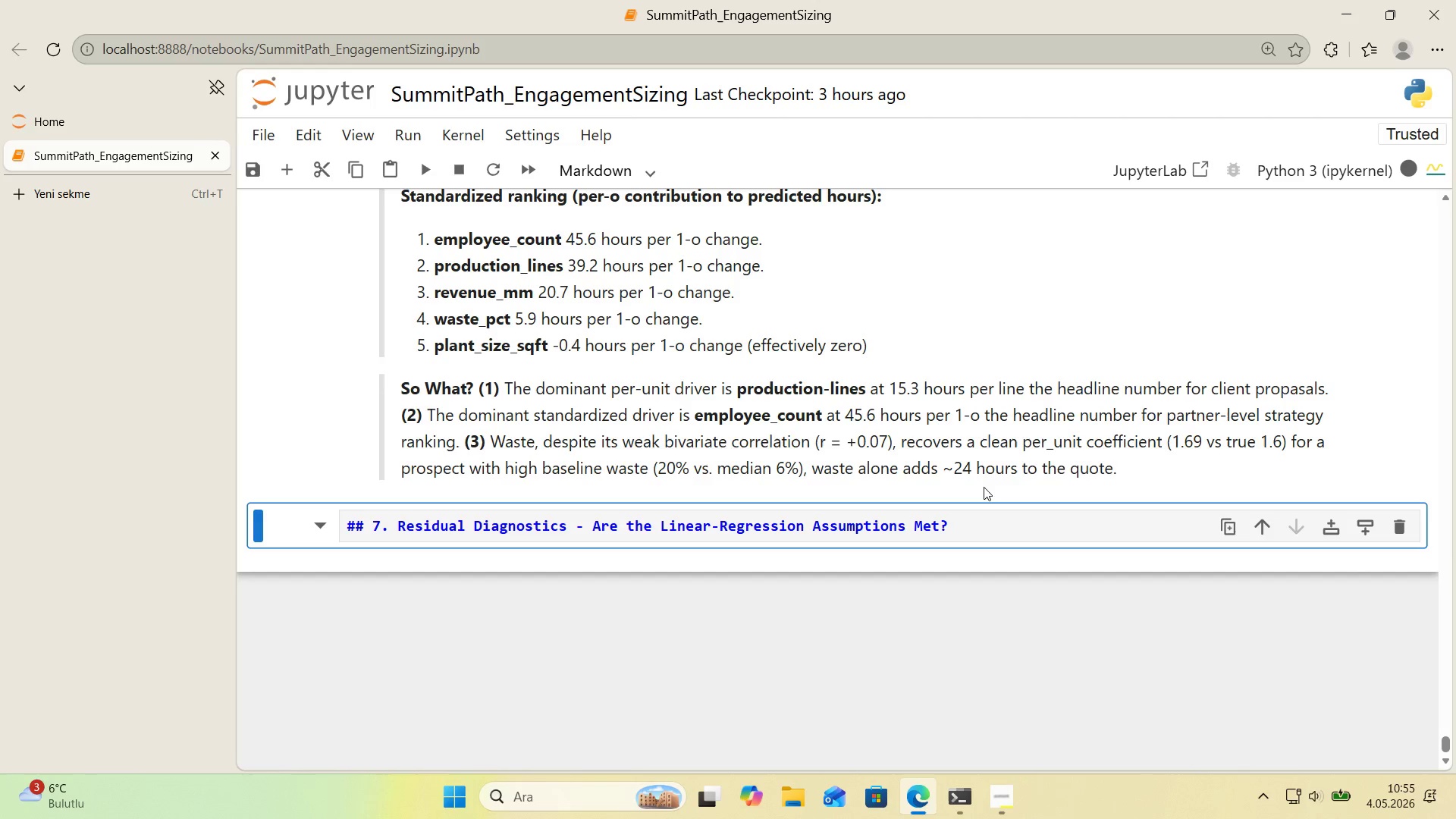 
left_click([968, 535])
 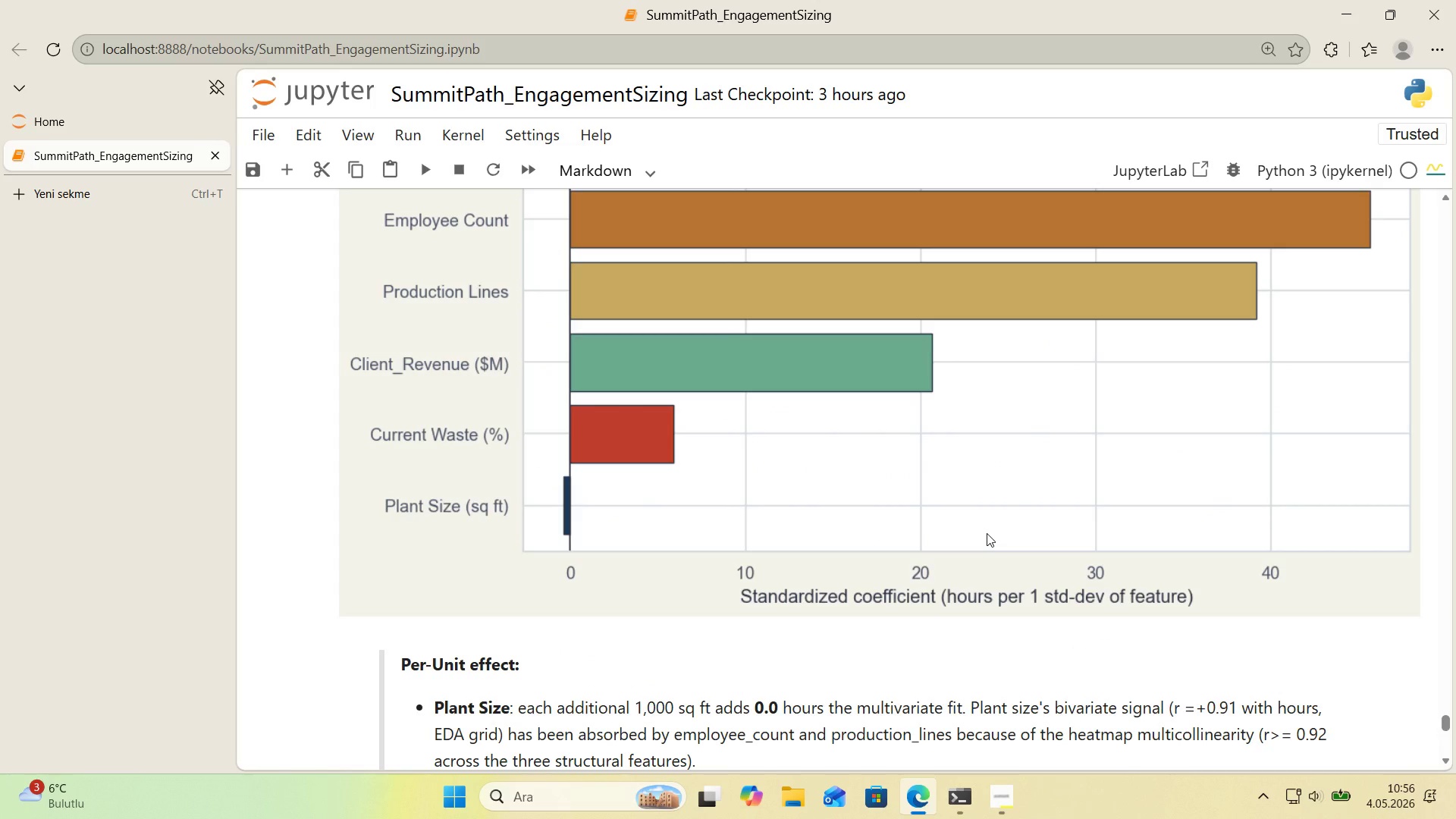 
wait(44.59)
 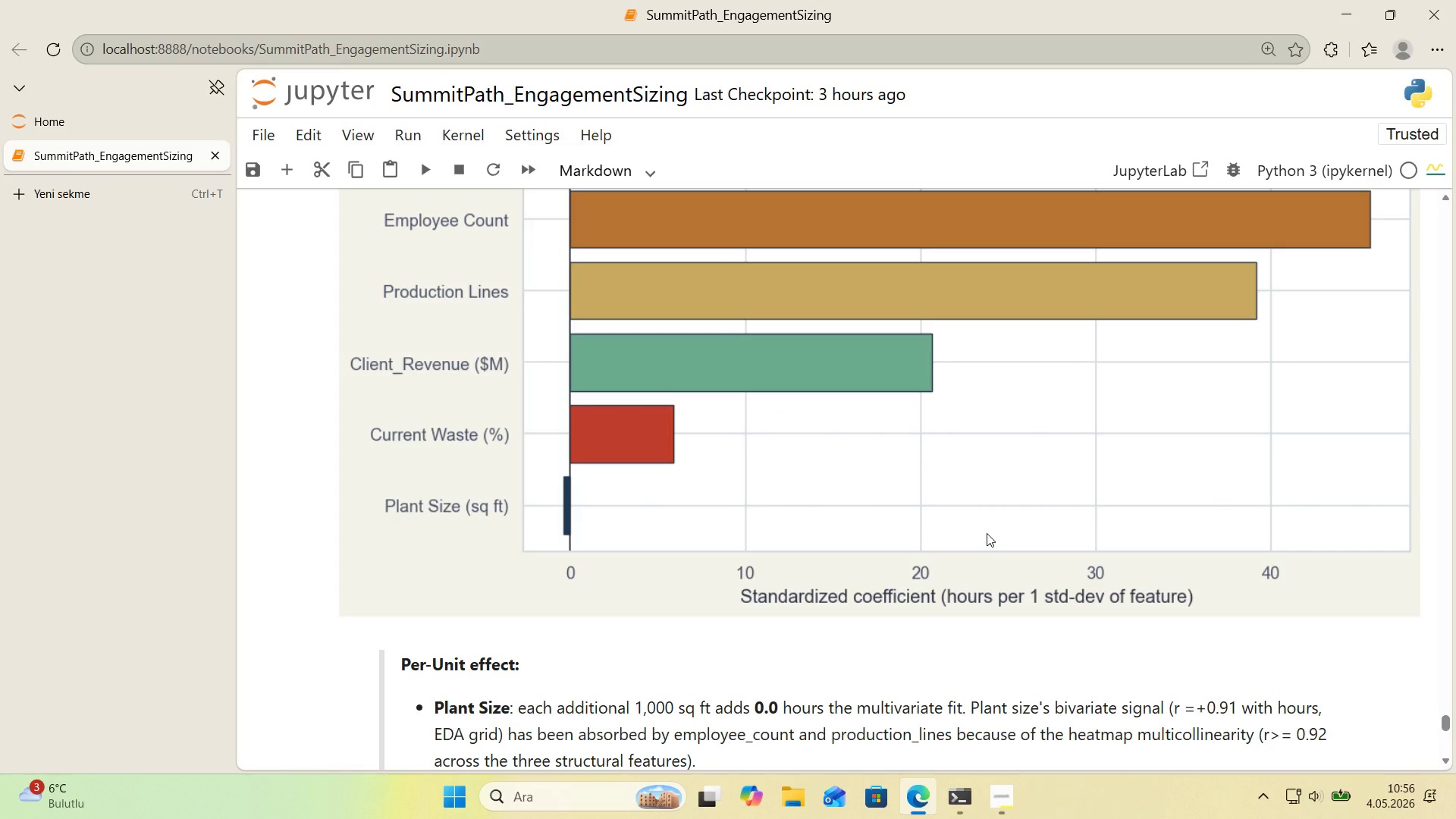 
scroll: coordinate [739, 564], scroll_direction: down, amount: 5.0
 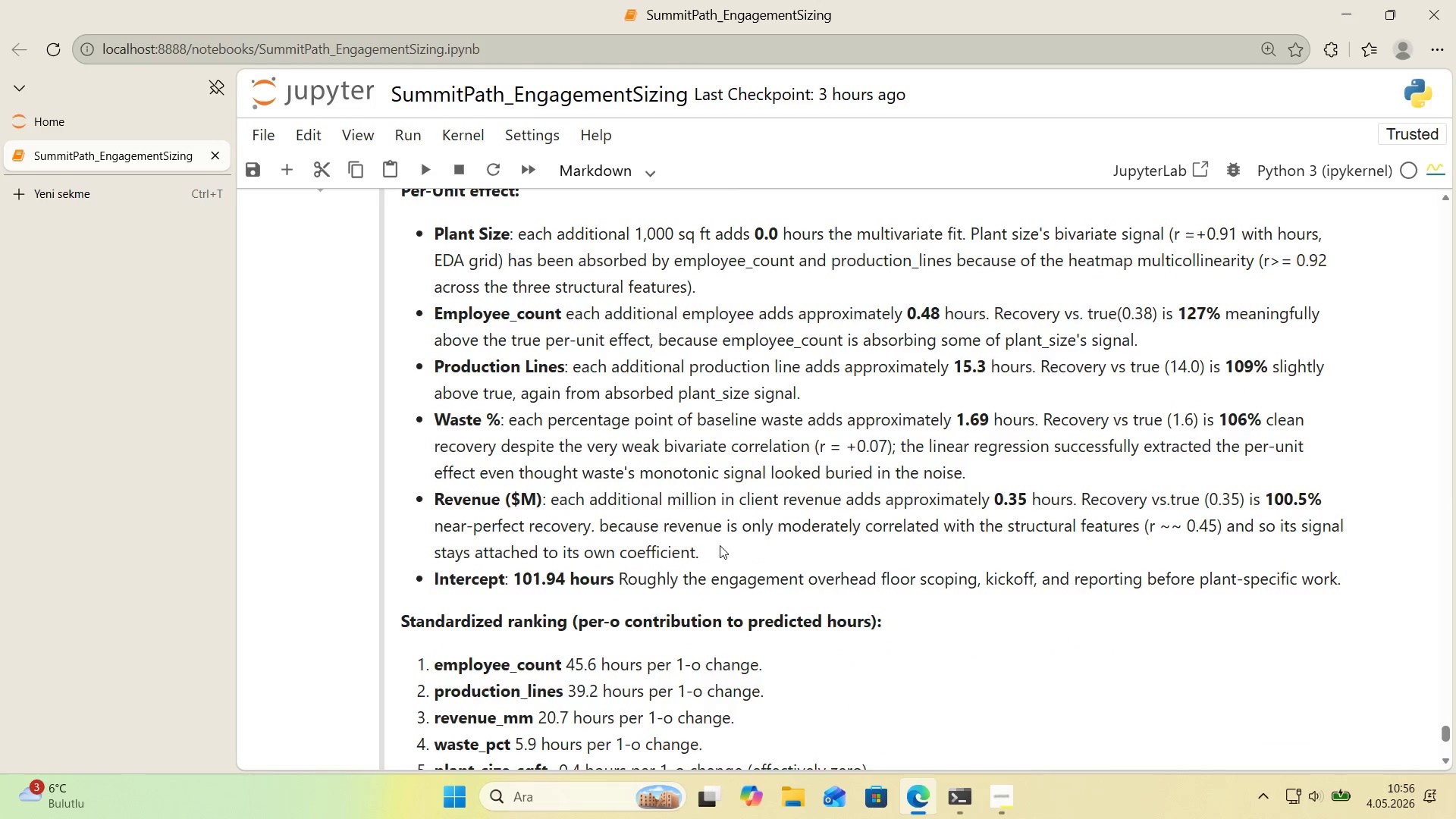 
scroll: coordinate [720, 544], scroll_direction: up, amount: 1.0
 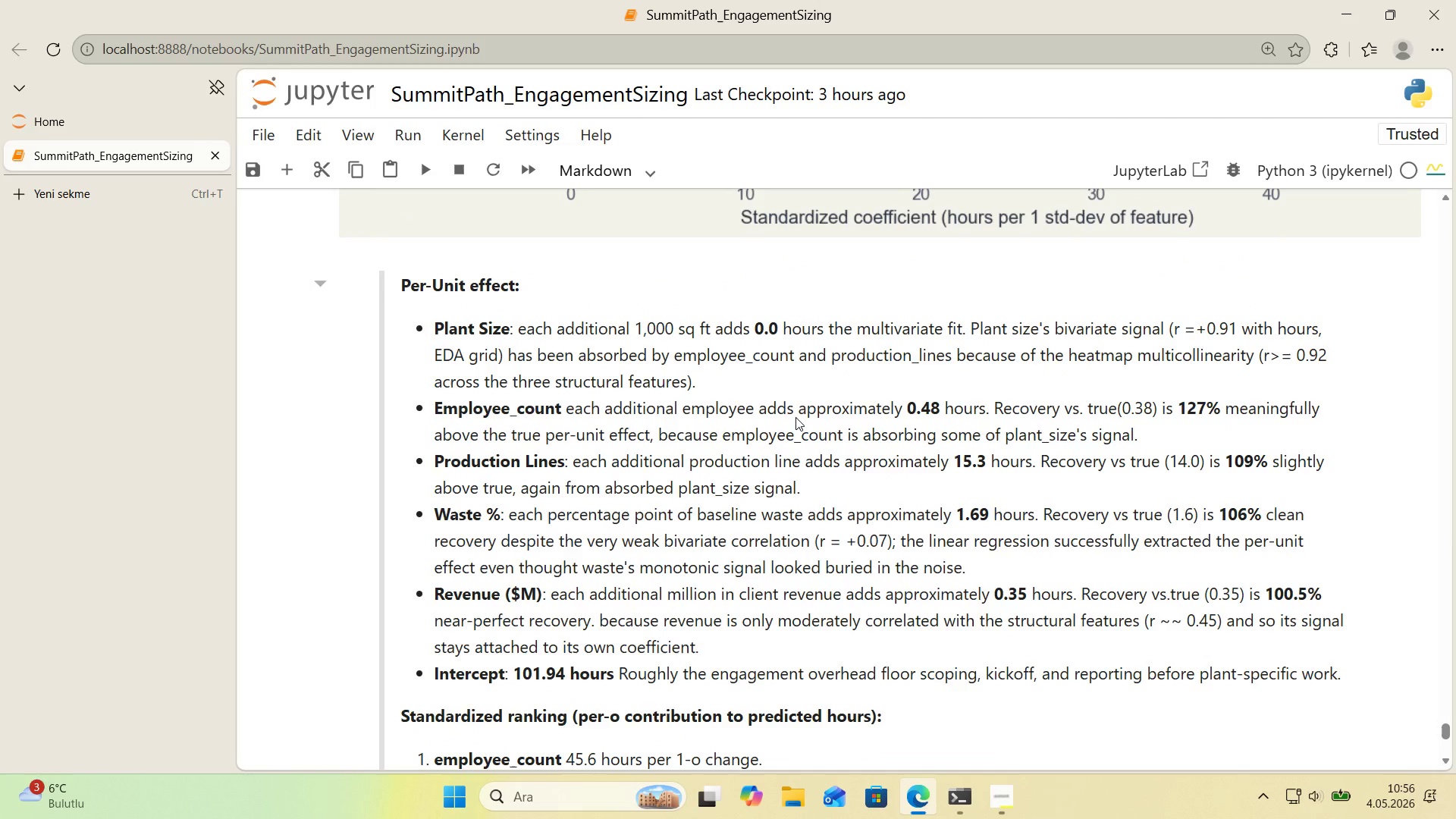 
wait(8.58)
 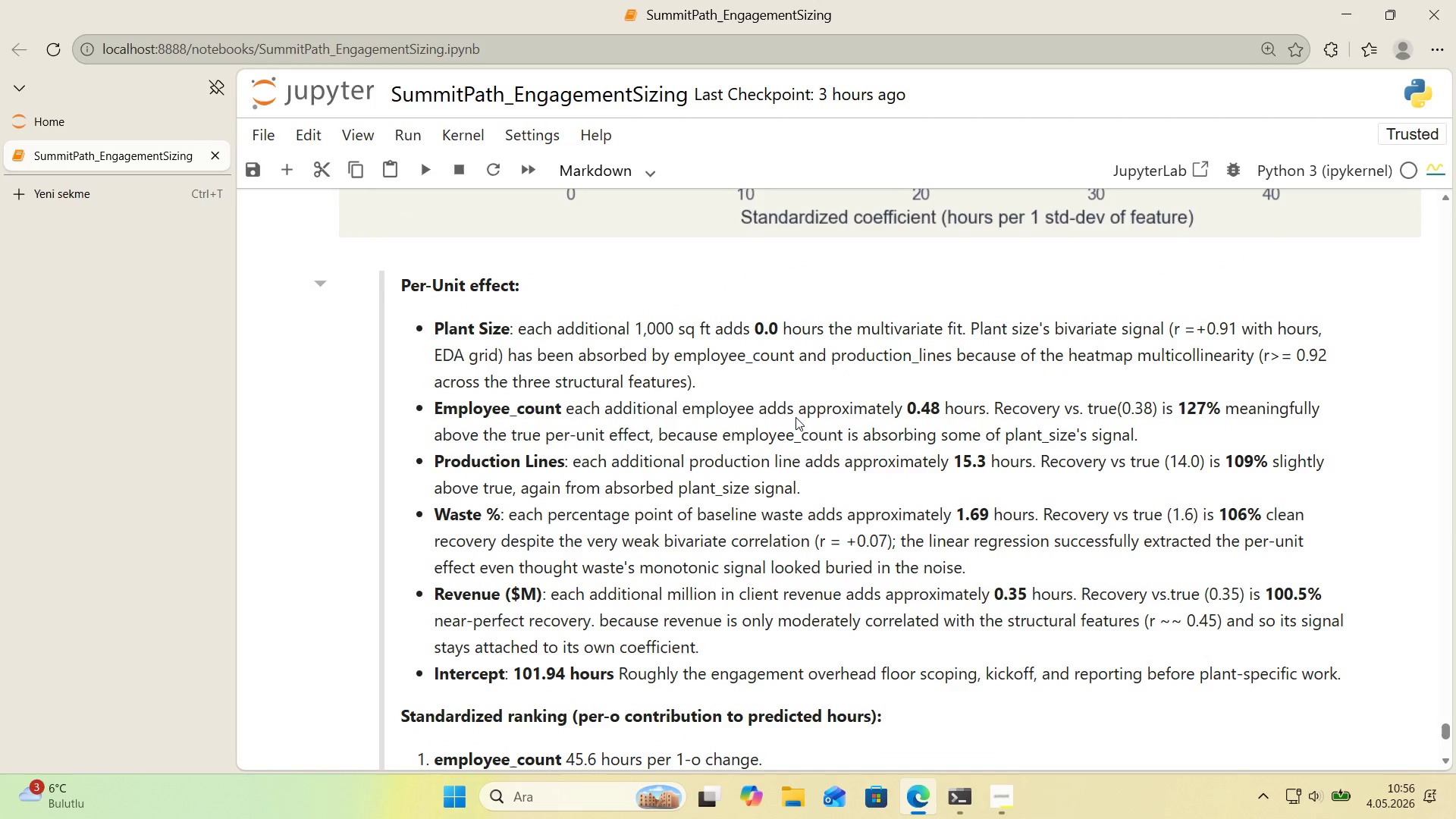 
double_click([744, 366])
 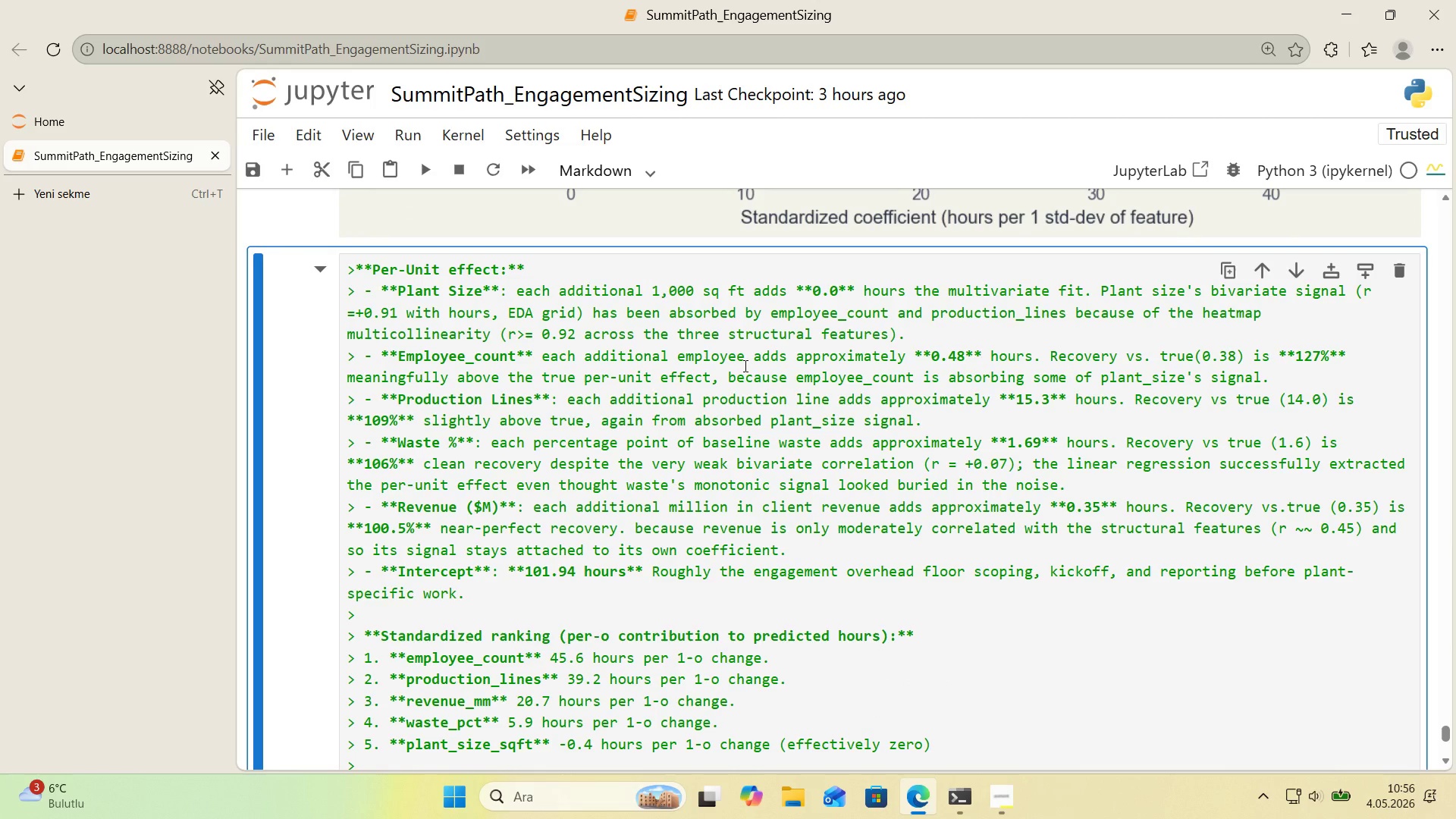 
scroll: coordinate [744, 366], scroll_direction: none, amount: 0.0
 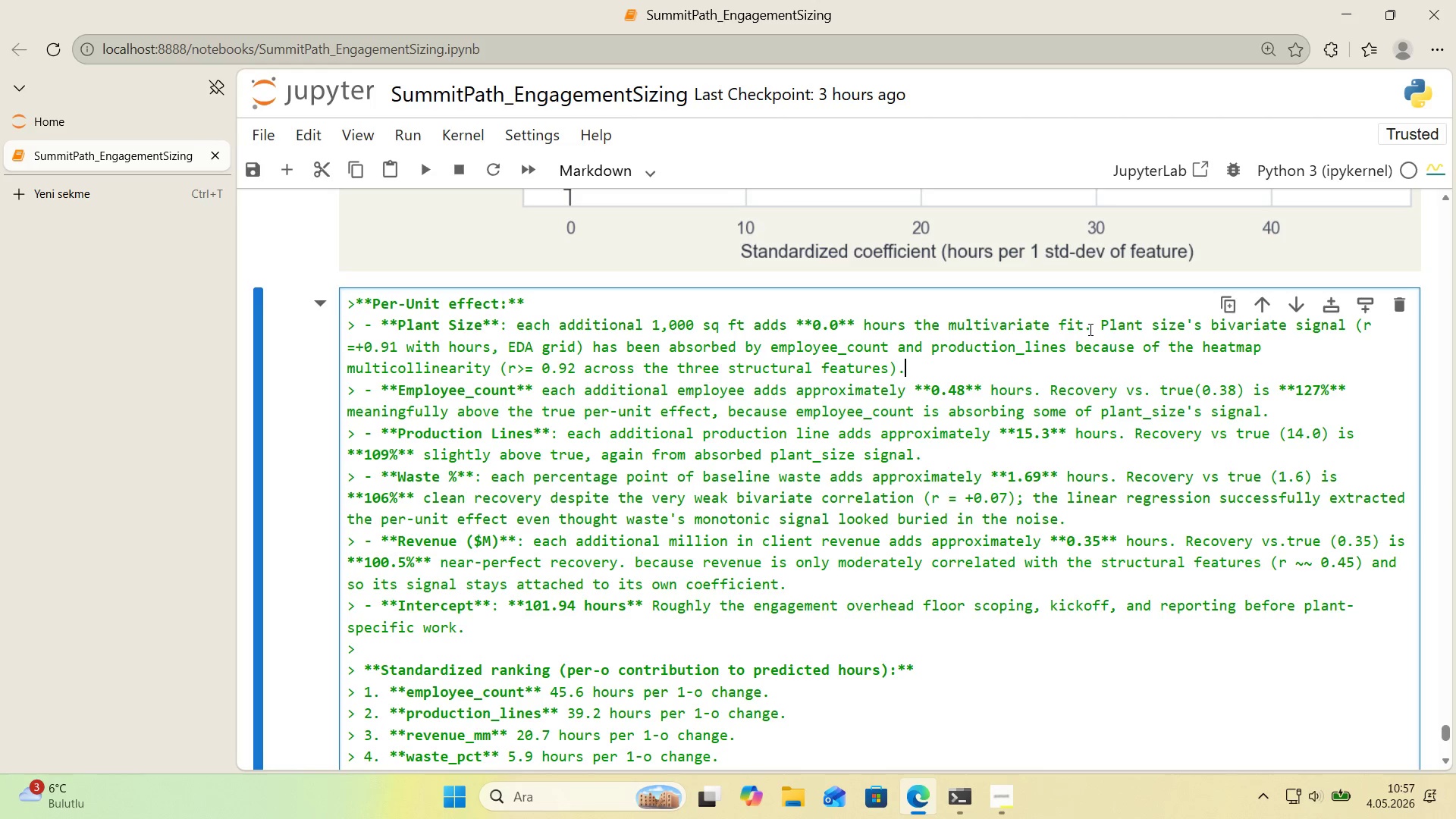 
wait(56.88)
 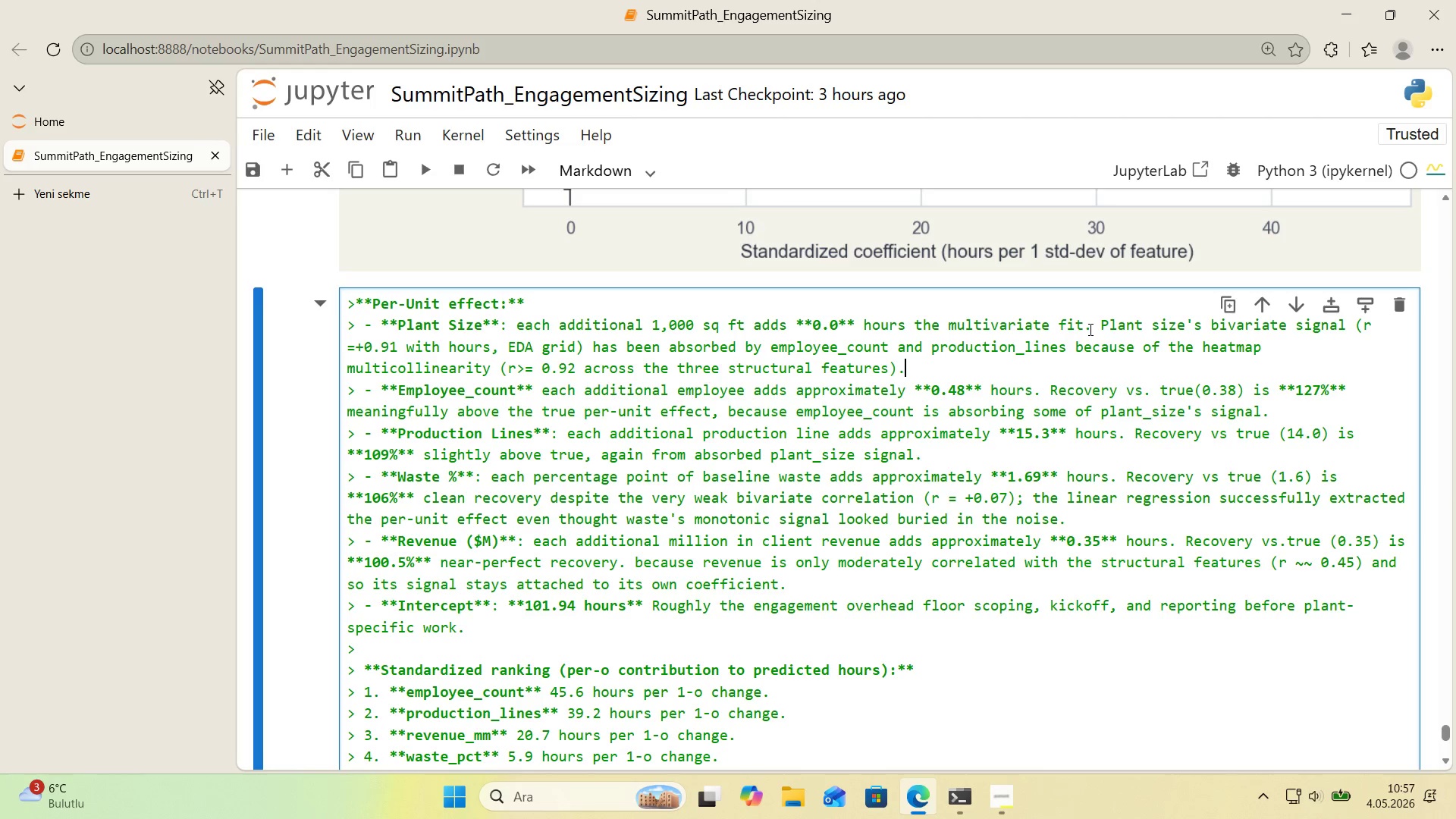 
left_click([1025, 344])
 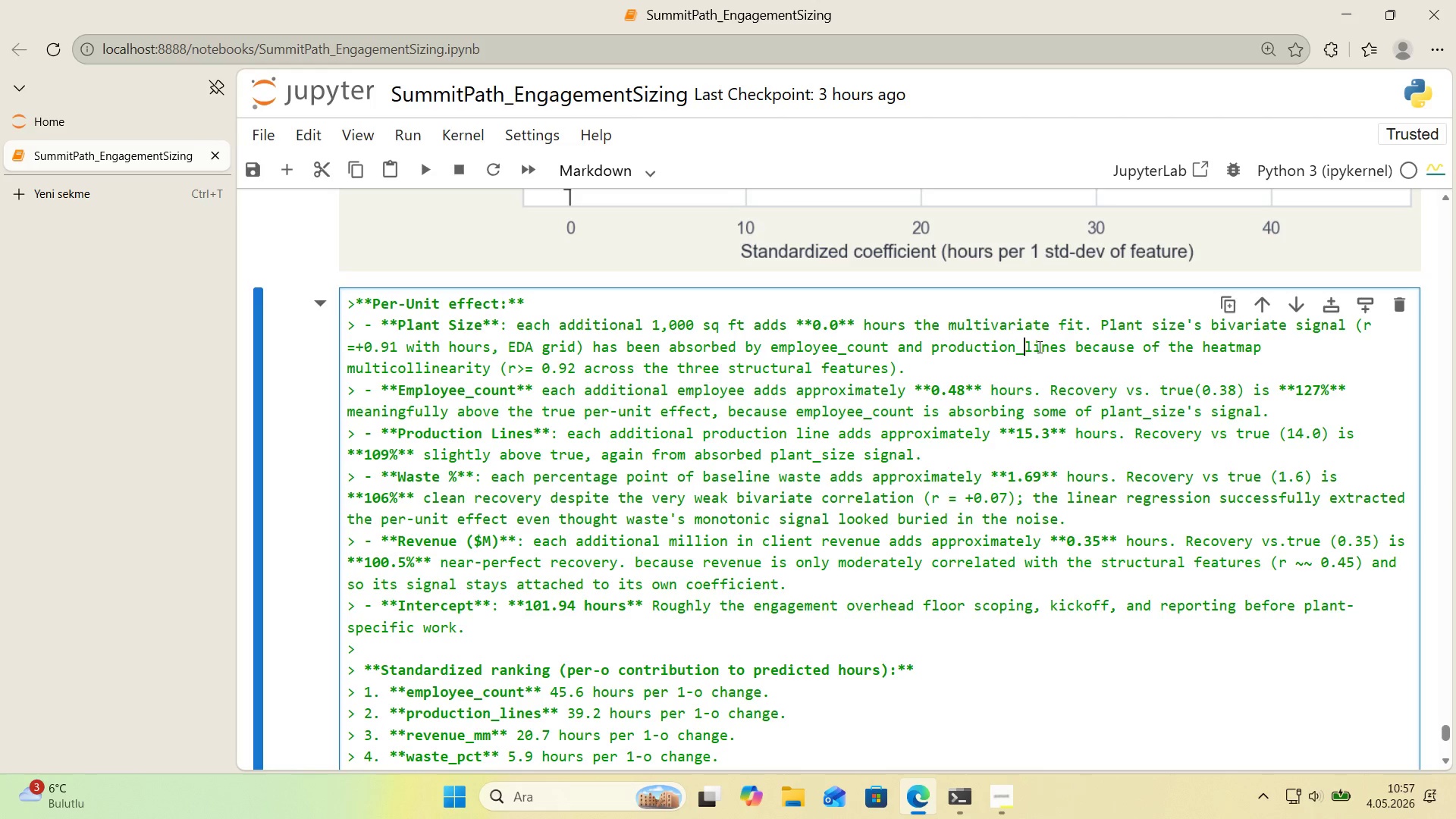 
wait(8.7)
 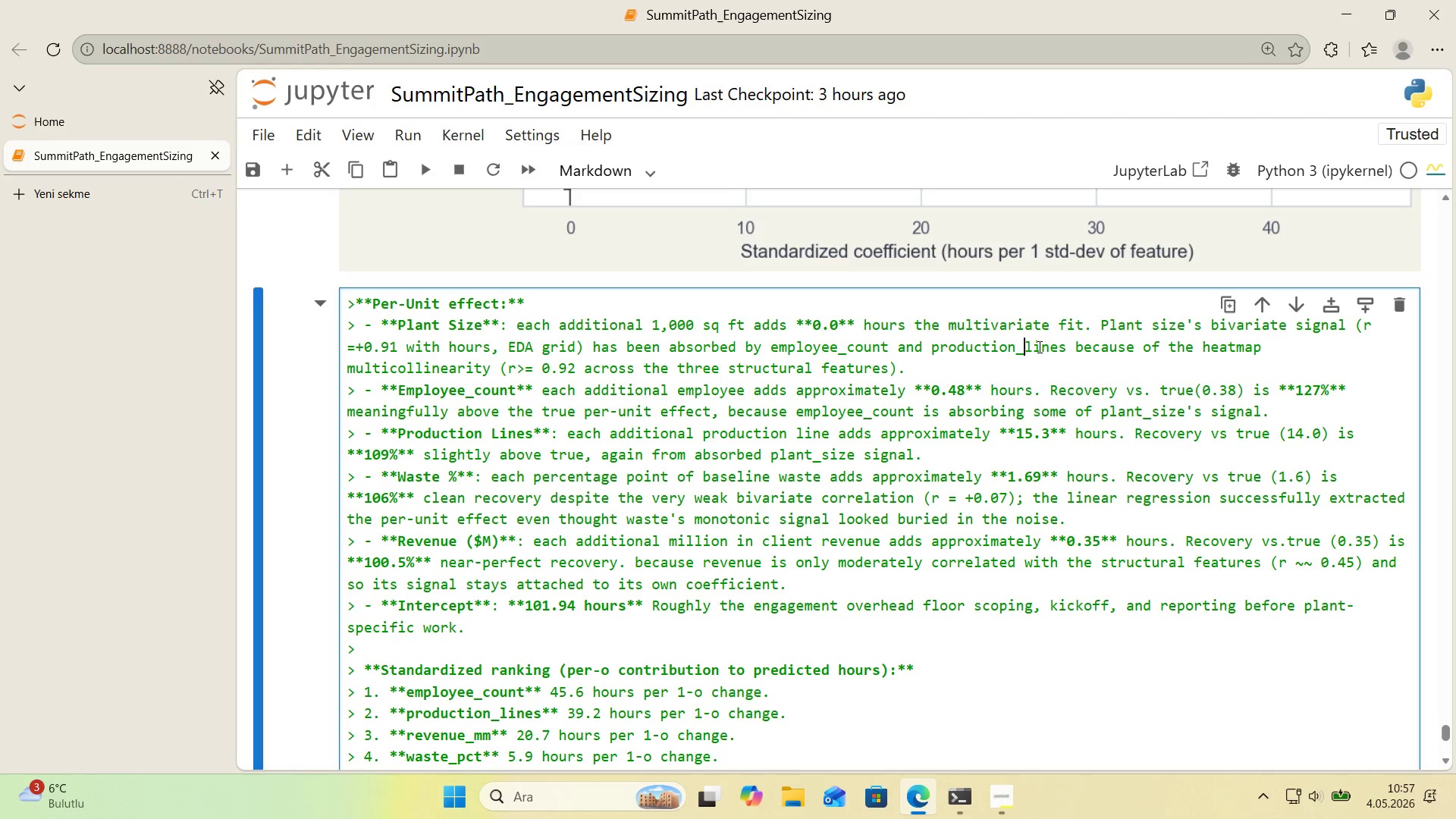 
left_click([927, 370])
 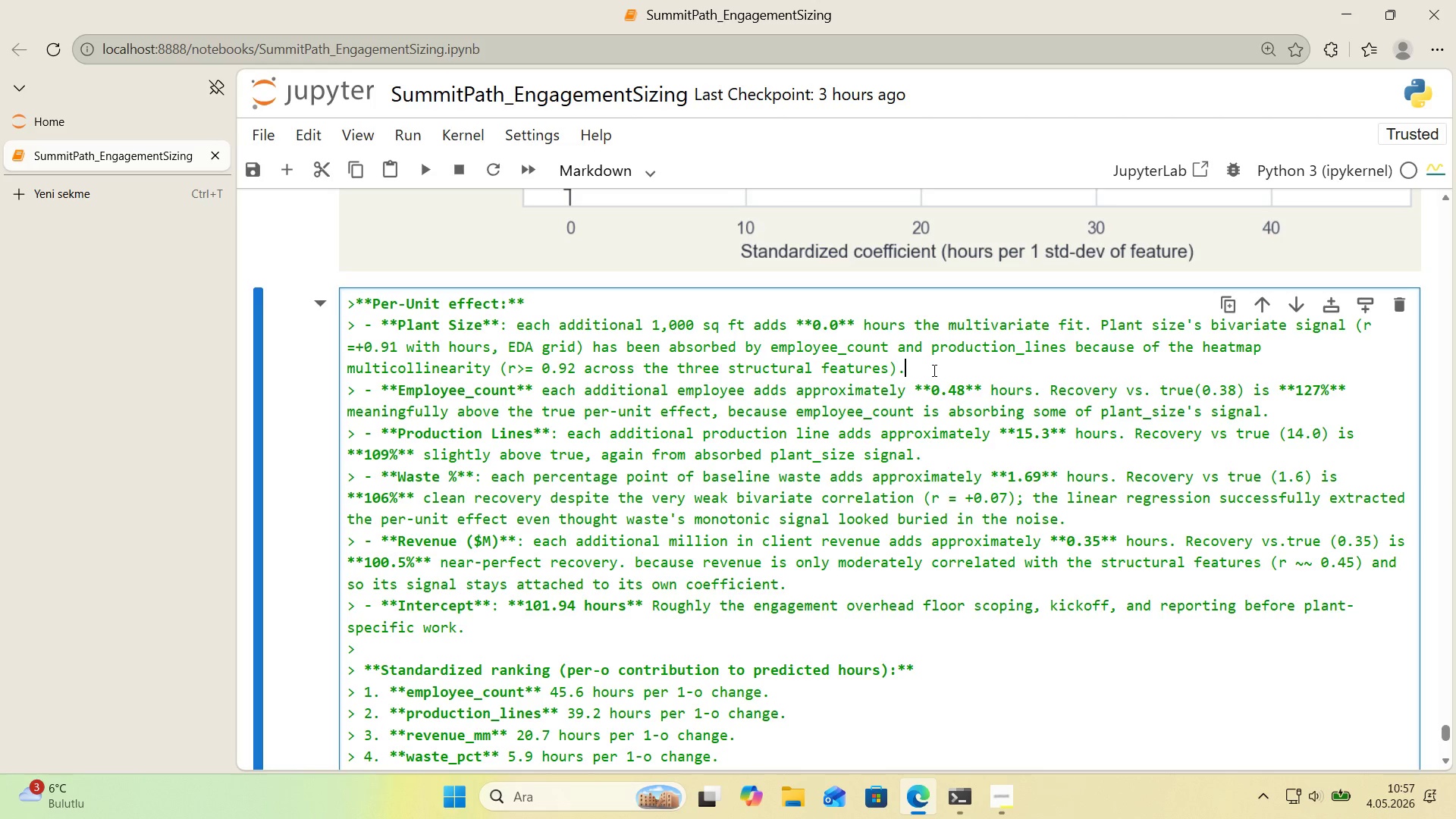 
type( For cl'ent ca)
 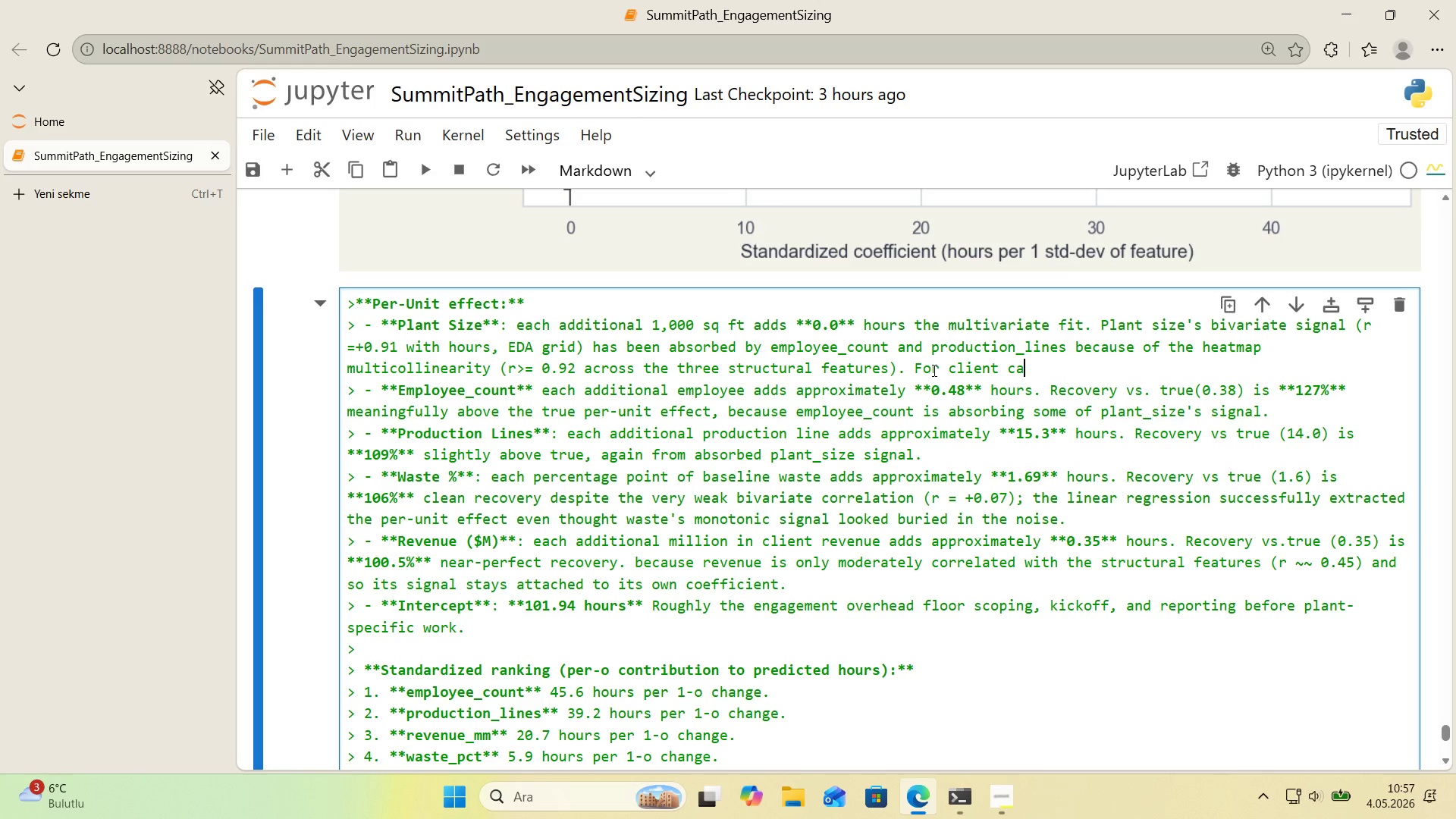 
wait(11.28)
 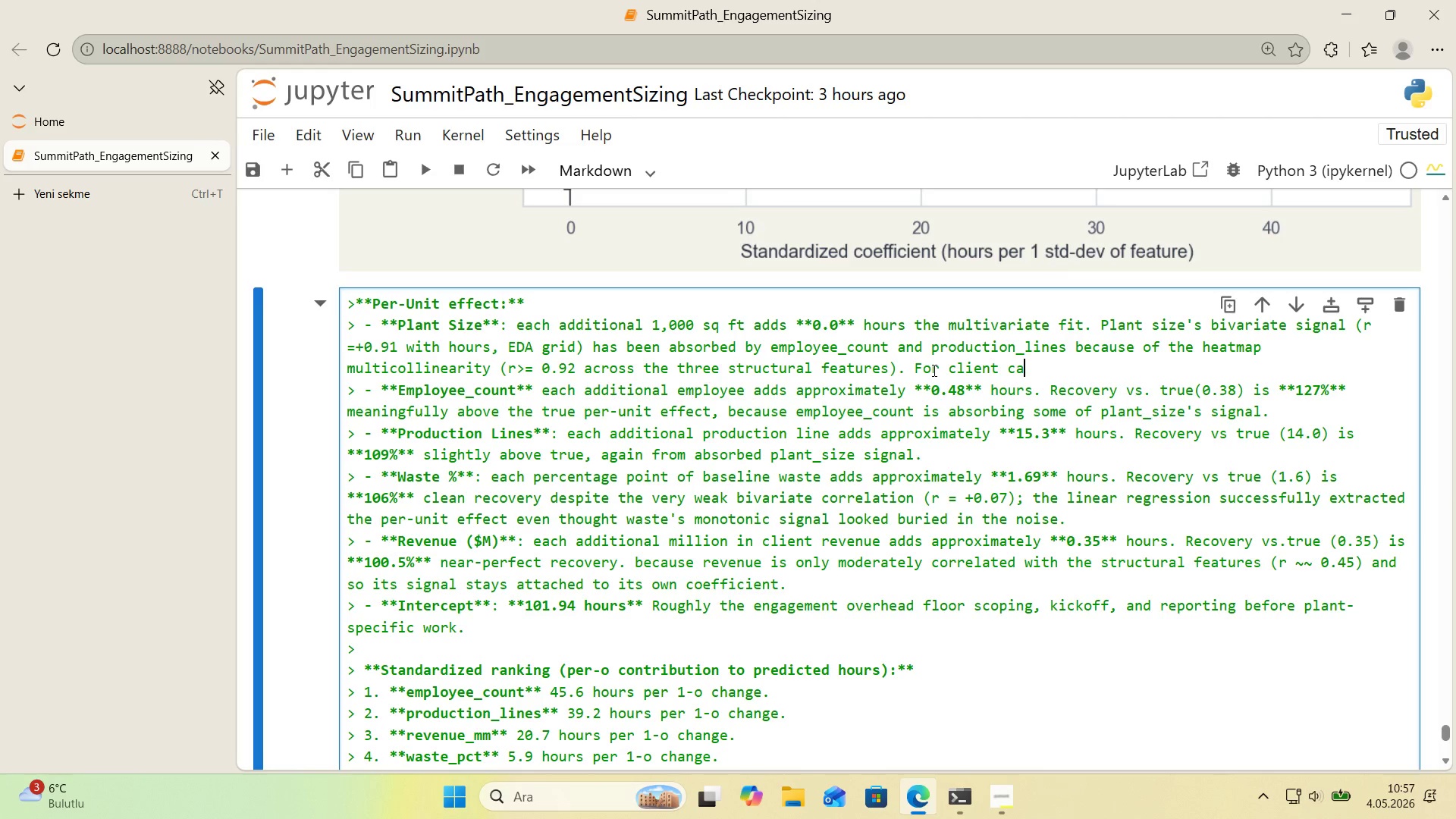 
key(Backspace)
 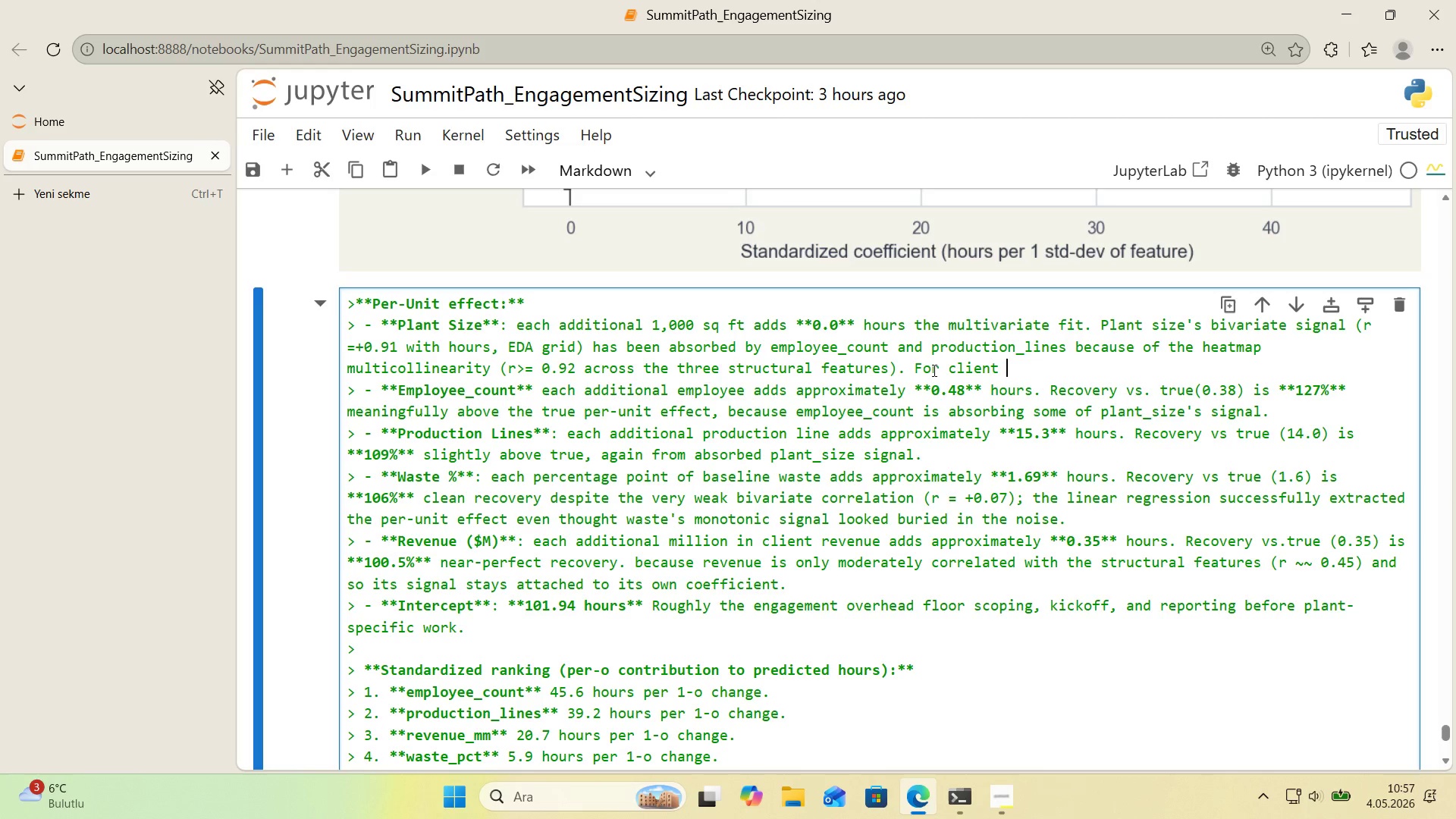 
key(Backspace)
 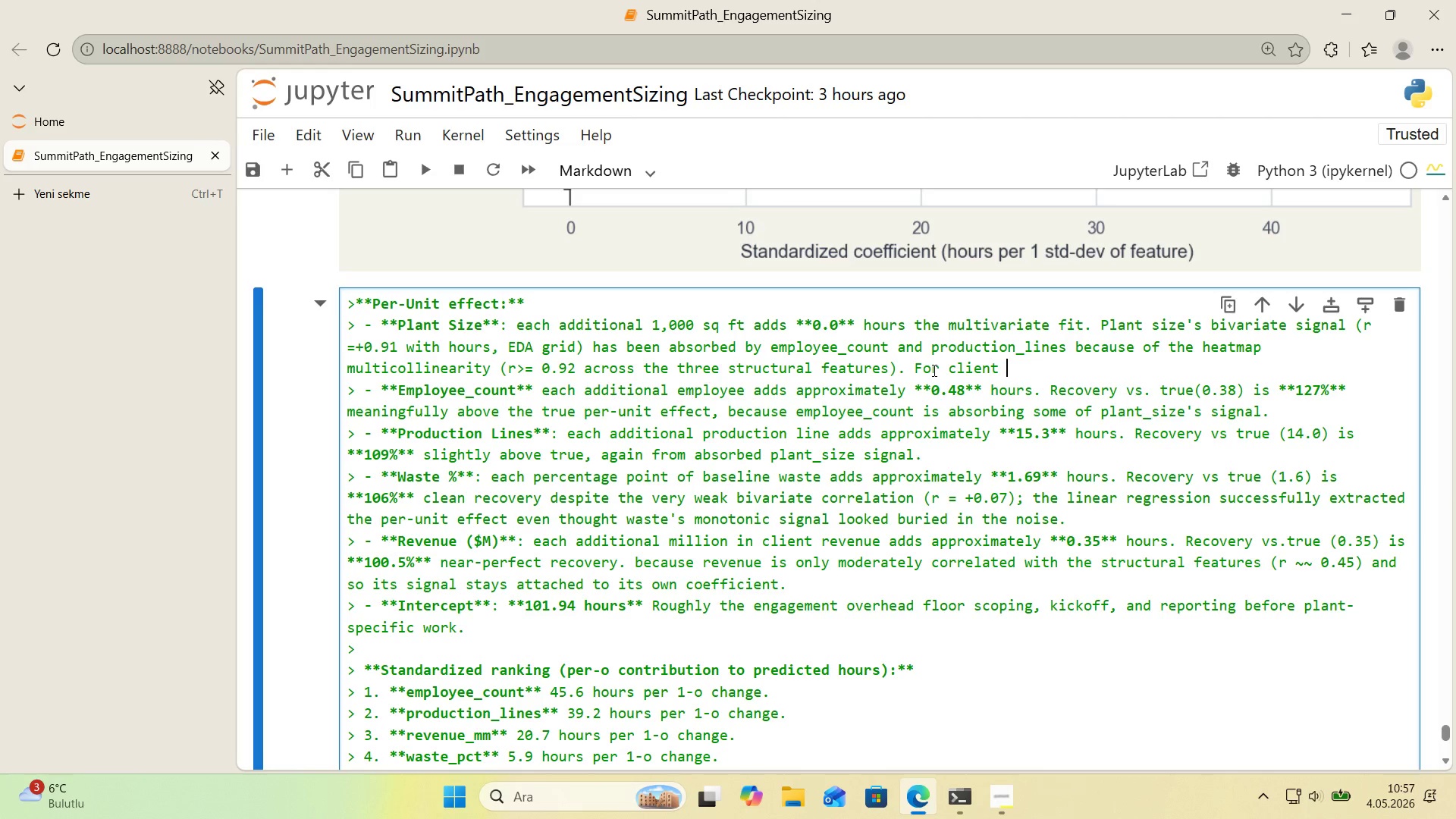 
key(Backspace)
 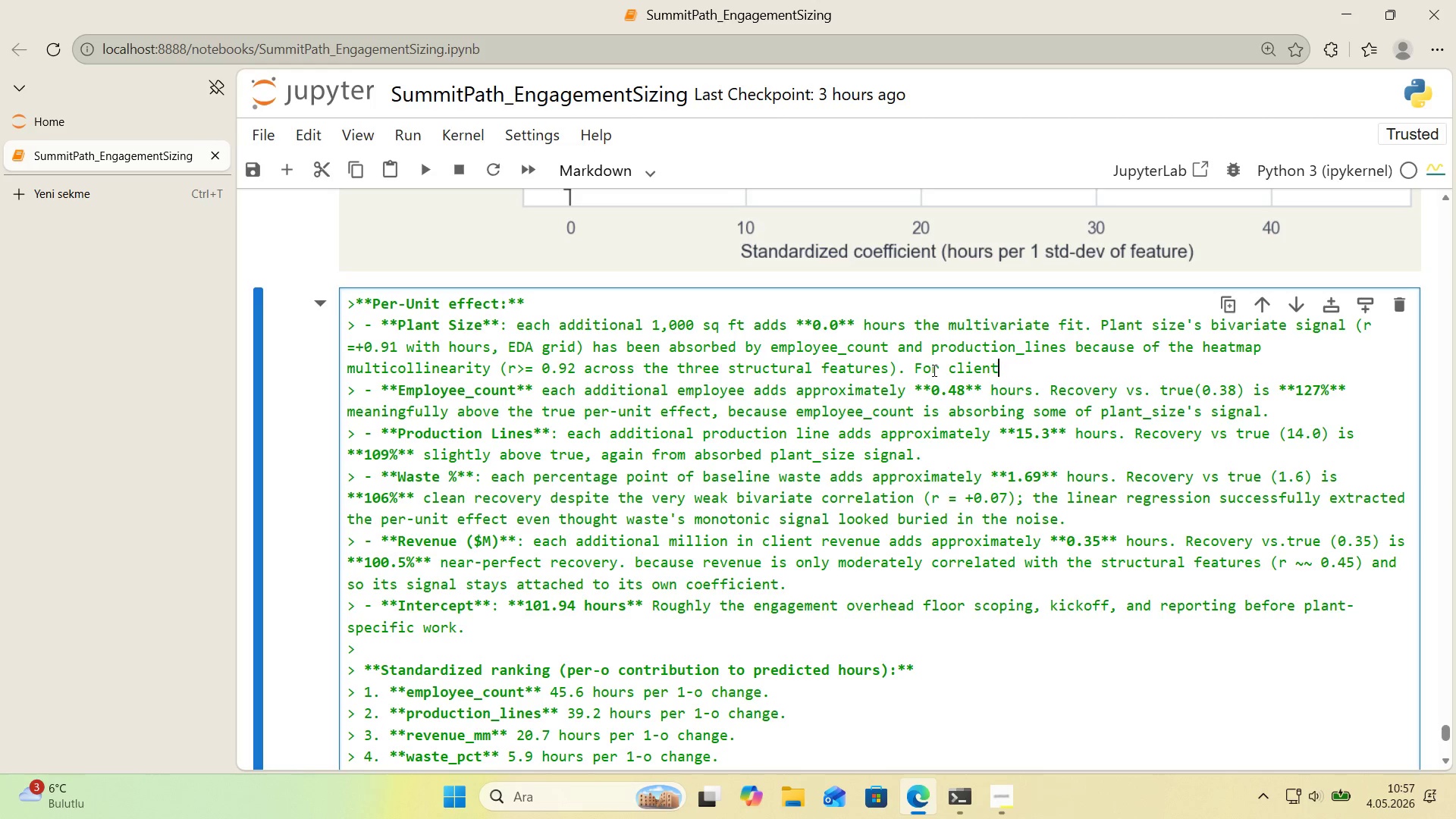 
key(Backspace)
 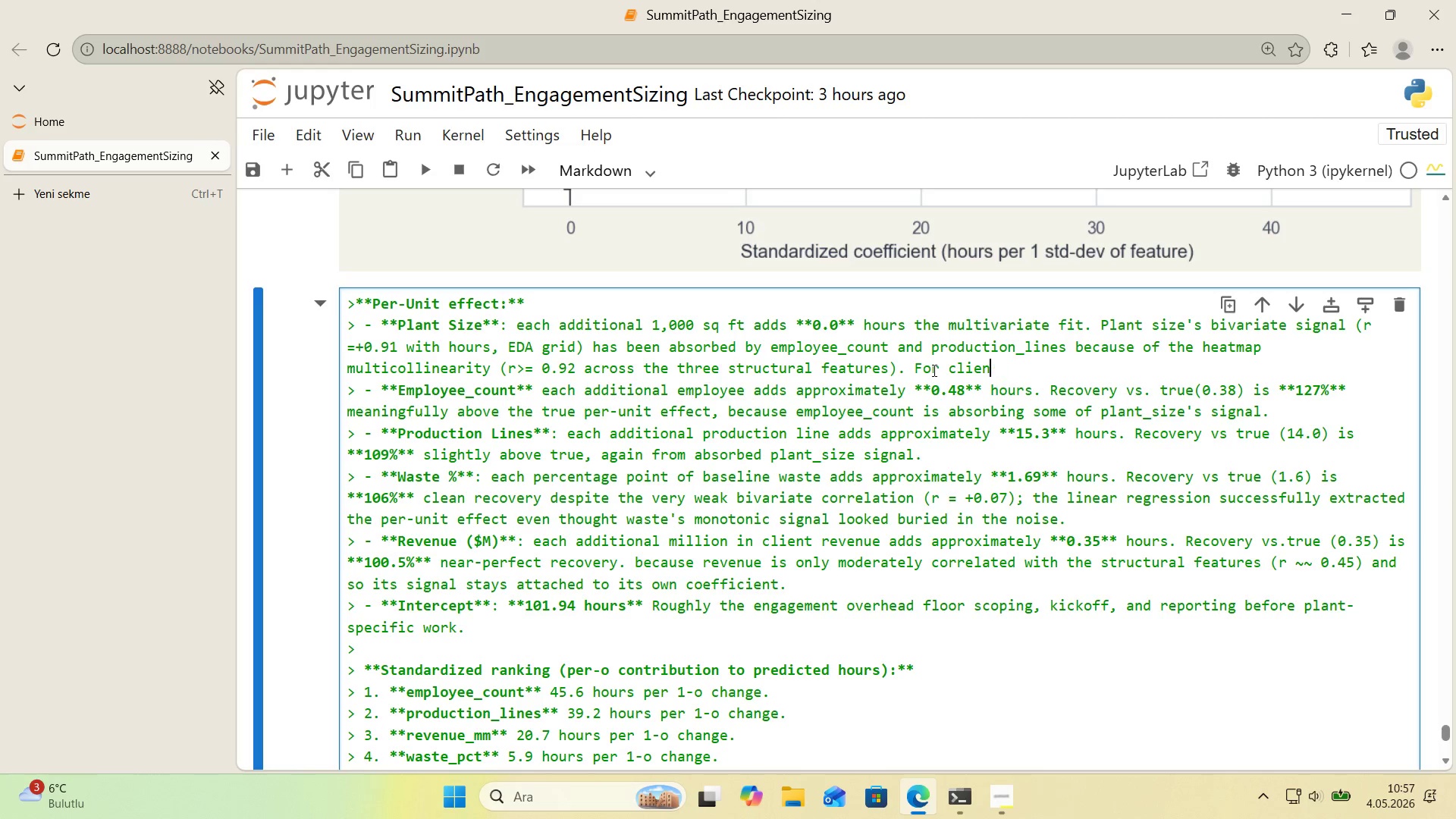 
key(Backspace)
 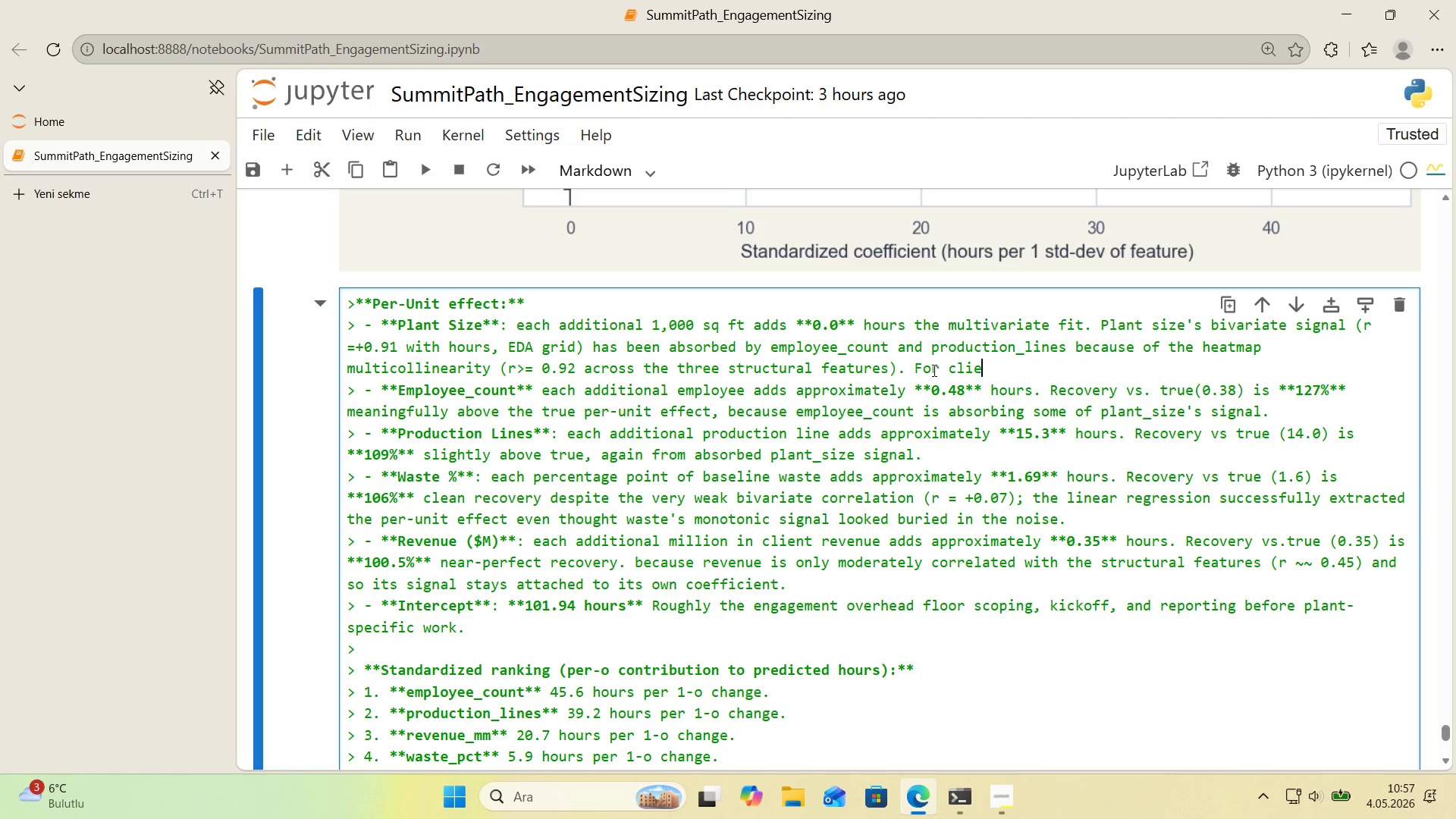 
key(Backspace)
 